 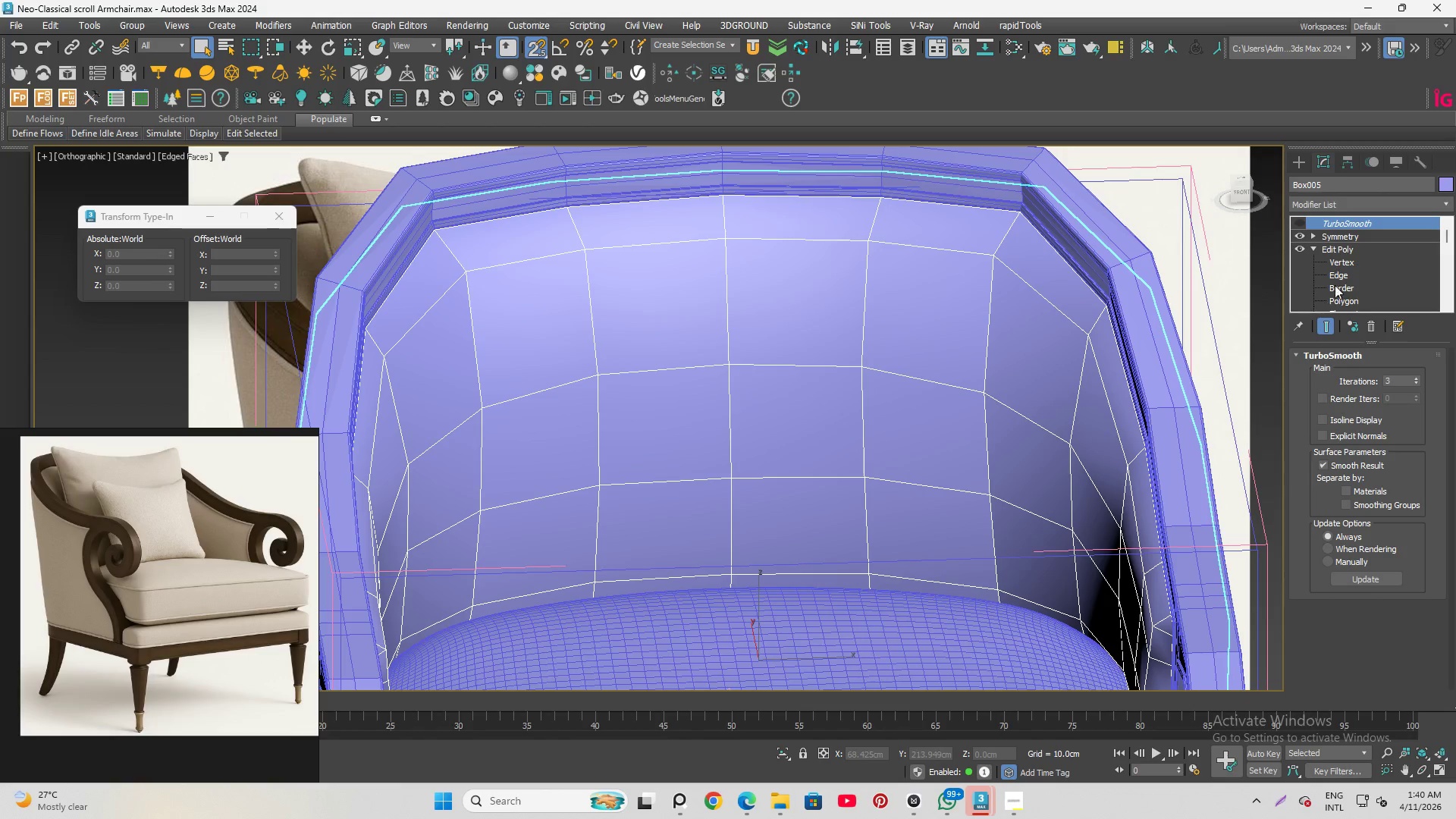 
left_click([536, 380])
 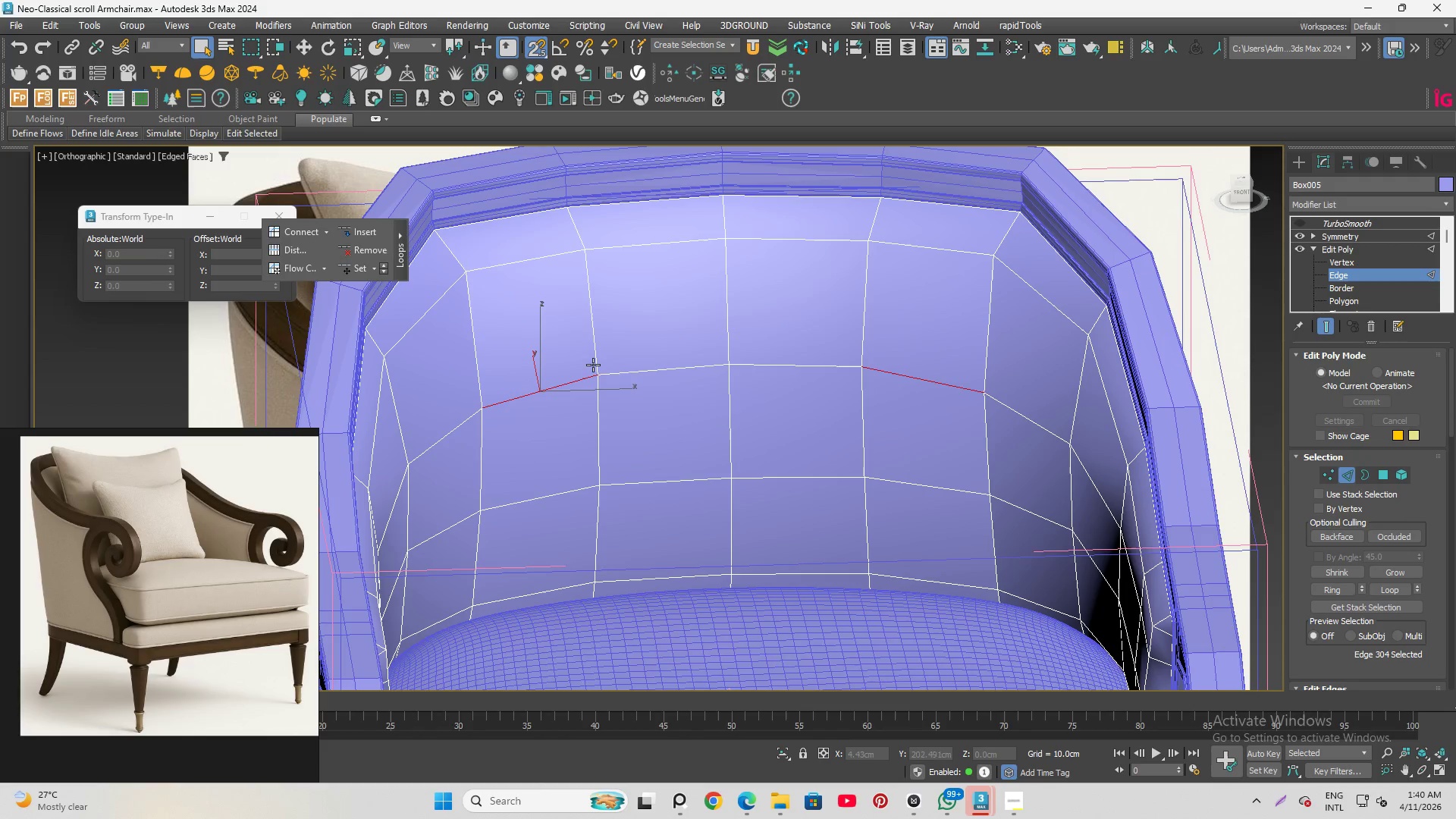 
hold_key(key=ControlLeft, duration=0.78)
left_click([661, 362])
 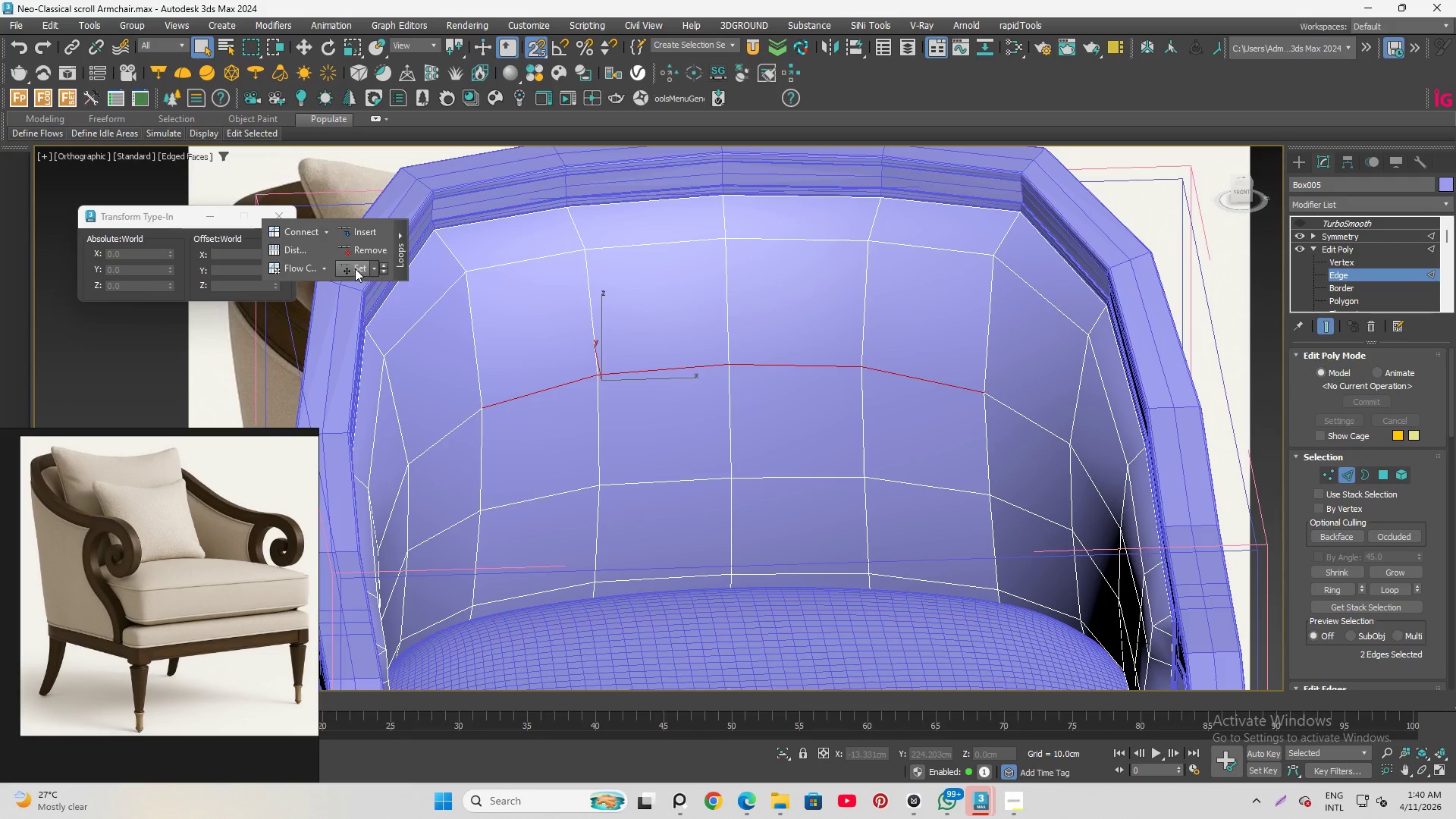 
left_click([355, 268])
 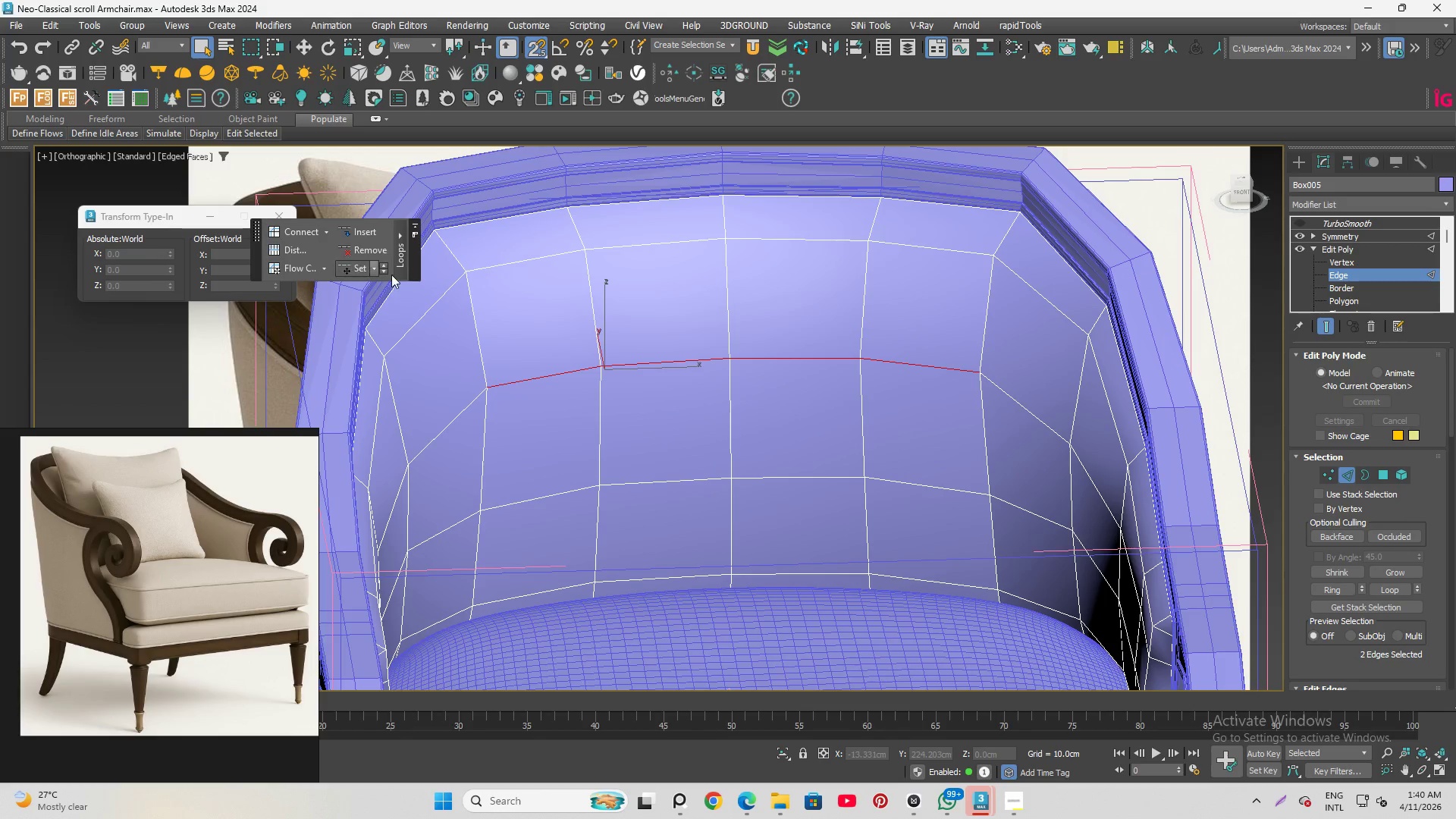 
hold_key(key=AltLeft, duration=0.97)
 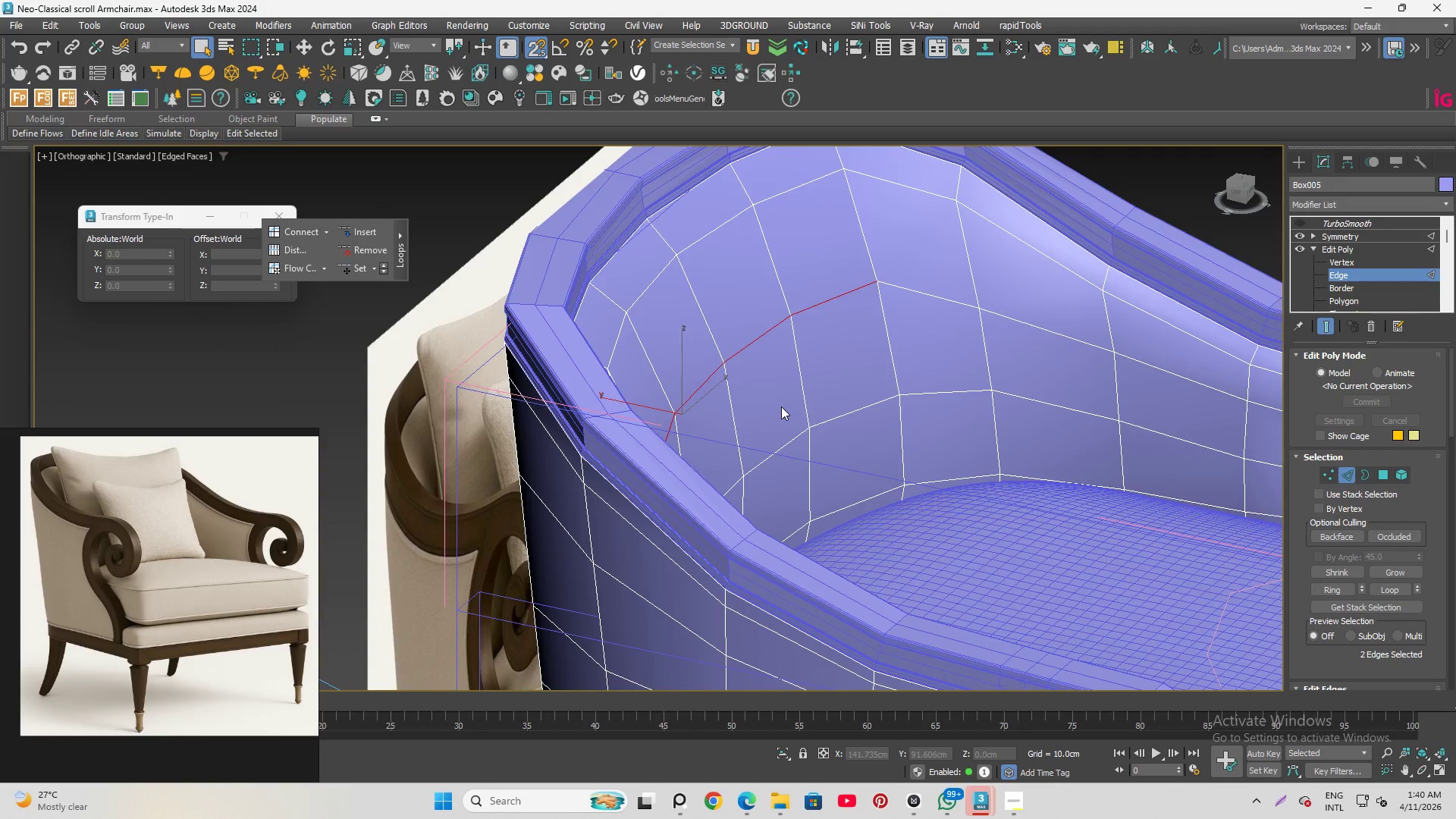 
hold_key(key=AltLeft, duration=10.55)
 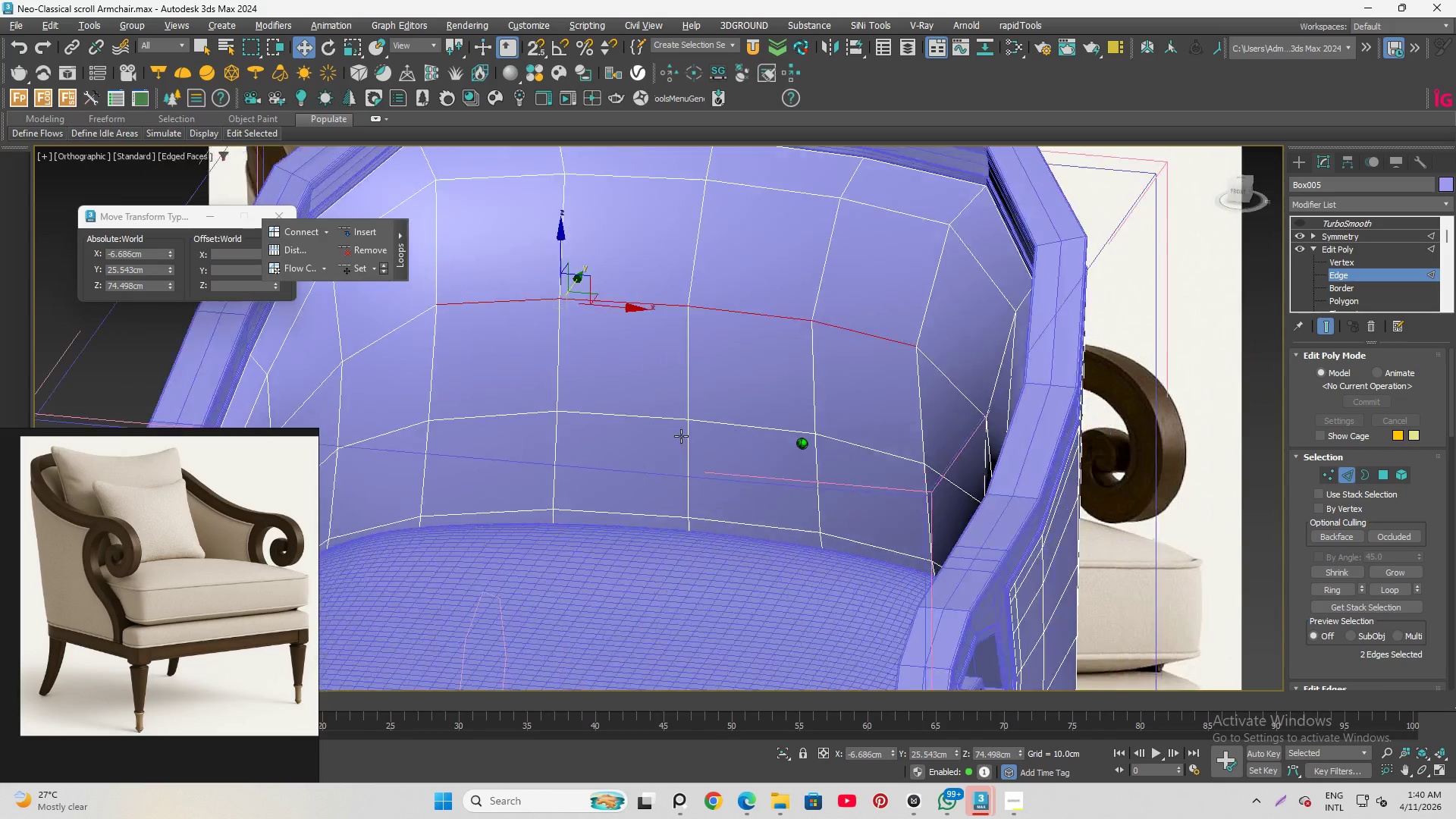 
key(W)
 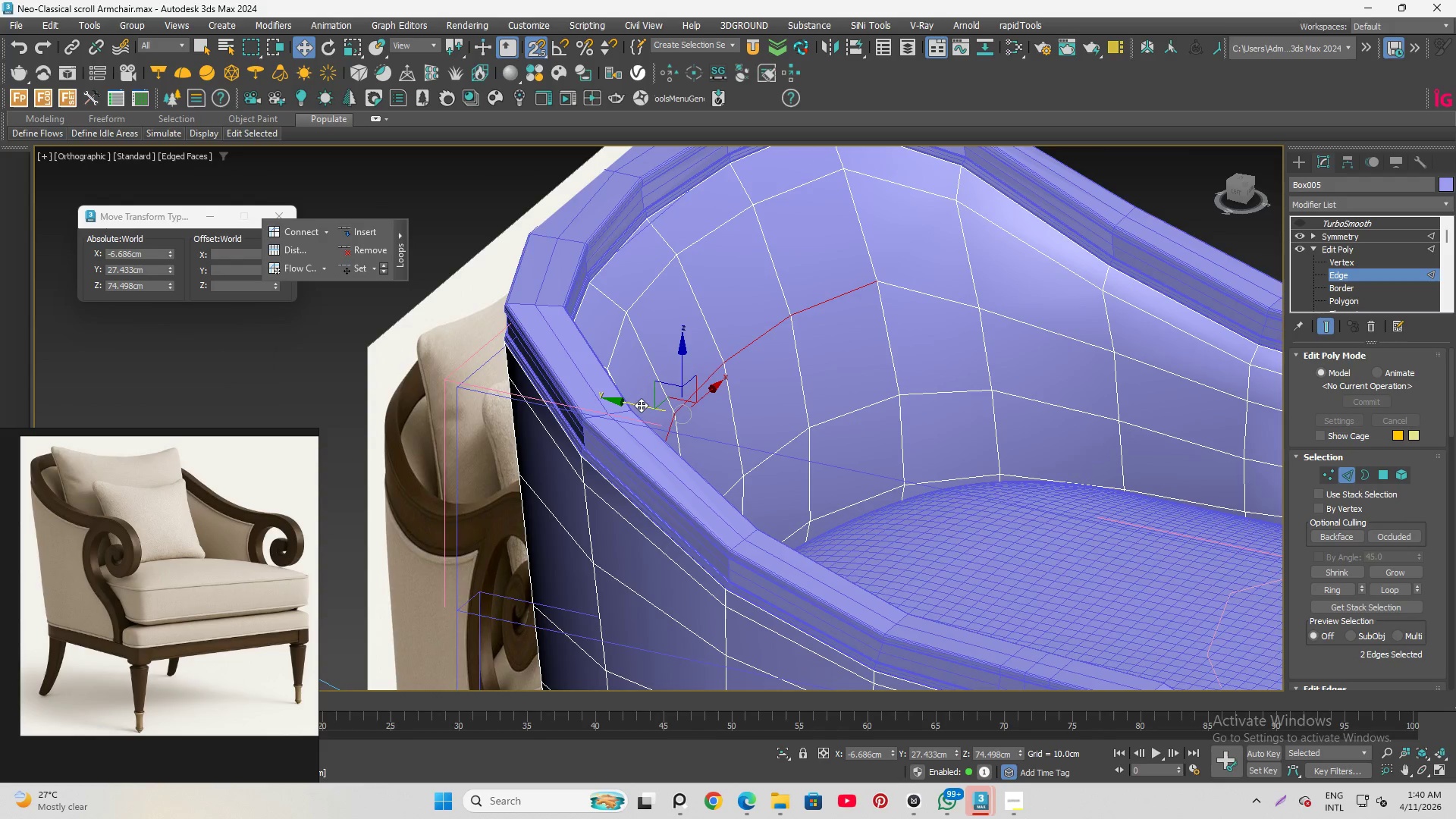 
left_click_drag(start_coordinate=[641, 405], to_coordinate=[645, 407])
 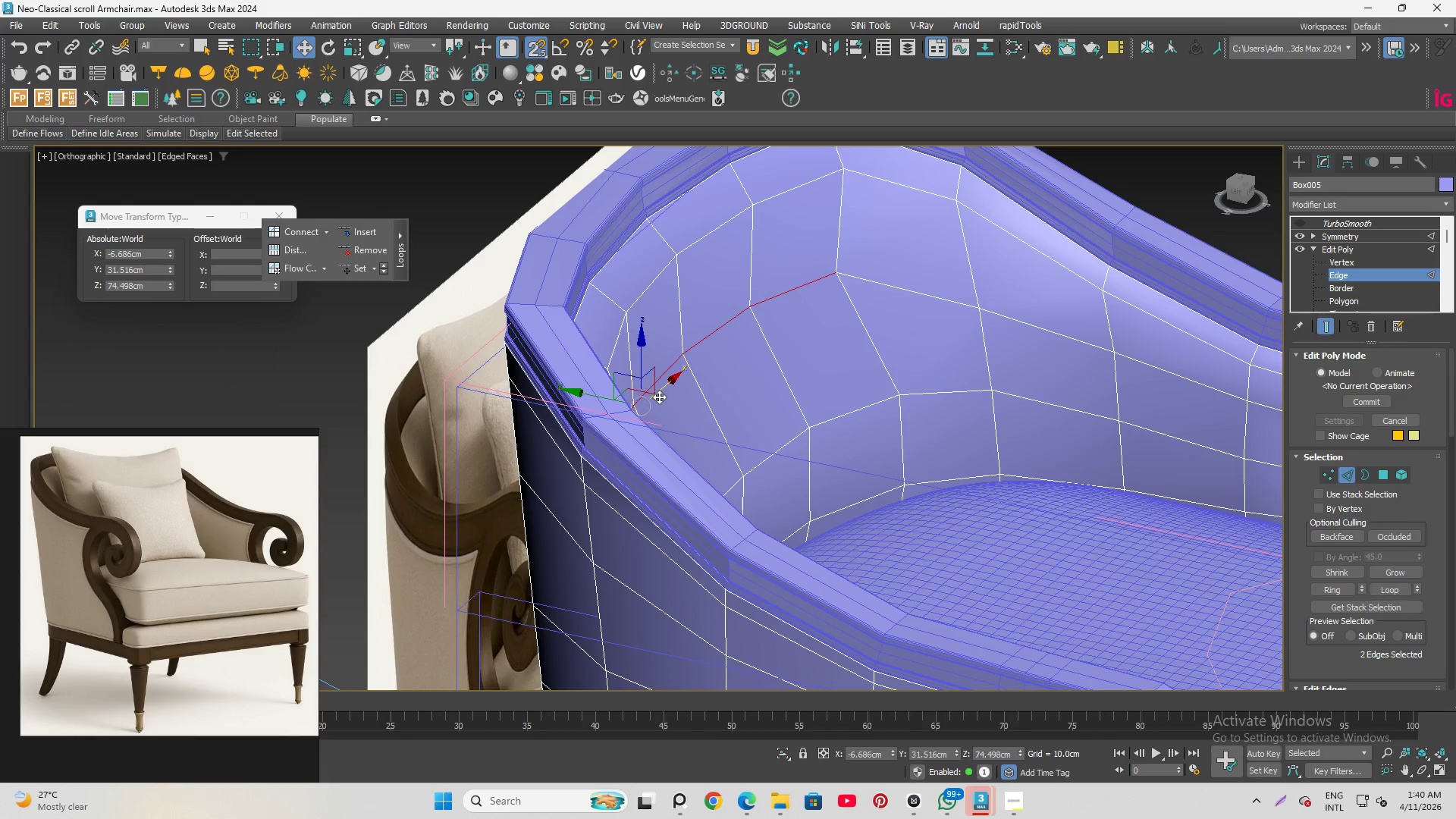 
key(Control+Z)
 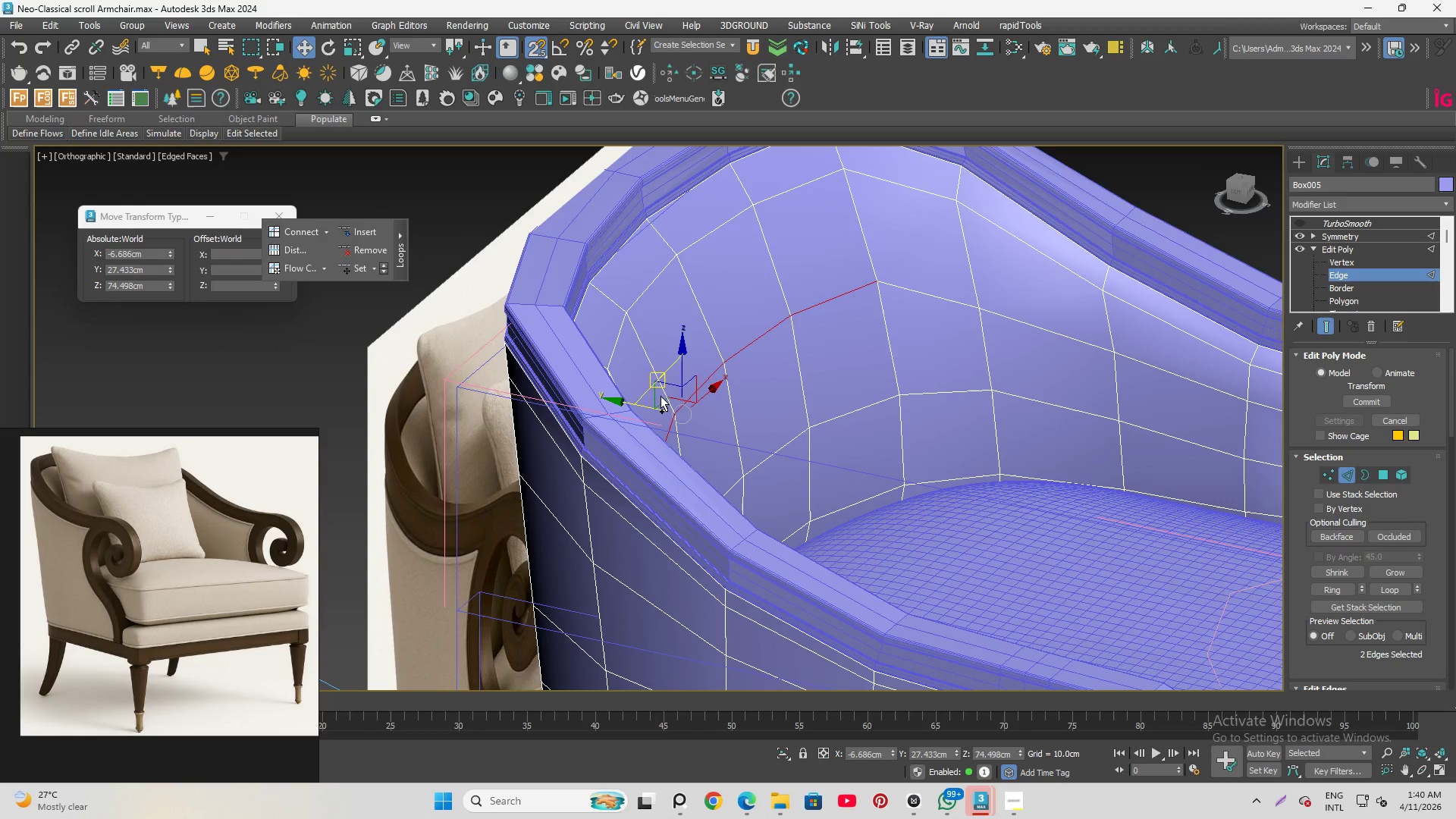 
key(S)
 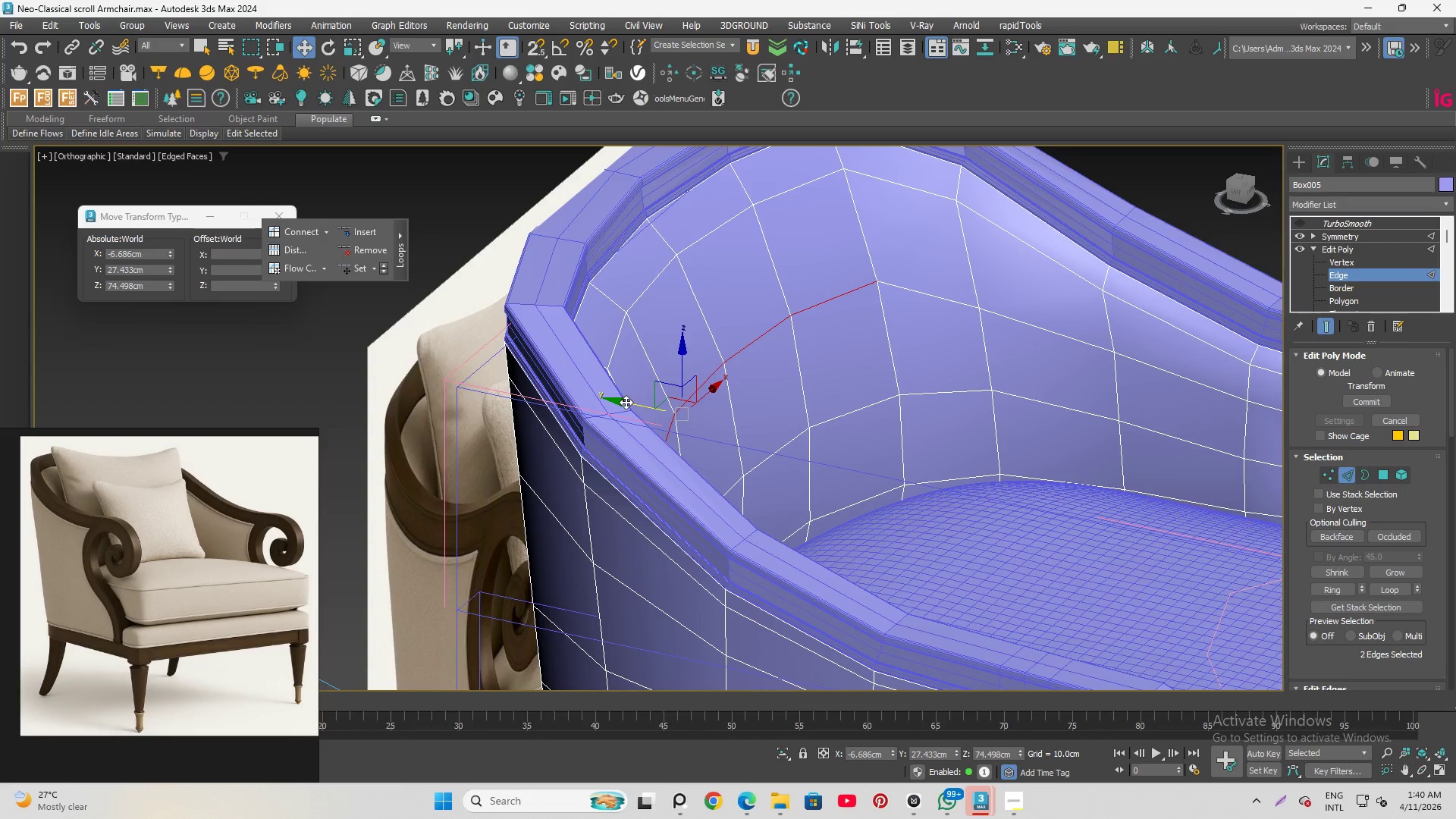 
left_click_drag(start_coordinate=[626, 402], to_coordinate=[641, 427])
 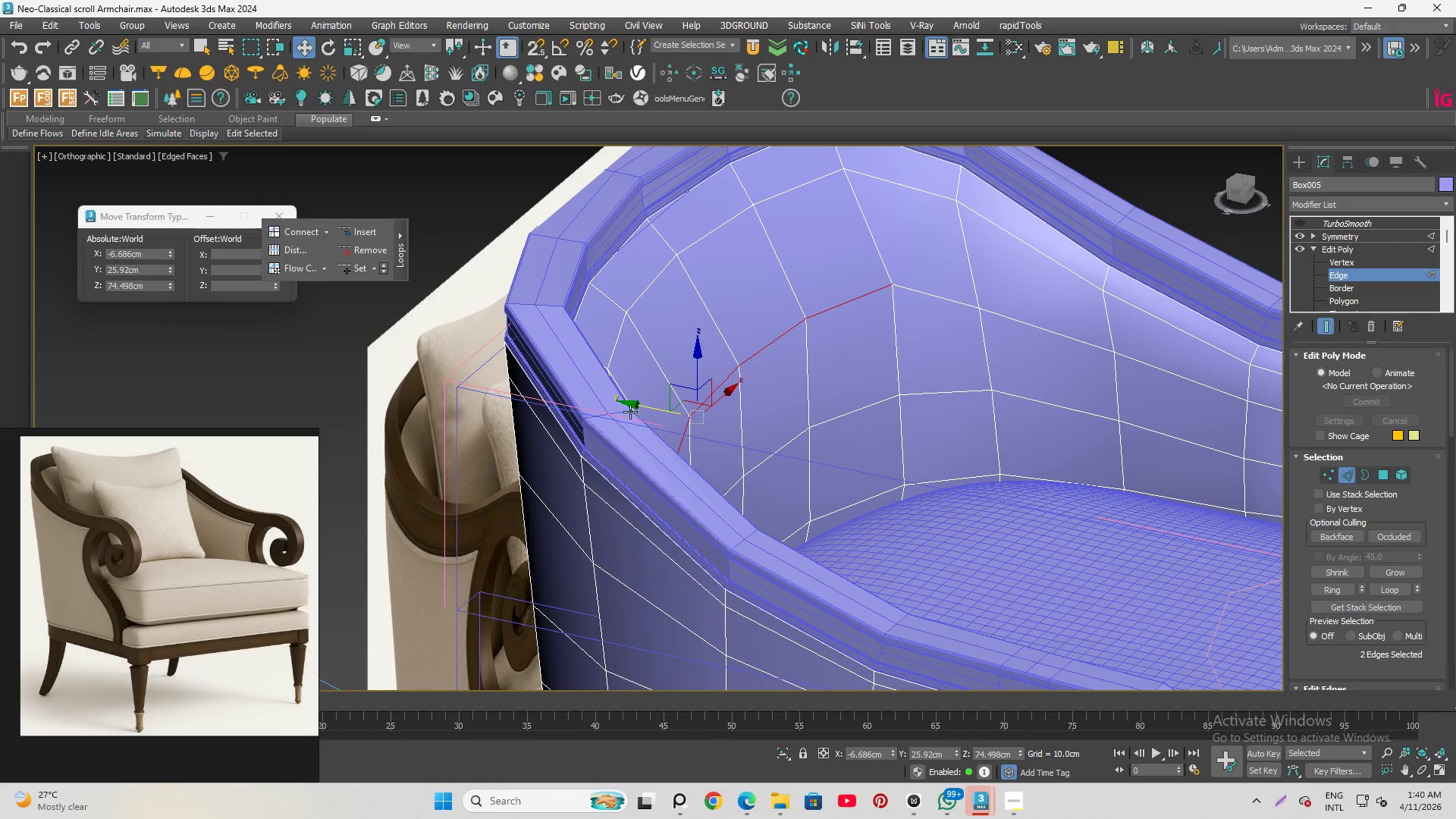 
left_click_drag(start_coordinate=[632, 405], to_coordinate=[636, 410])
 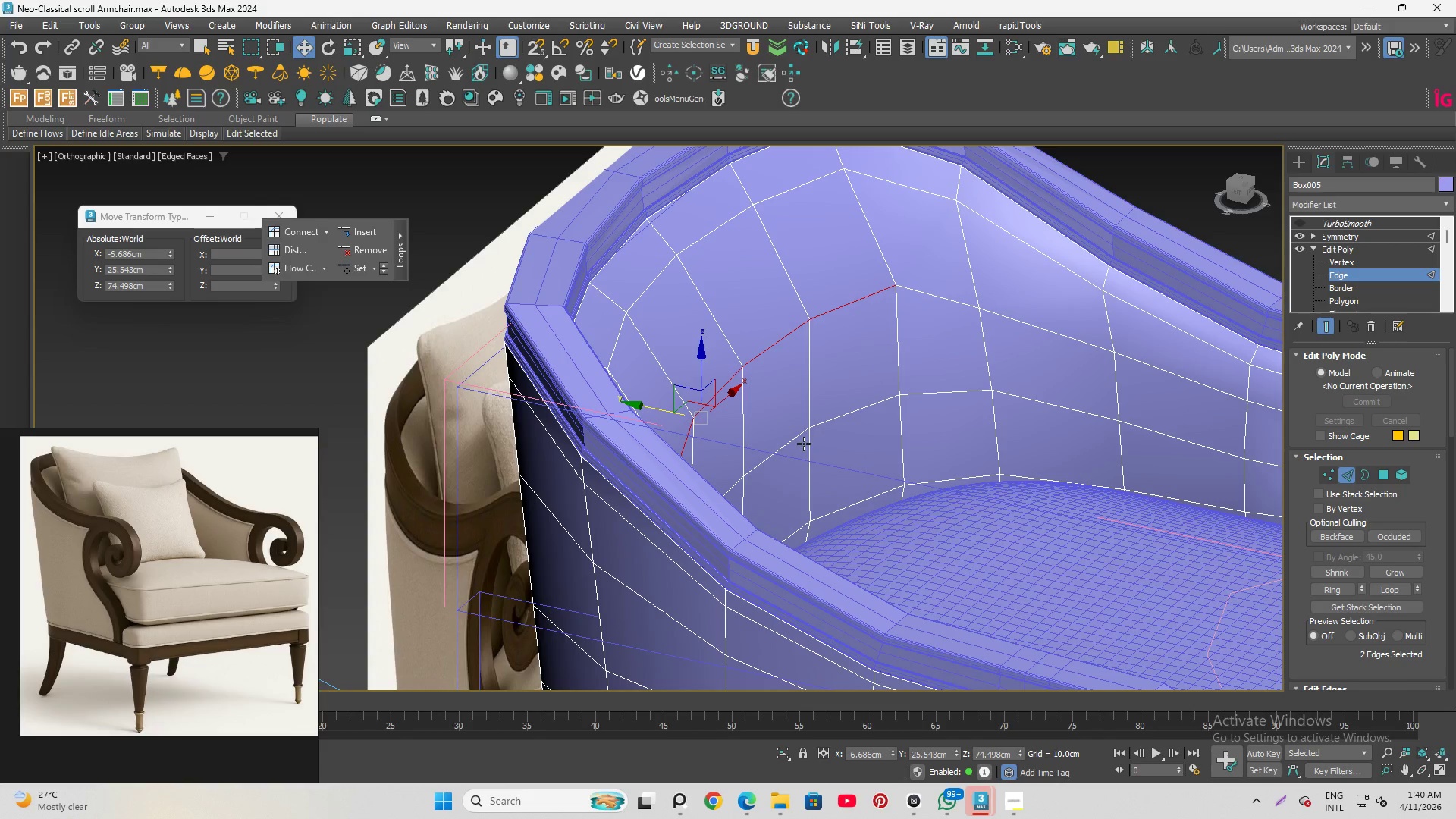 
hold_key(key=AltLeft, duration=1.5)
 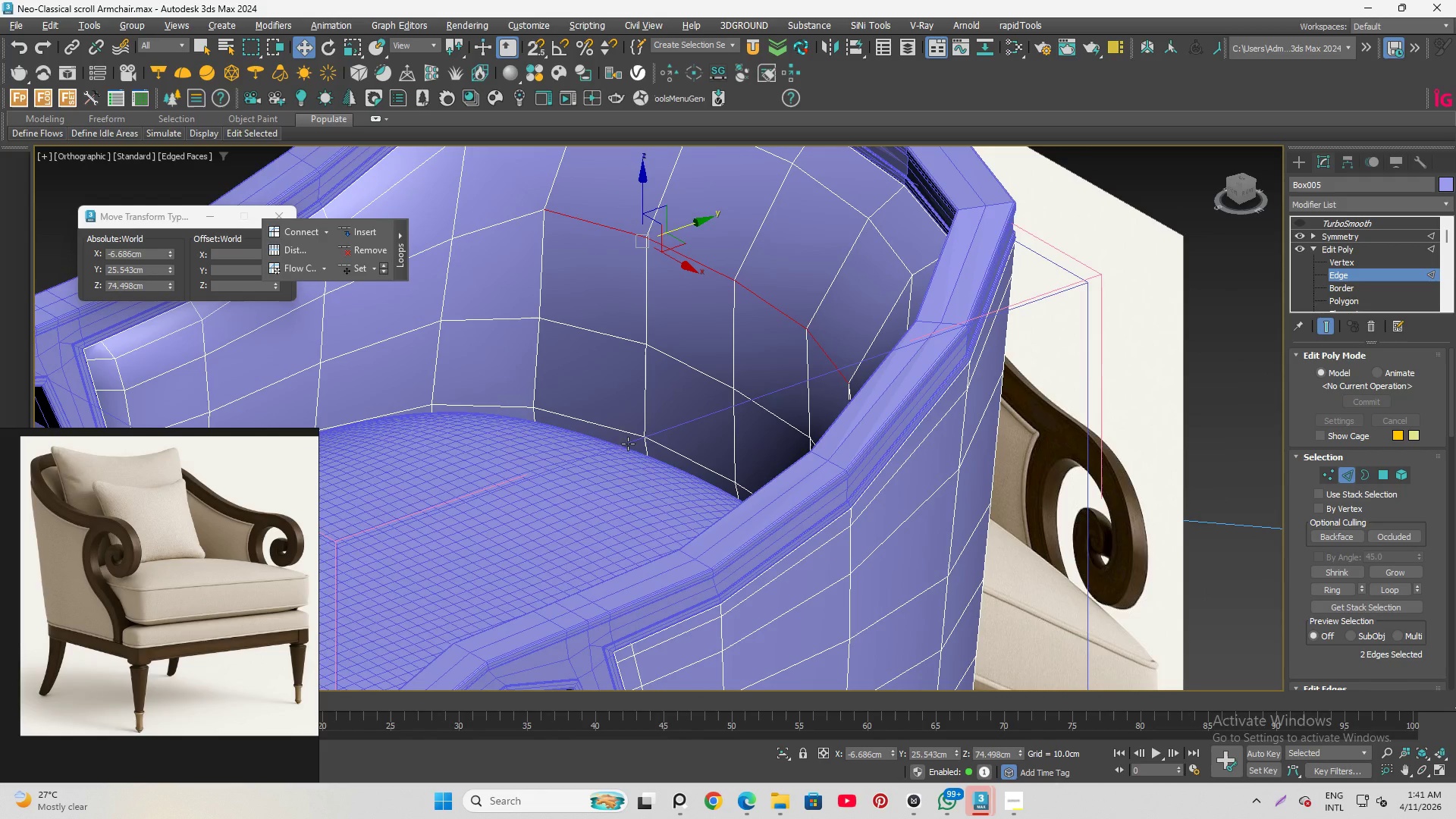 
hold_key(key=AltLeft, duration=0.62)
 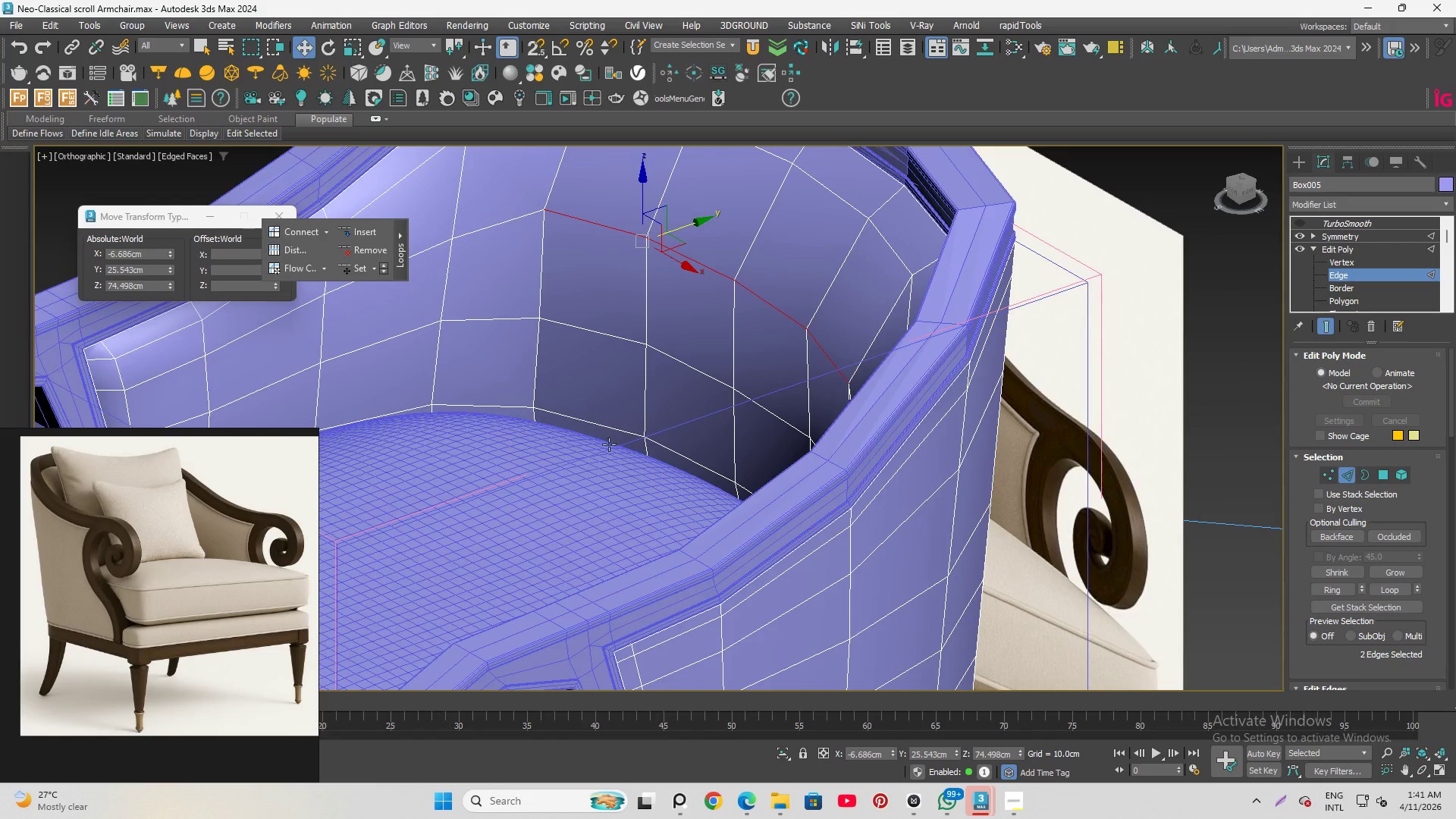 
hold_key(key=AltLeft, duration=0.92)
 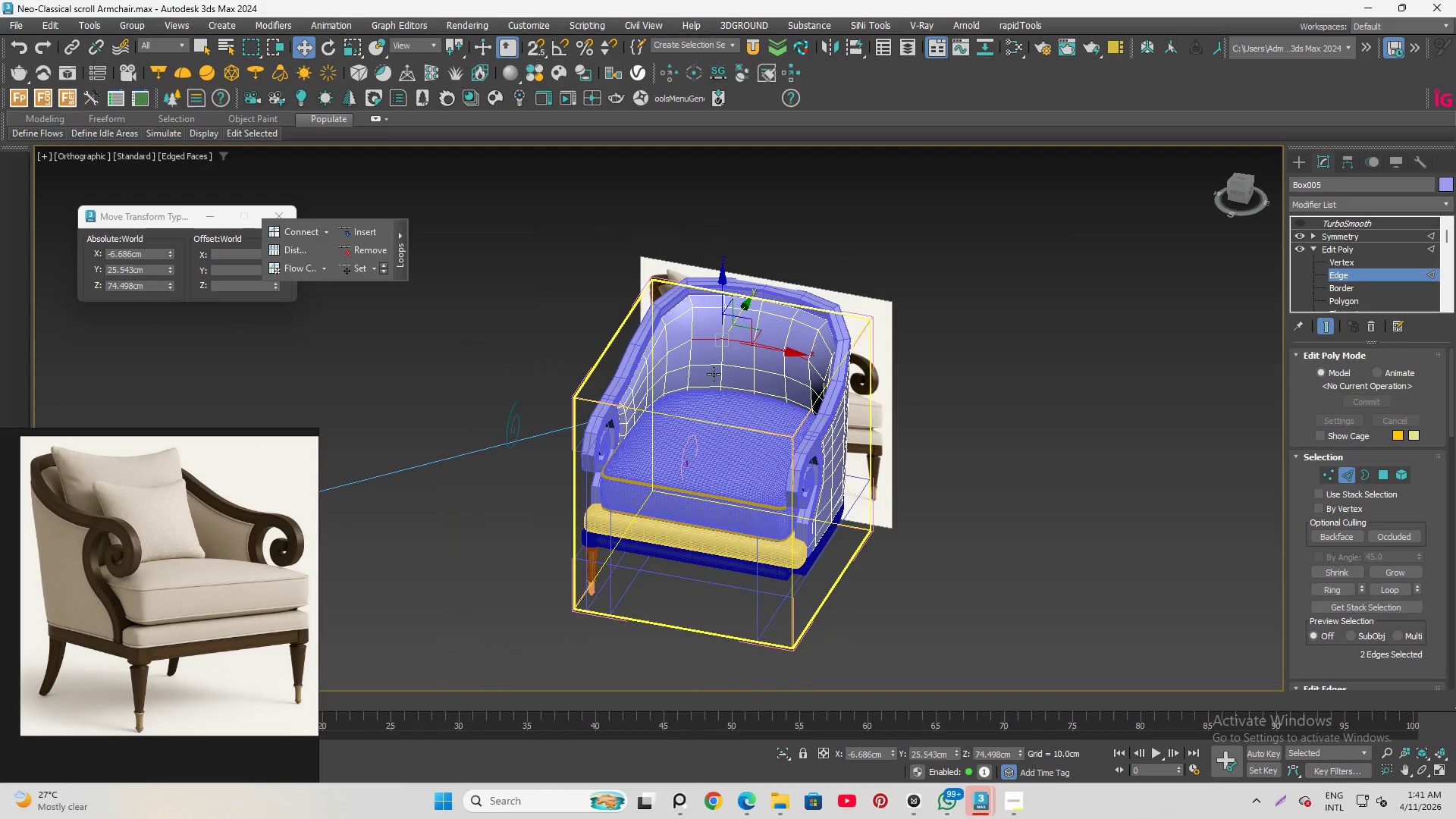 
hold_key(key=AltLeft, duration=7.94)
scroll: coordinate [890, 377], scroll_direction: down, amount: 4.0
 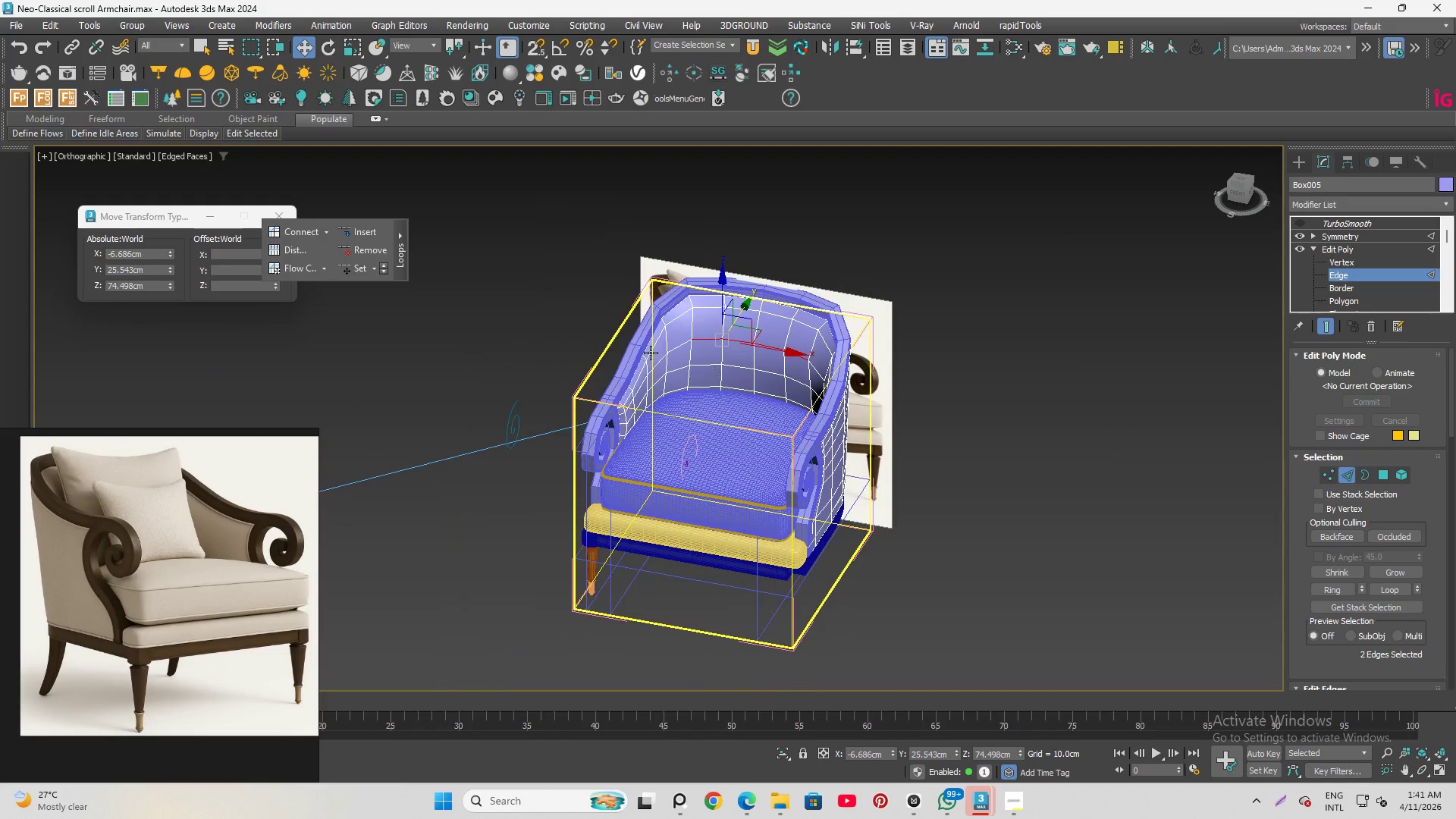 
scroll: coordinate [695, 334], scroll_direction: up, amount: 2.0
 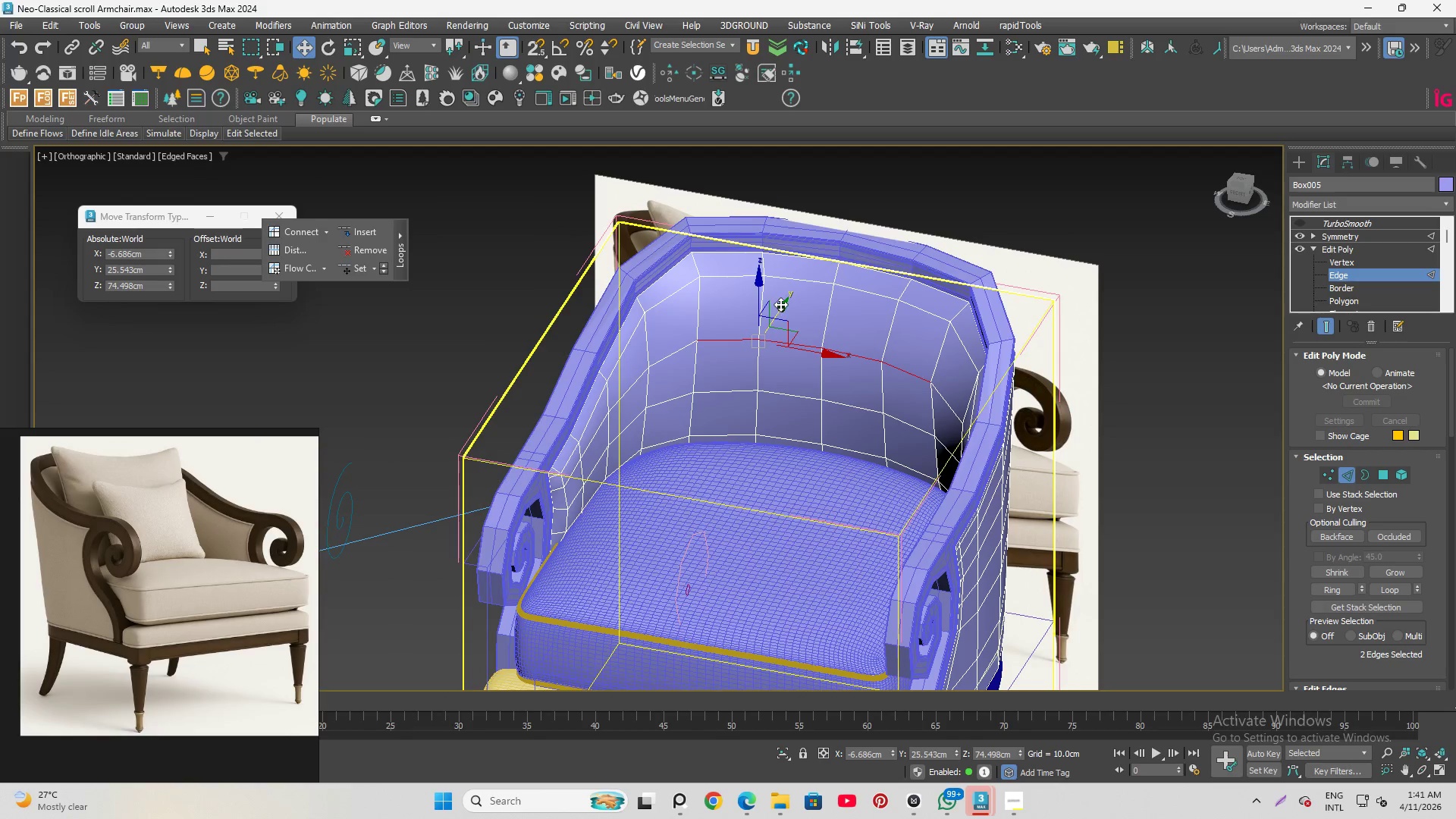 
left_click_drag(start_coordinate=[781, 304], to_coordinate=[780, 311])
 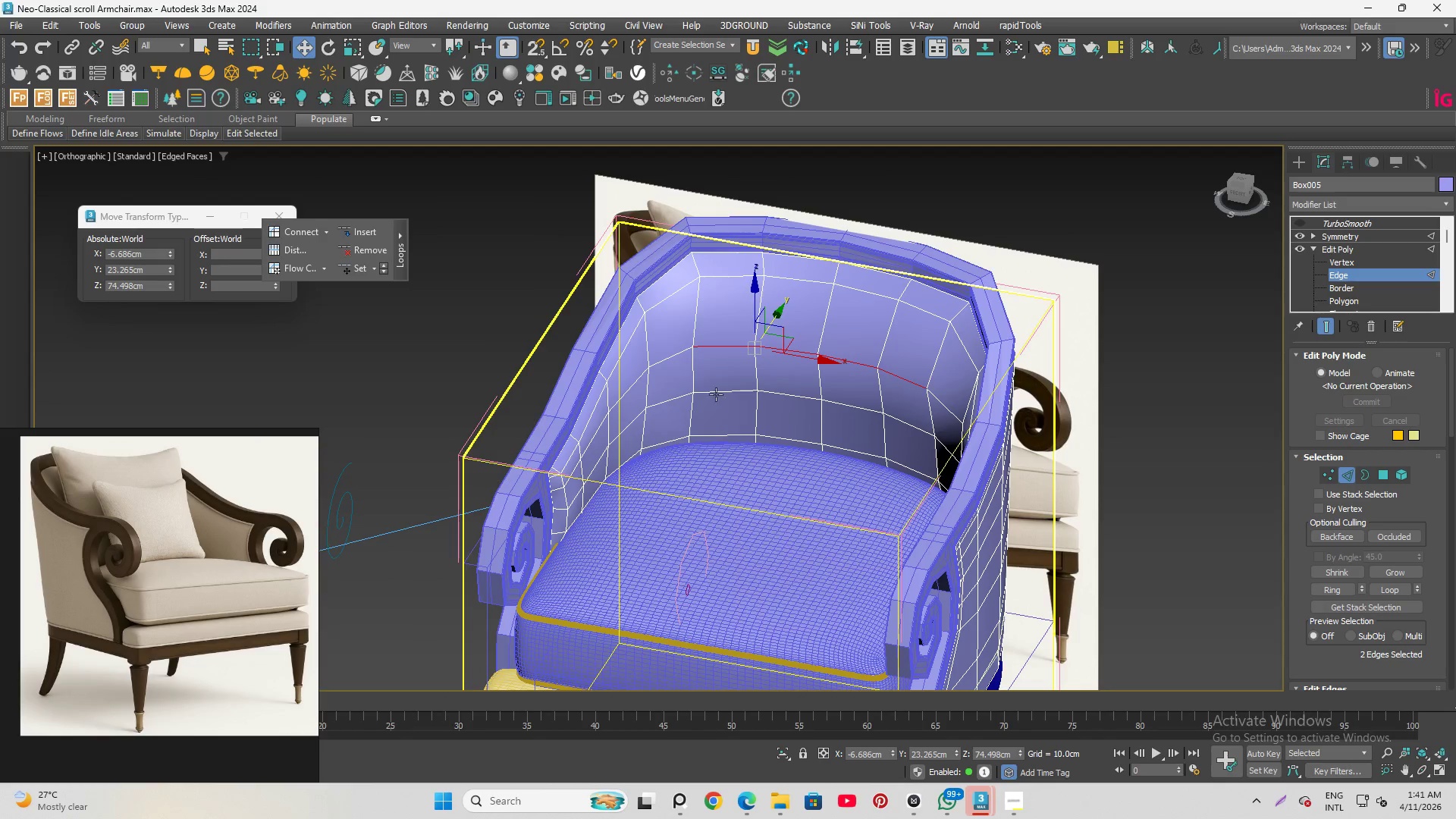 
left_click([717, 391])
 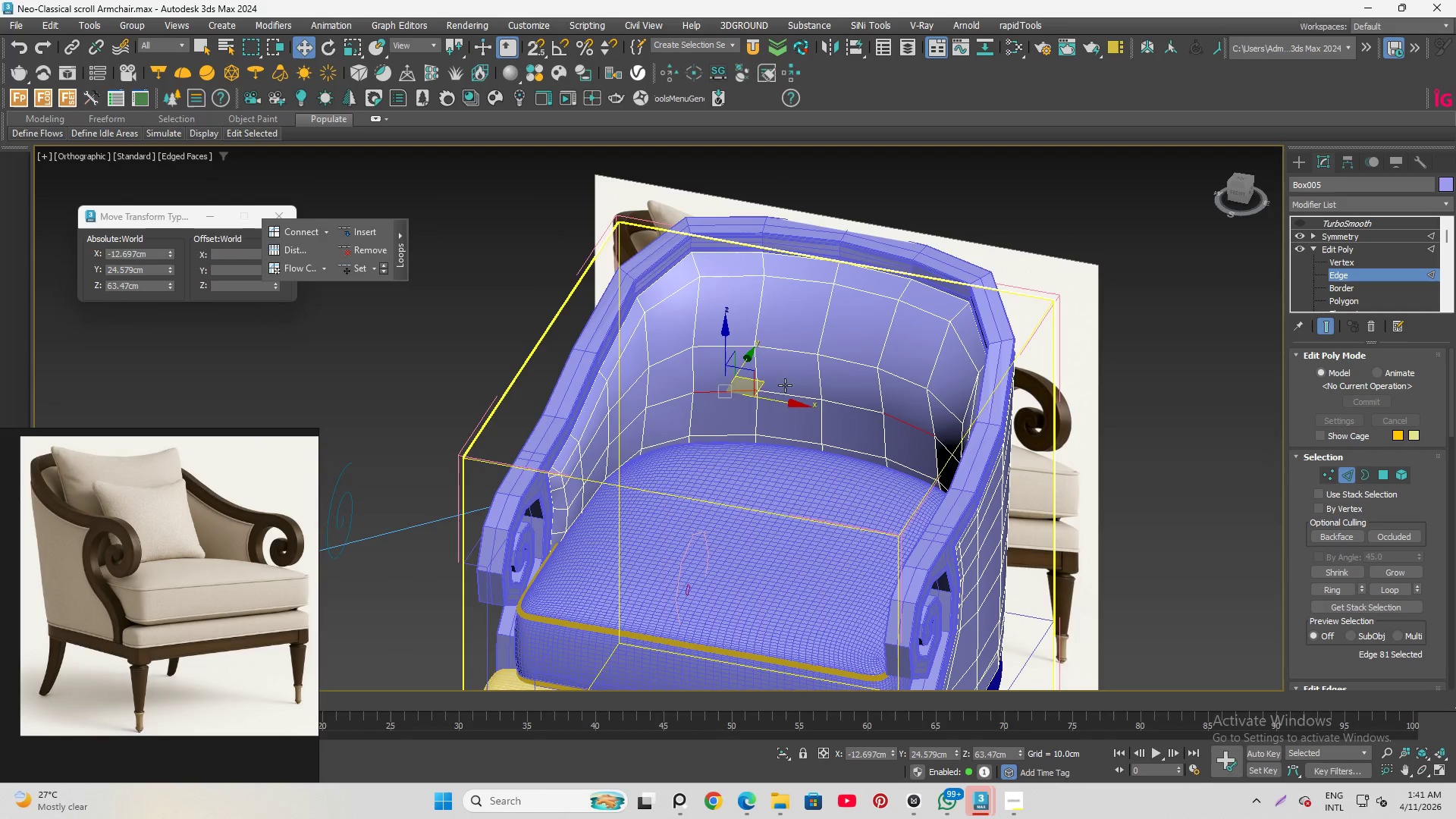 
hold_key(key=ControlLeft, duration=0.86)
left_click([811, 397])
 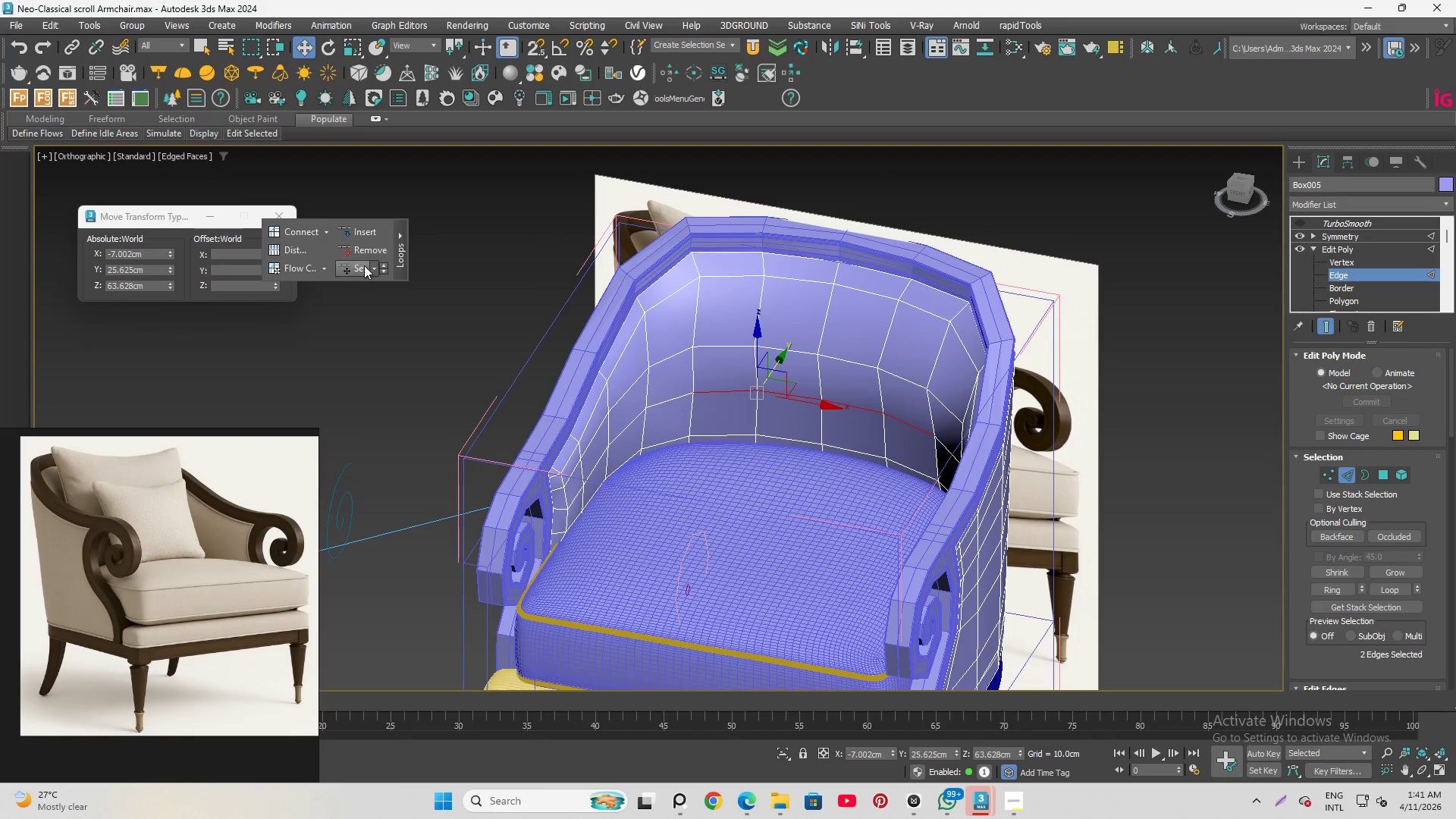 
left_click([357, 271])
 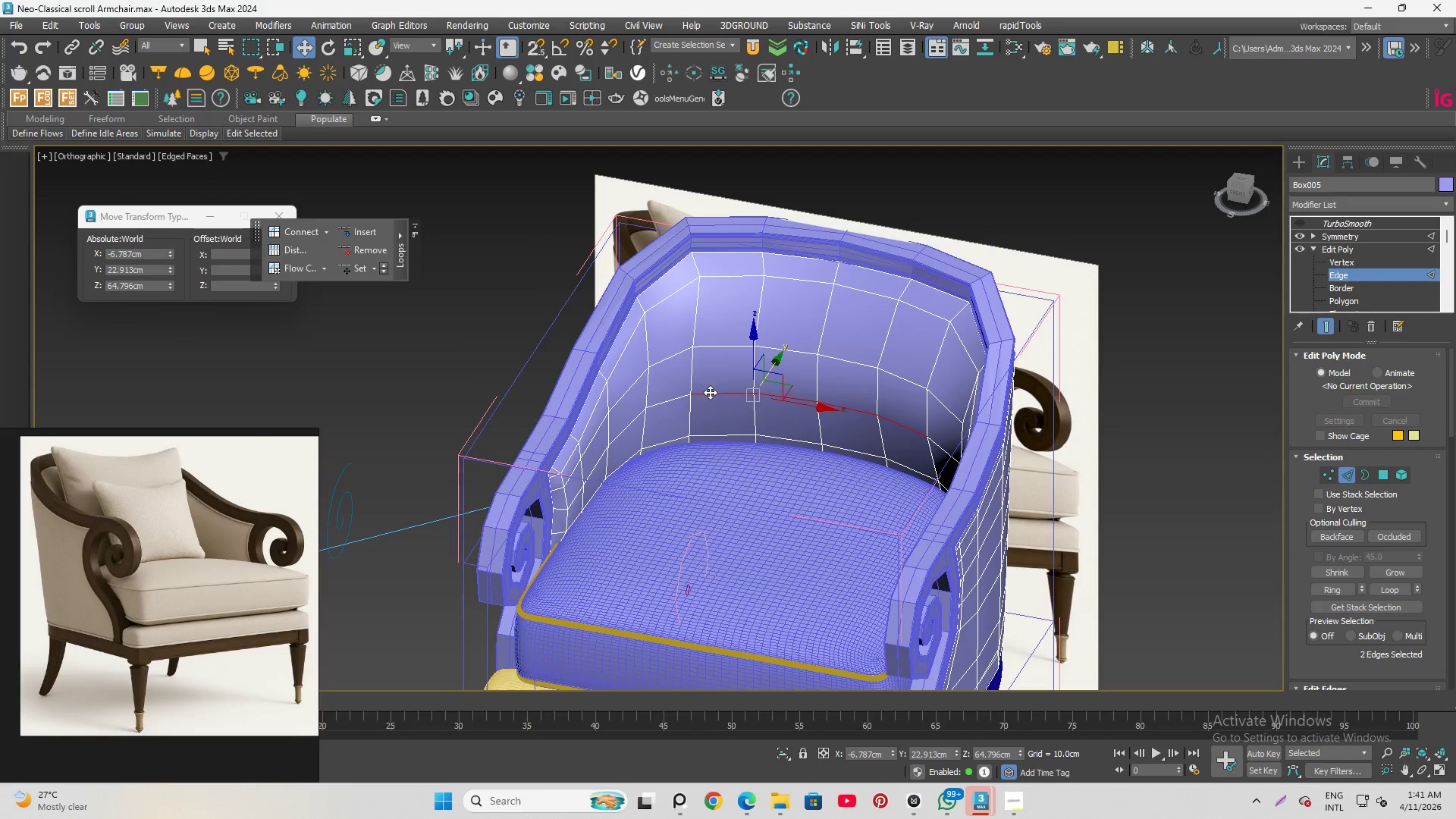 
hold_key(key=AltLeft, duration=1.5)
 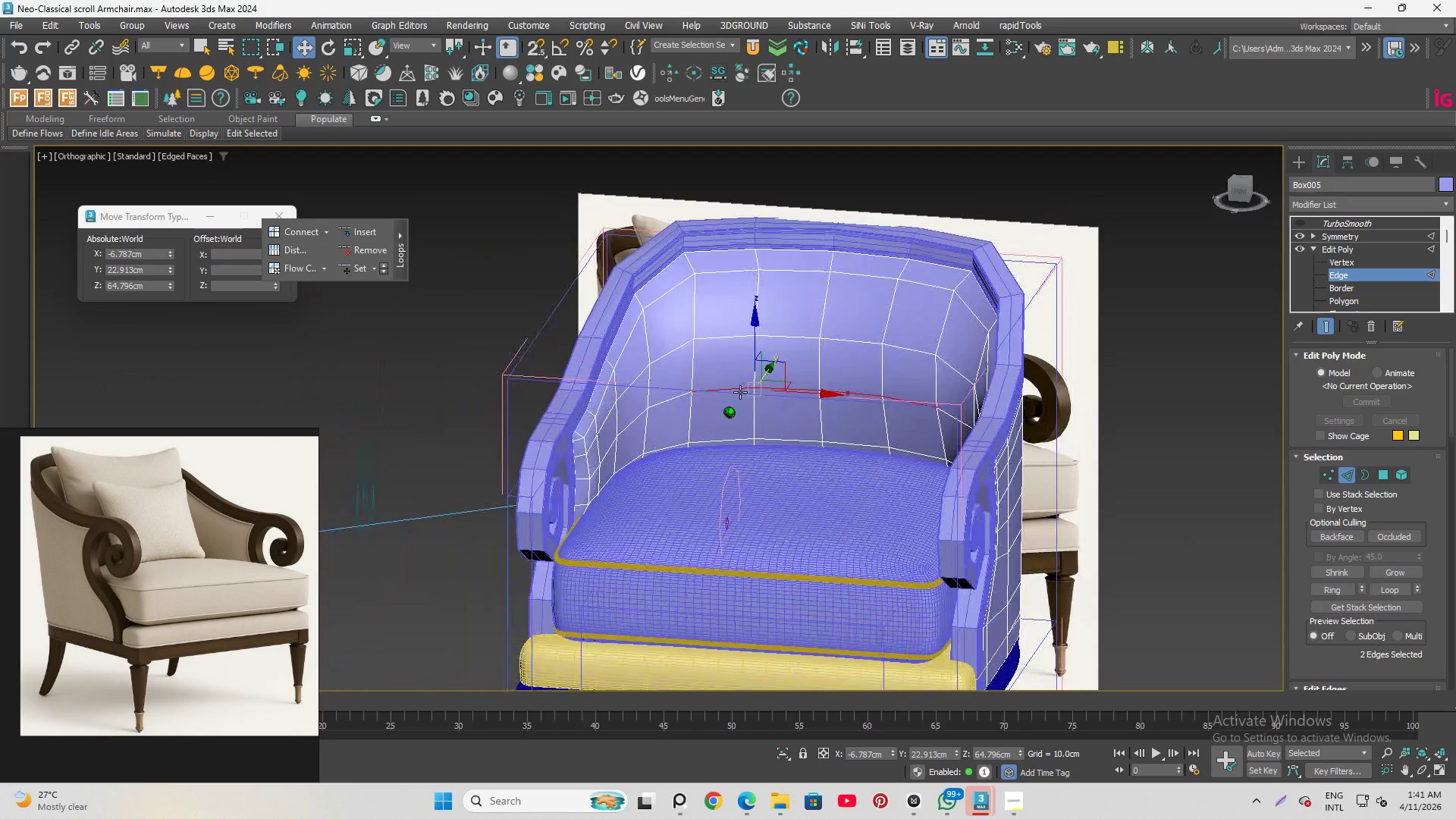 
hold_key(key=AltLeft, duration=1.52)
 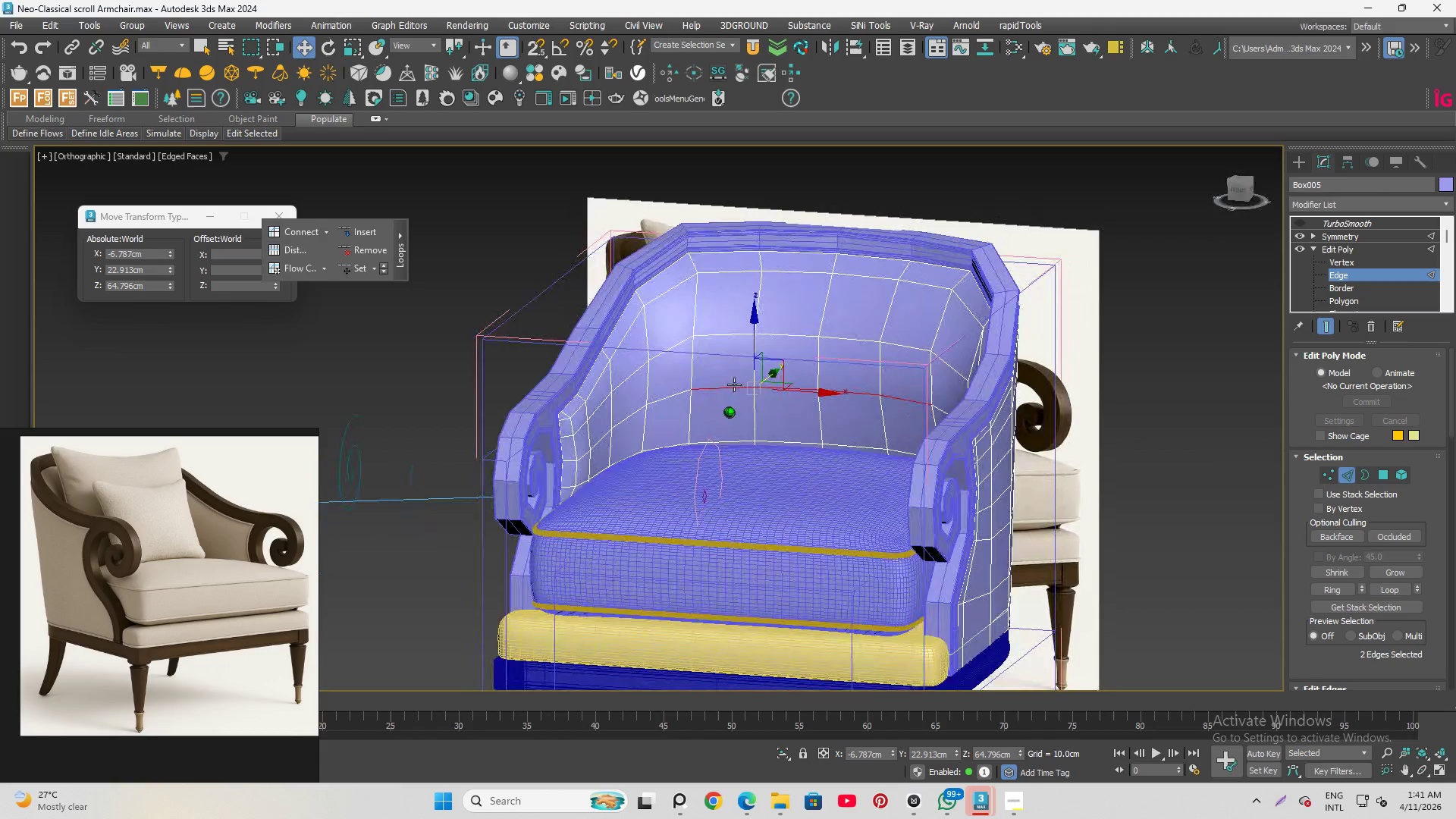 
hold_key(key=AltLeft, duration=0.88)
 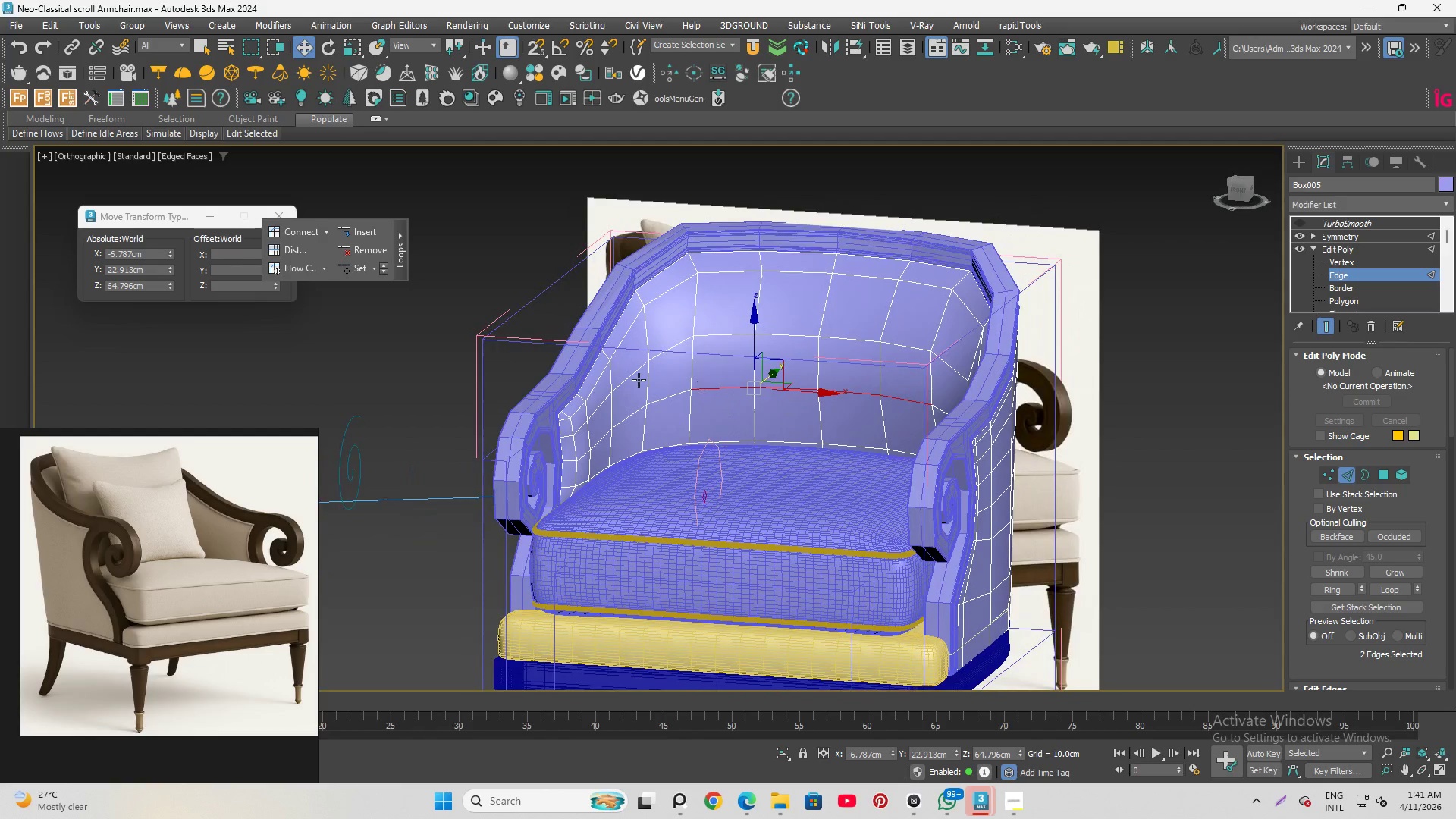 
scroll: coordinate [639, 380], scroll_direction: up, amount: 2.0
 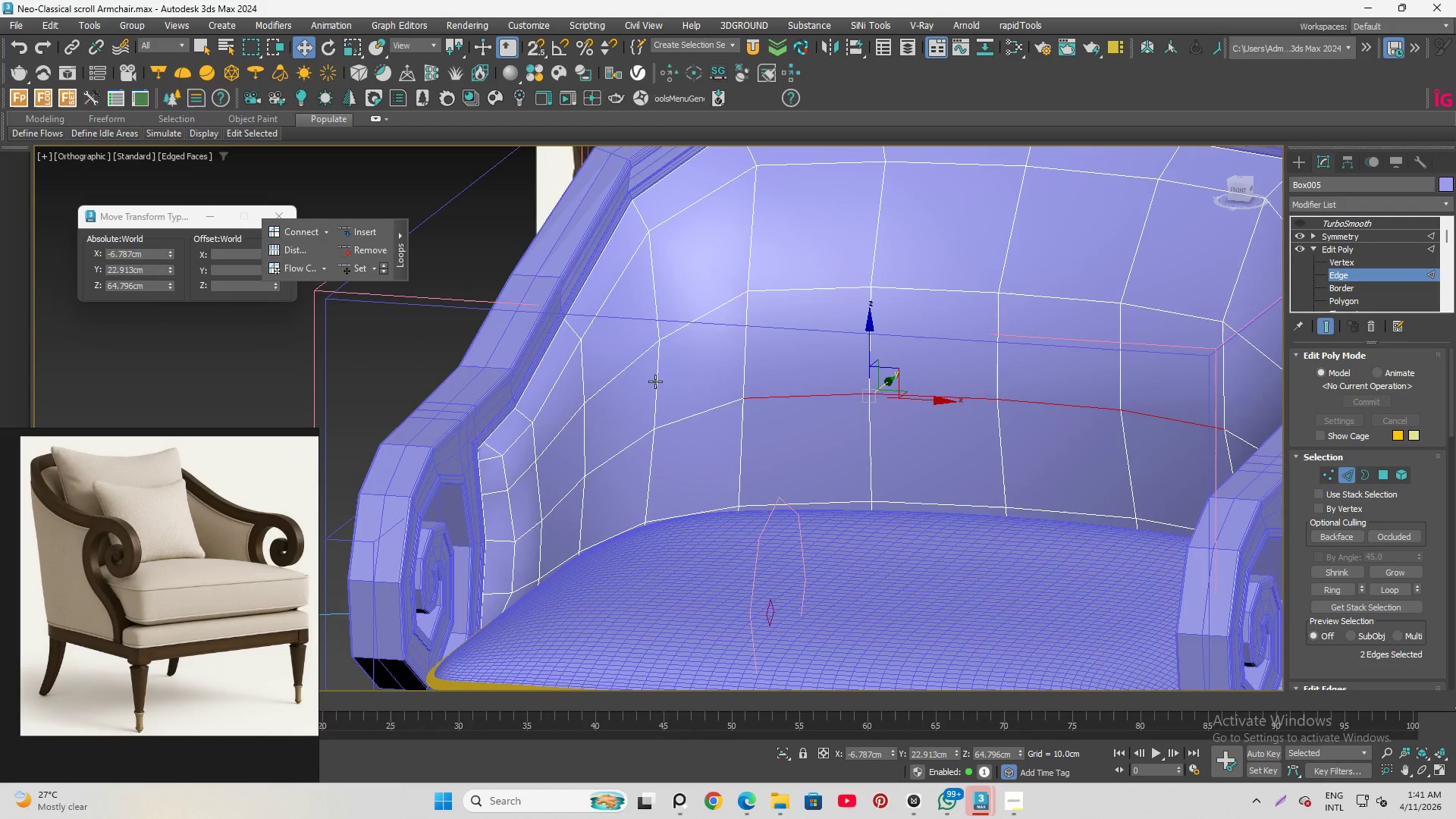 
left_click([655, 381])
 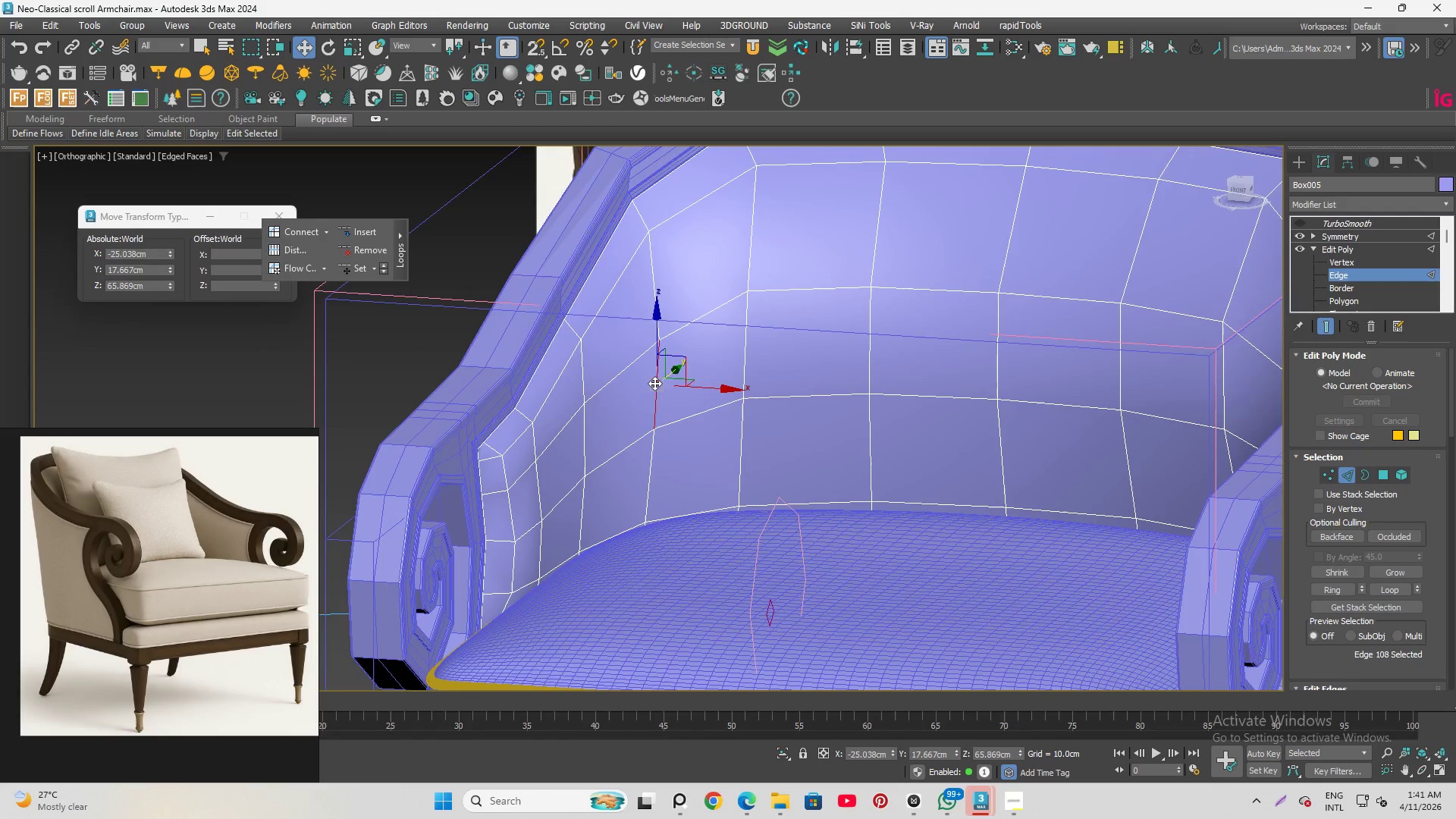 
hold_key(key=ControlLeft, duration=1.05)
left_click([583, 444])
 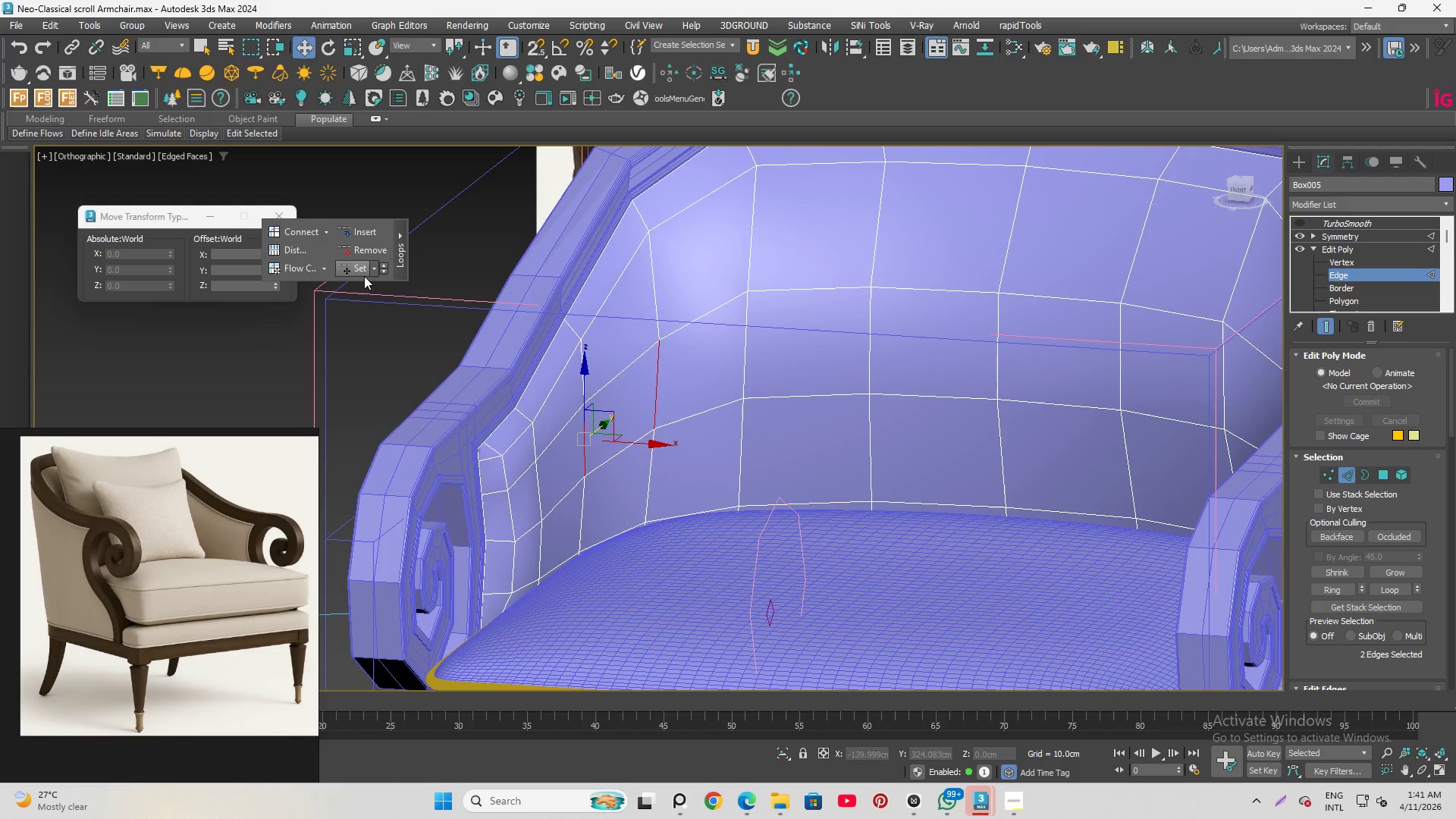 
left_click([361, 271])
 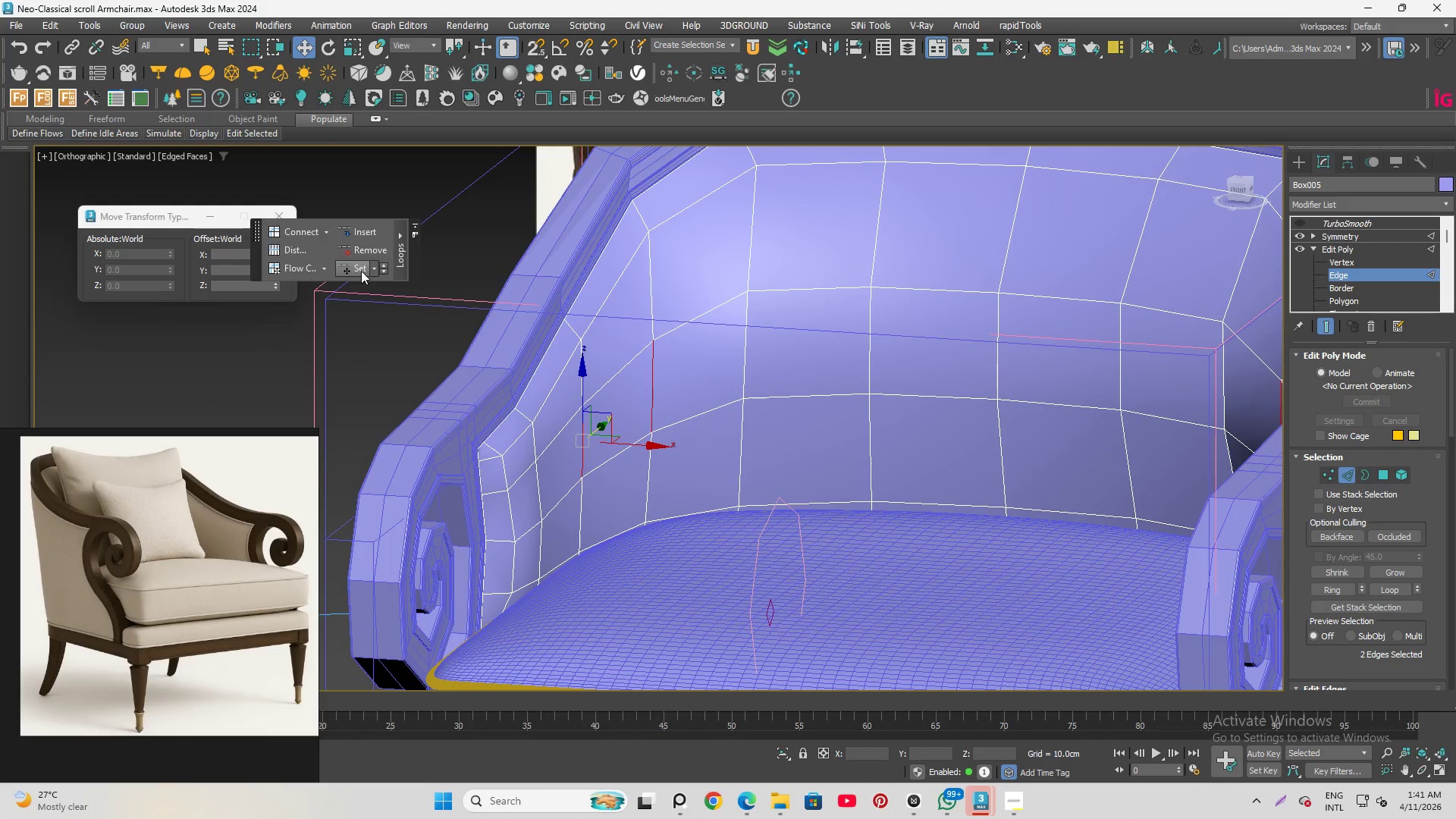 
hold_key(key=AltLeft, duration=0.64)
 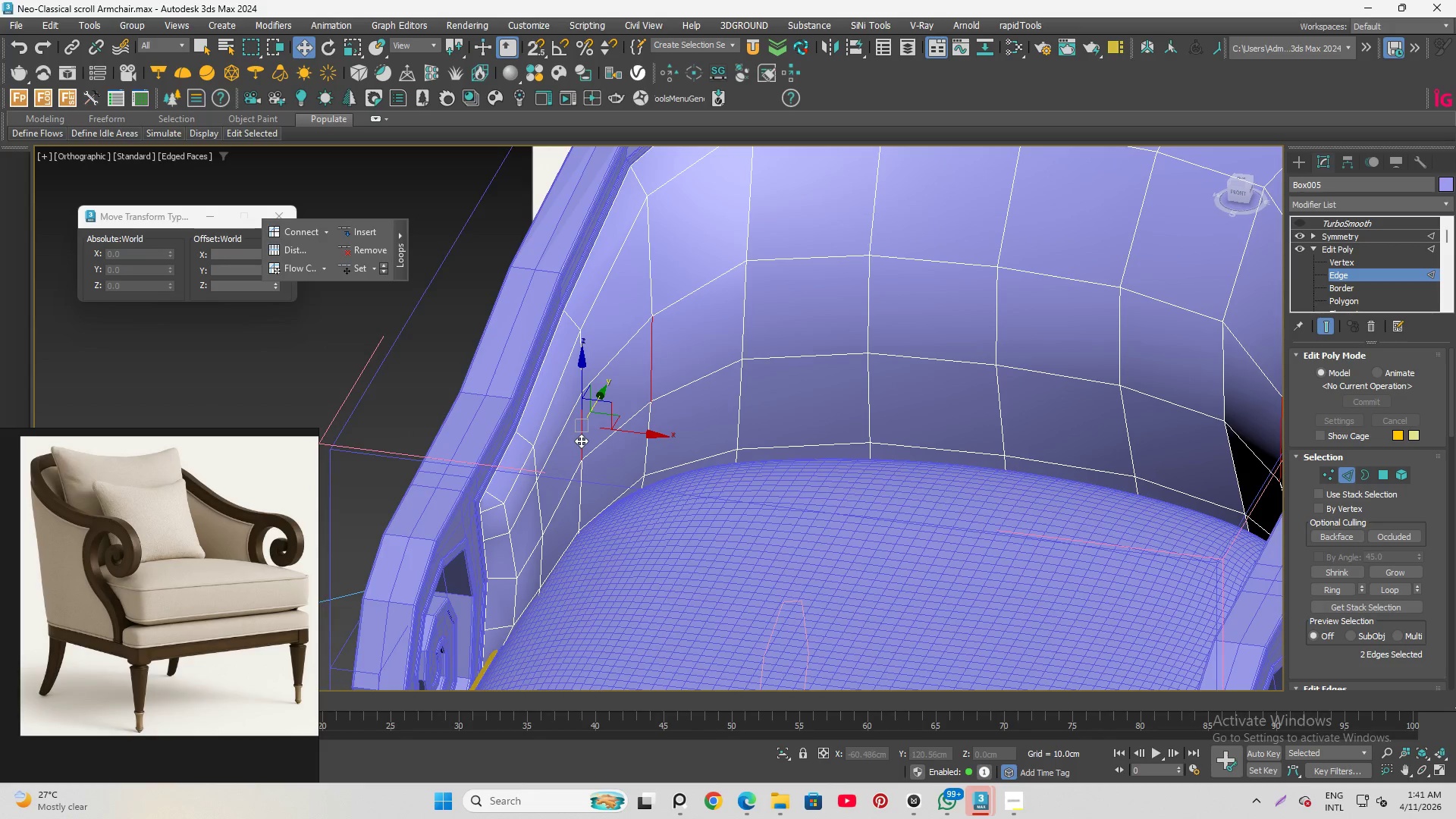 
left_click([581, 441])
 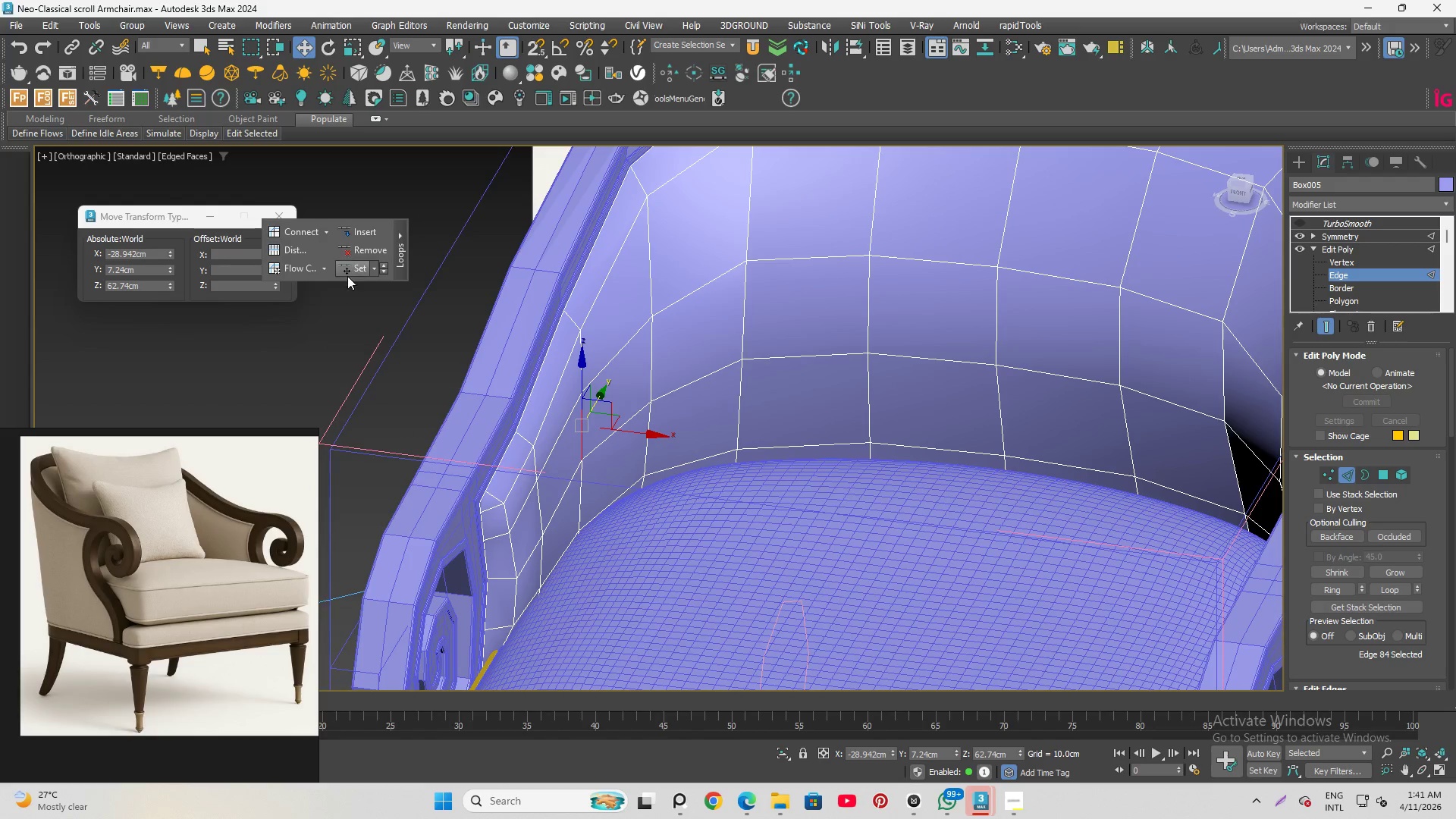 
left_click([352, 272])
 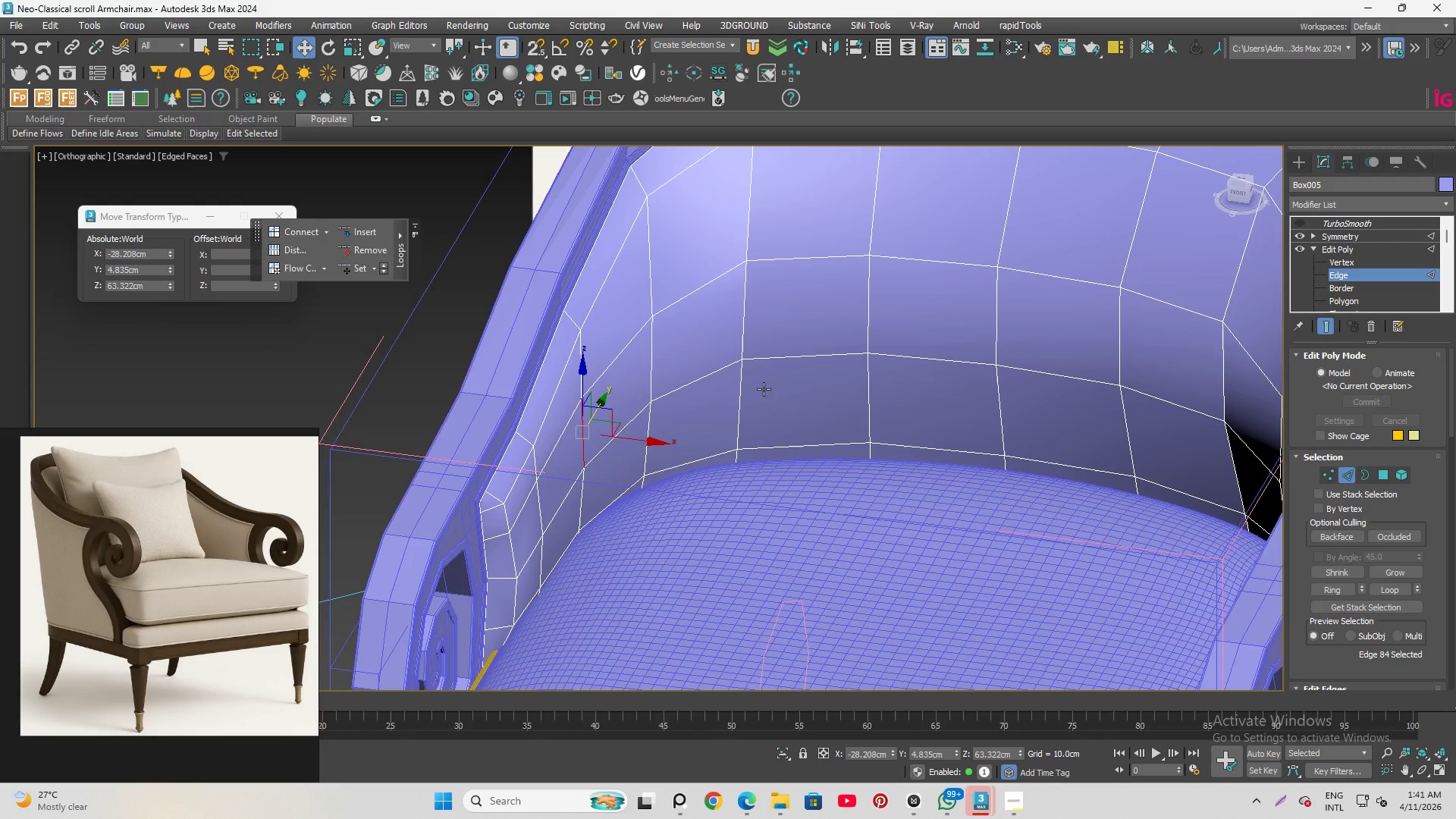 
hold_key(key=AltLeft, duration=0.97)
 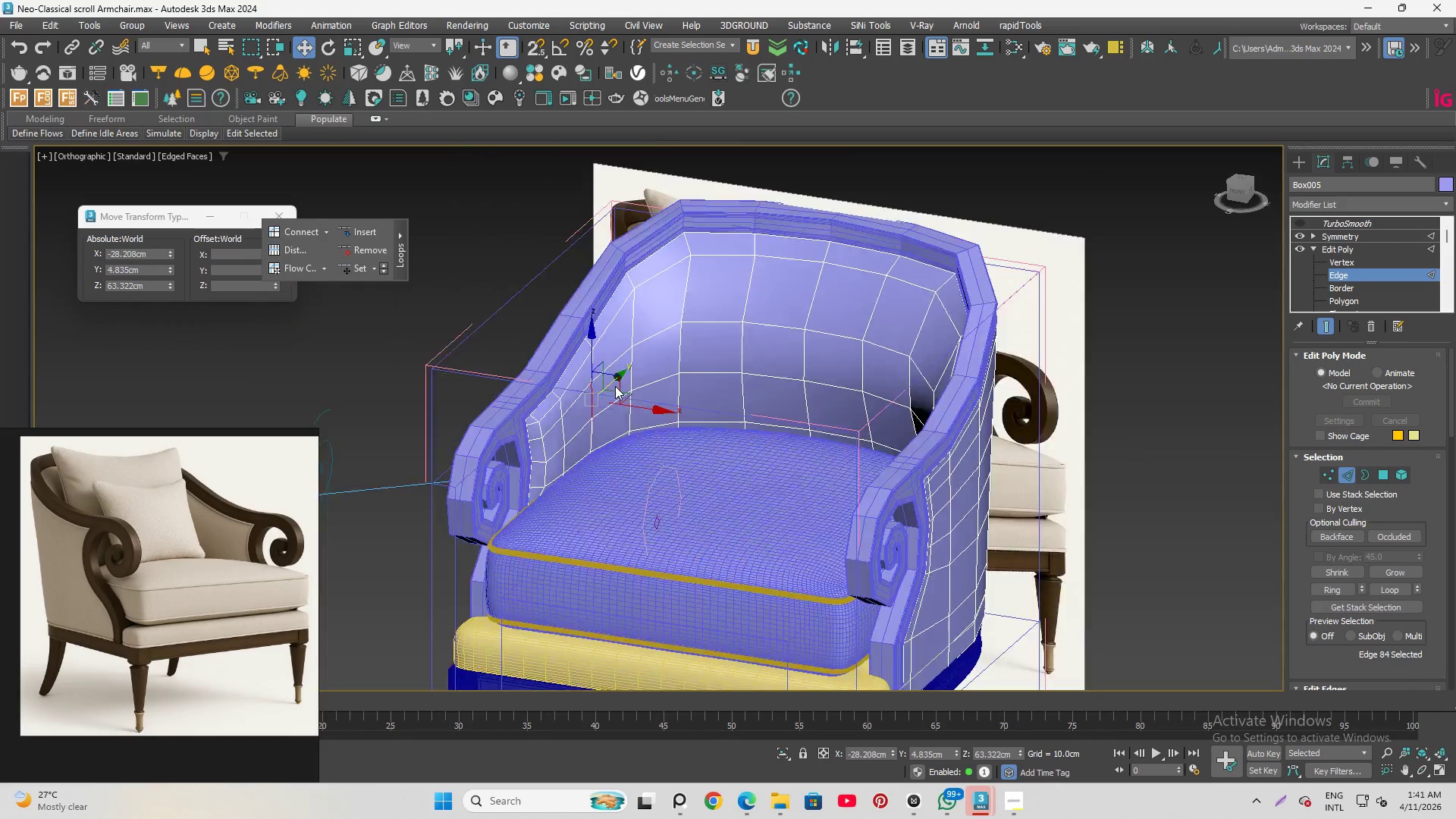 
scroll: coordinate [615, 386], scroll_direction: down, amount: 3.0
 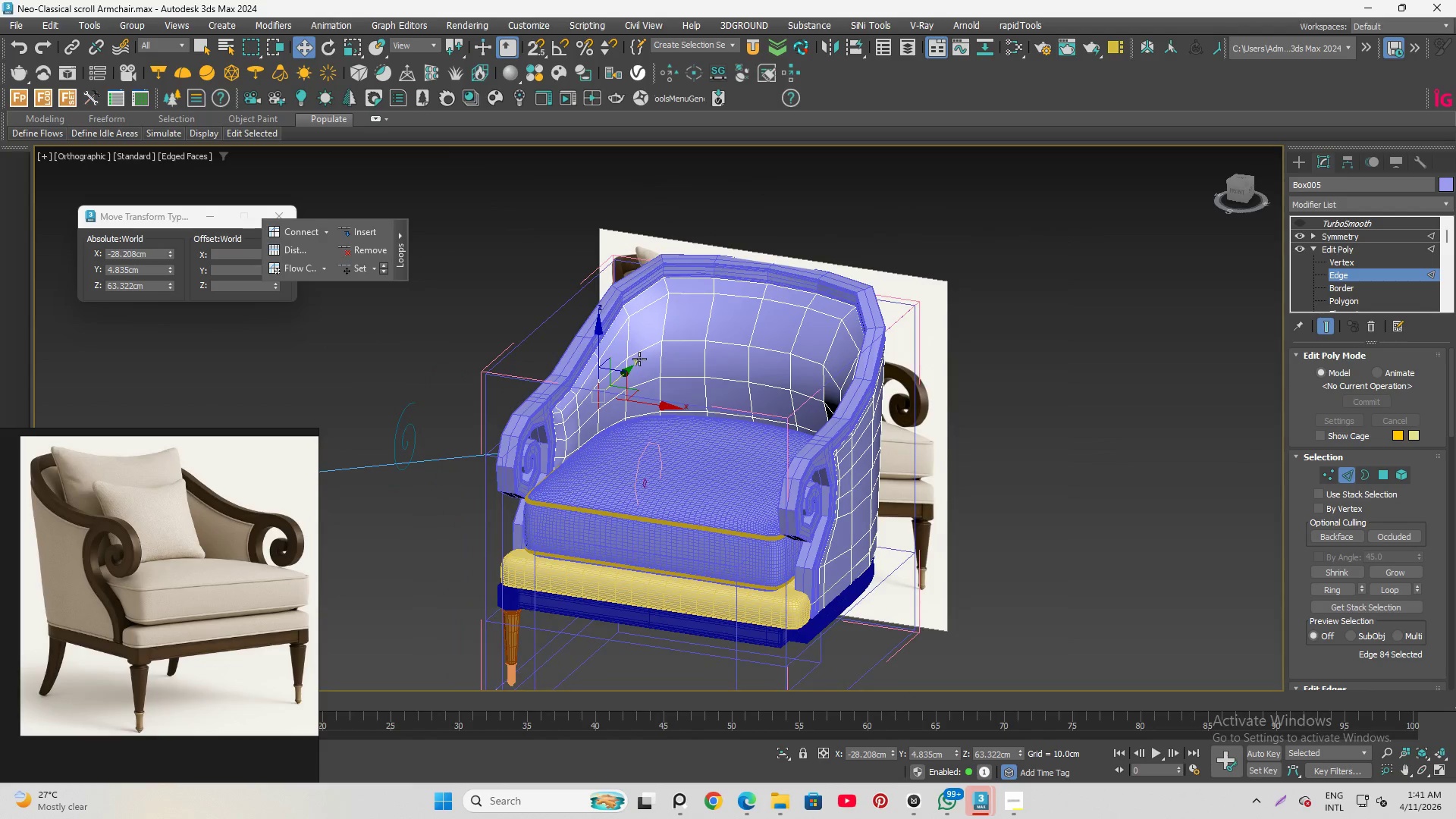 
hold_key(key=AltLeft, duration=1.5)
 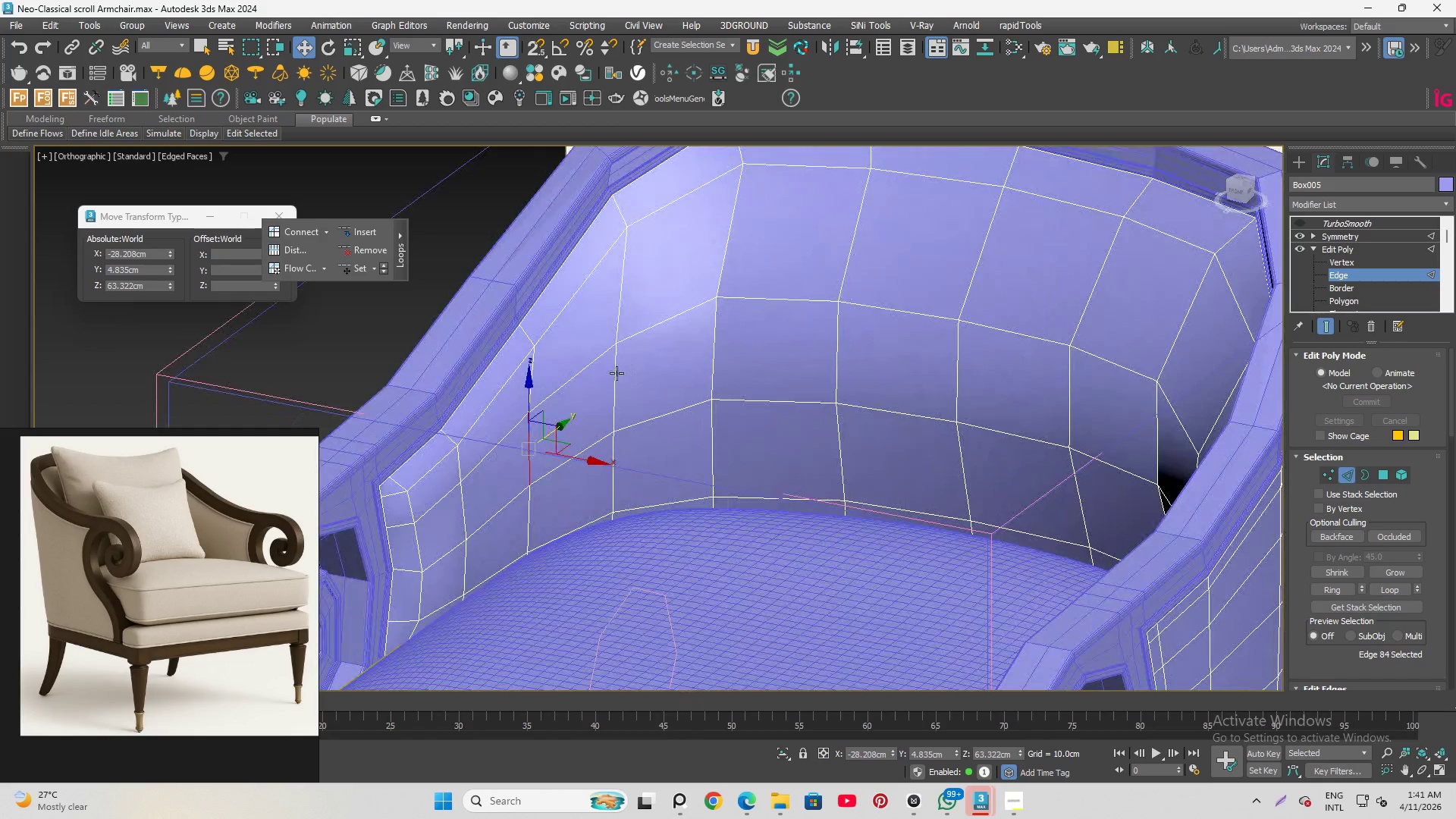 
key(Alt+AltLeft)
 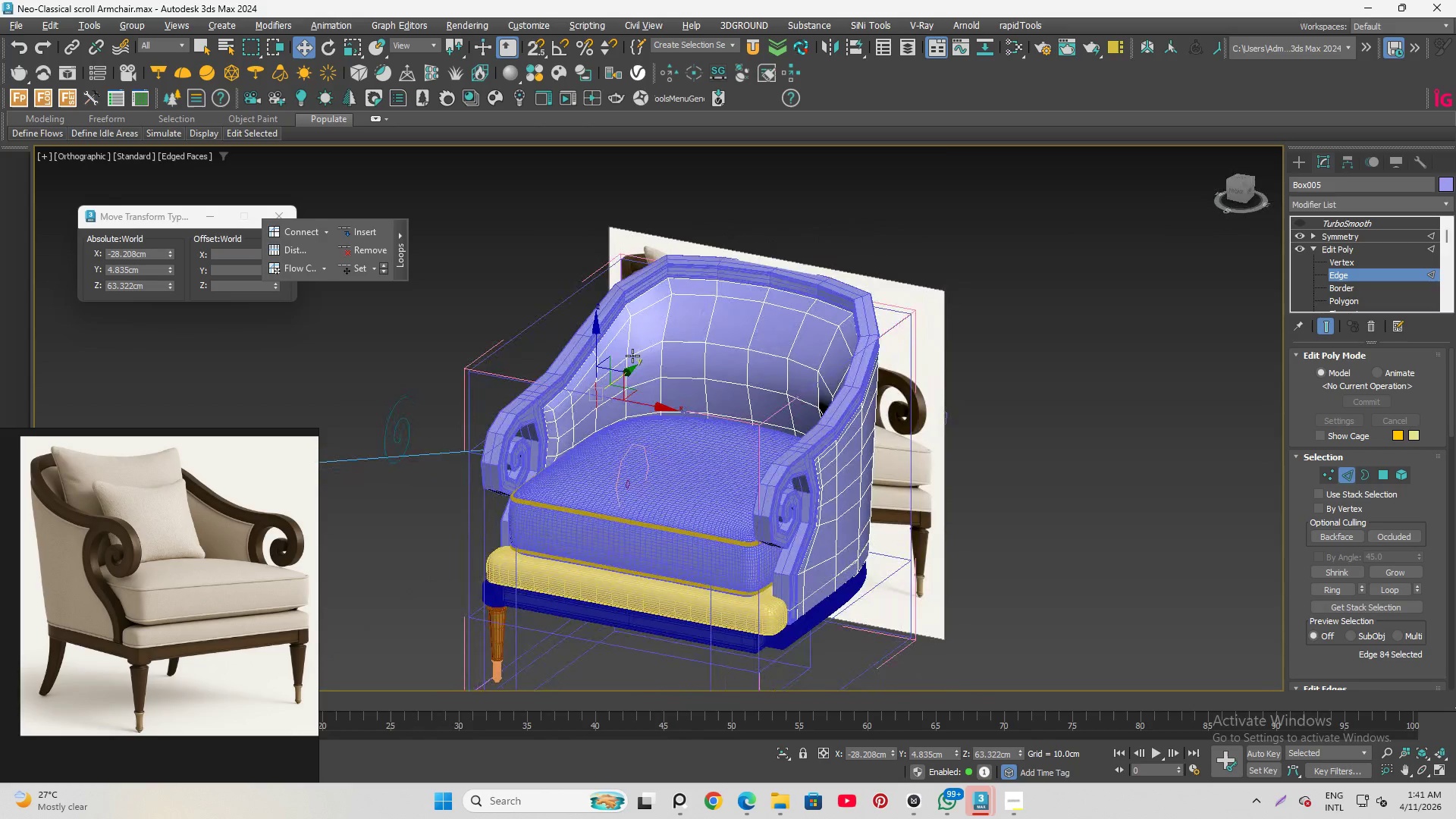 
key(Alt+AltLeft)
 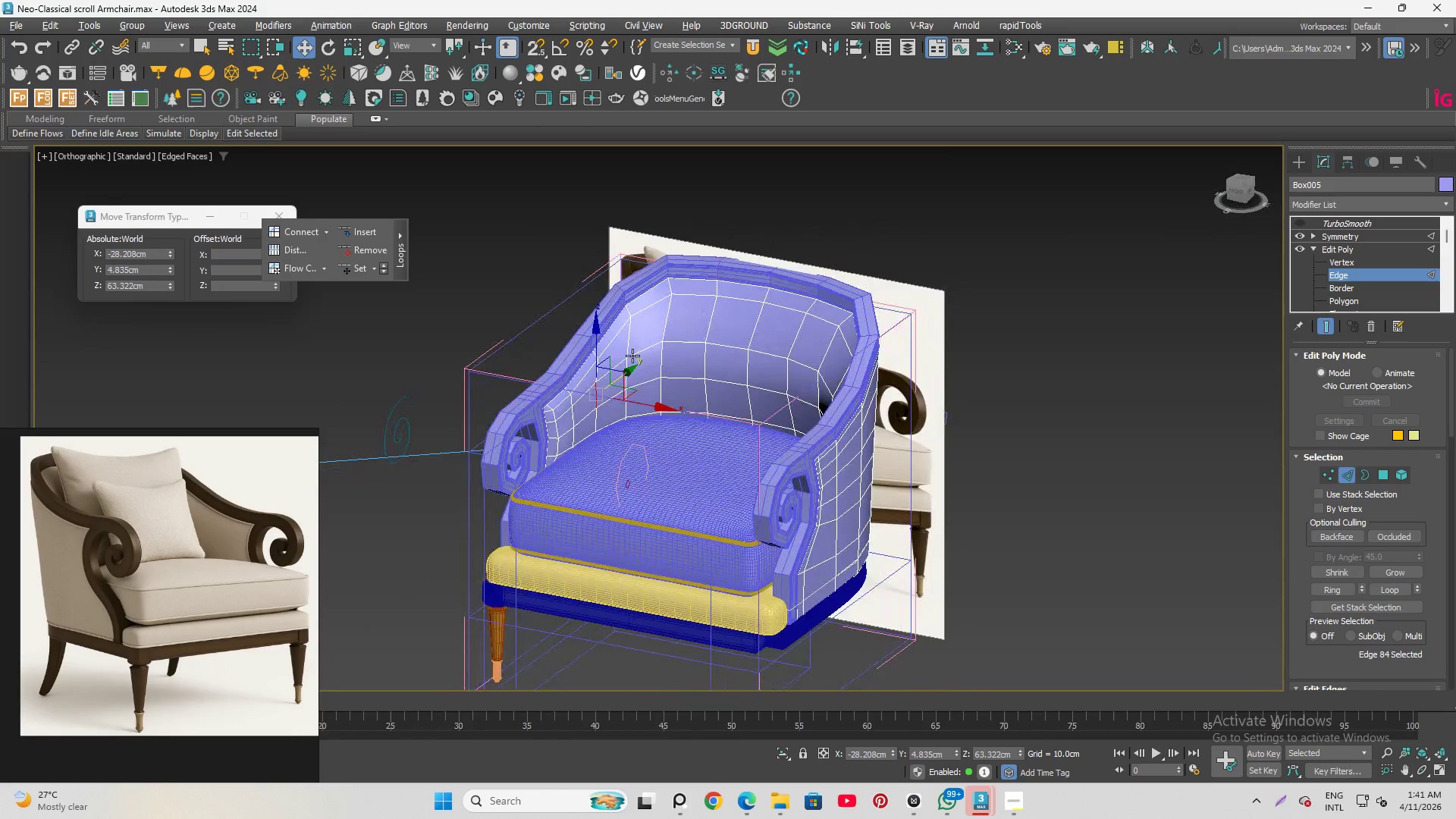 
key(Alt+AltLeft)
 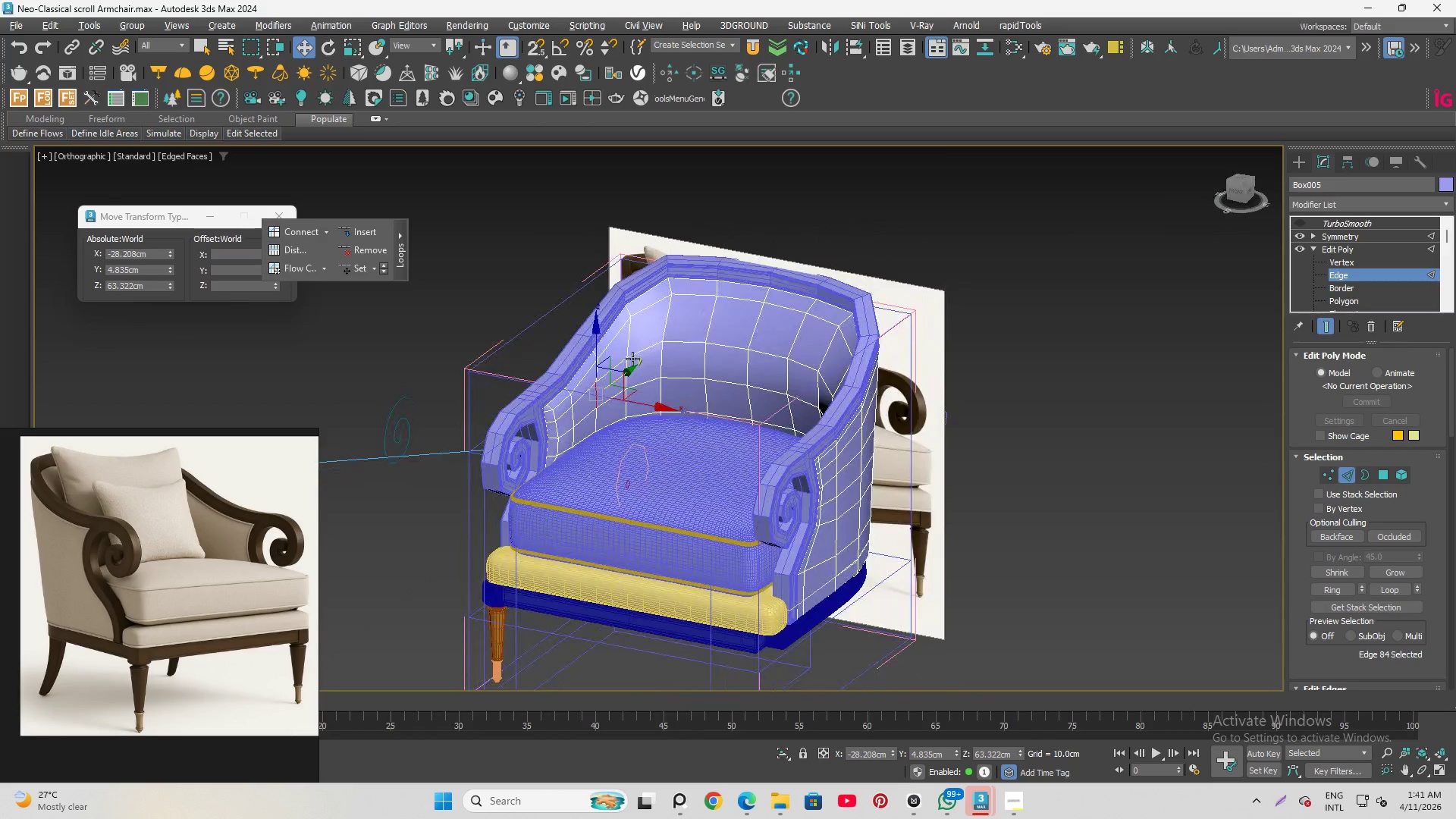 
key(Alt+AltLeft)
 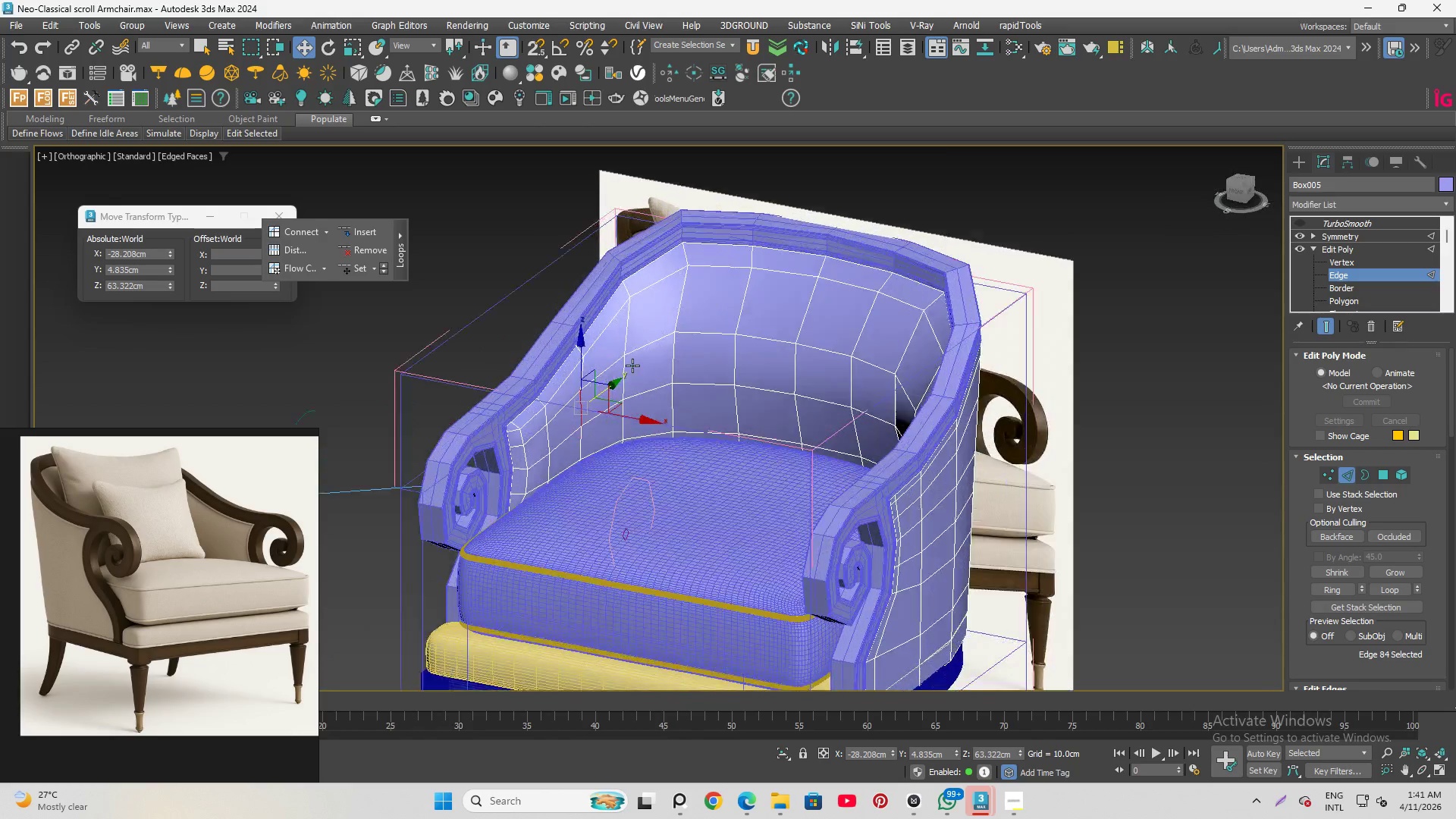 
scroll: coordinate [632, 367], scroll_direction: up, amount: 3.0
 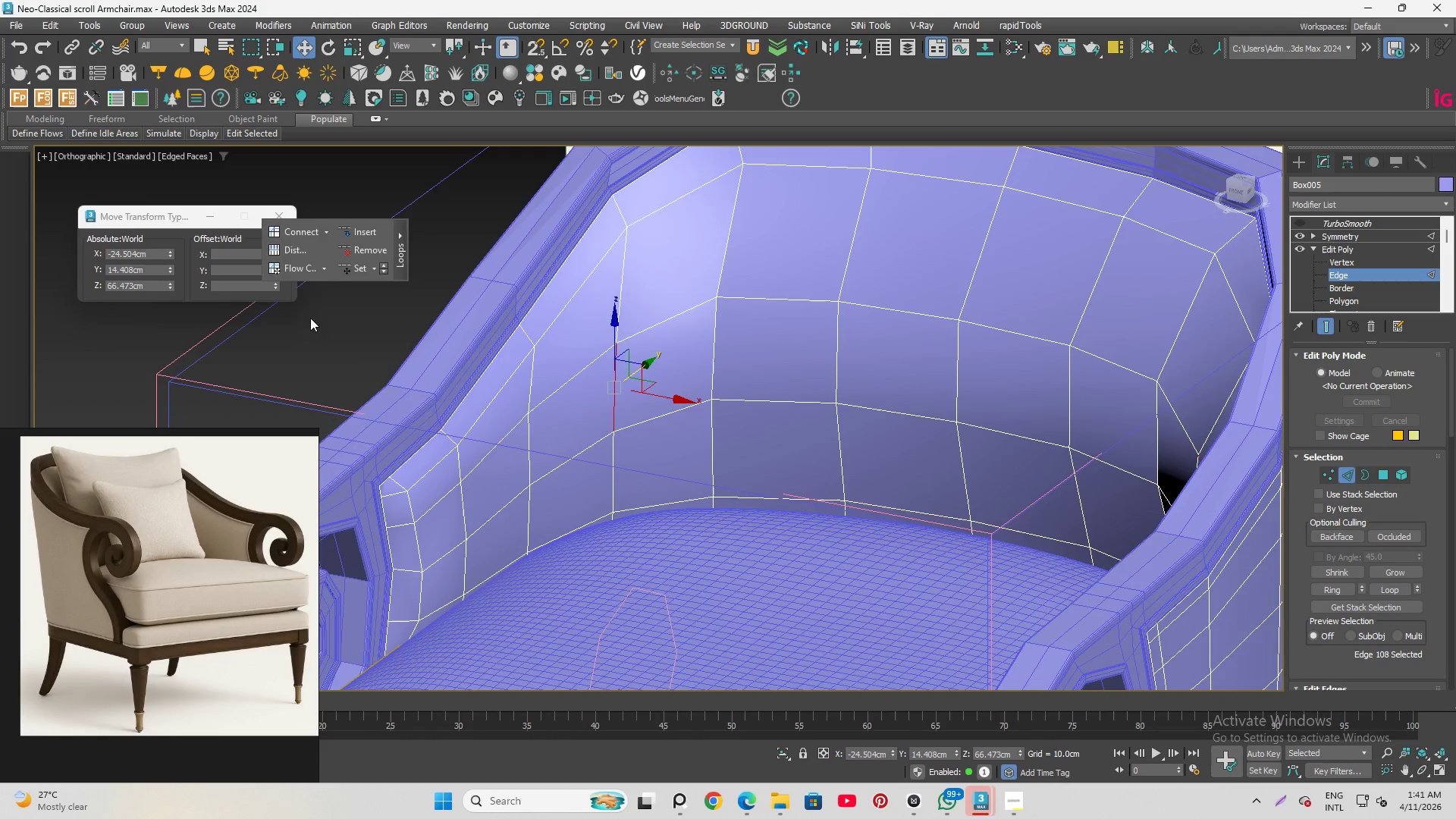 
left_click([355, 268])
 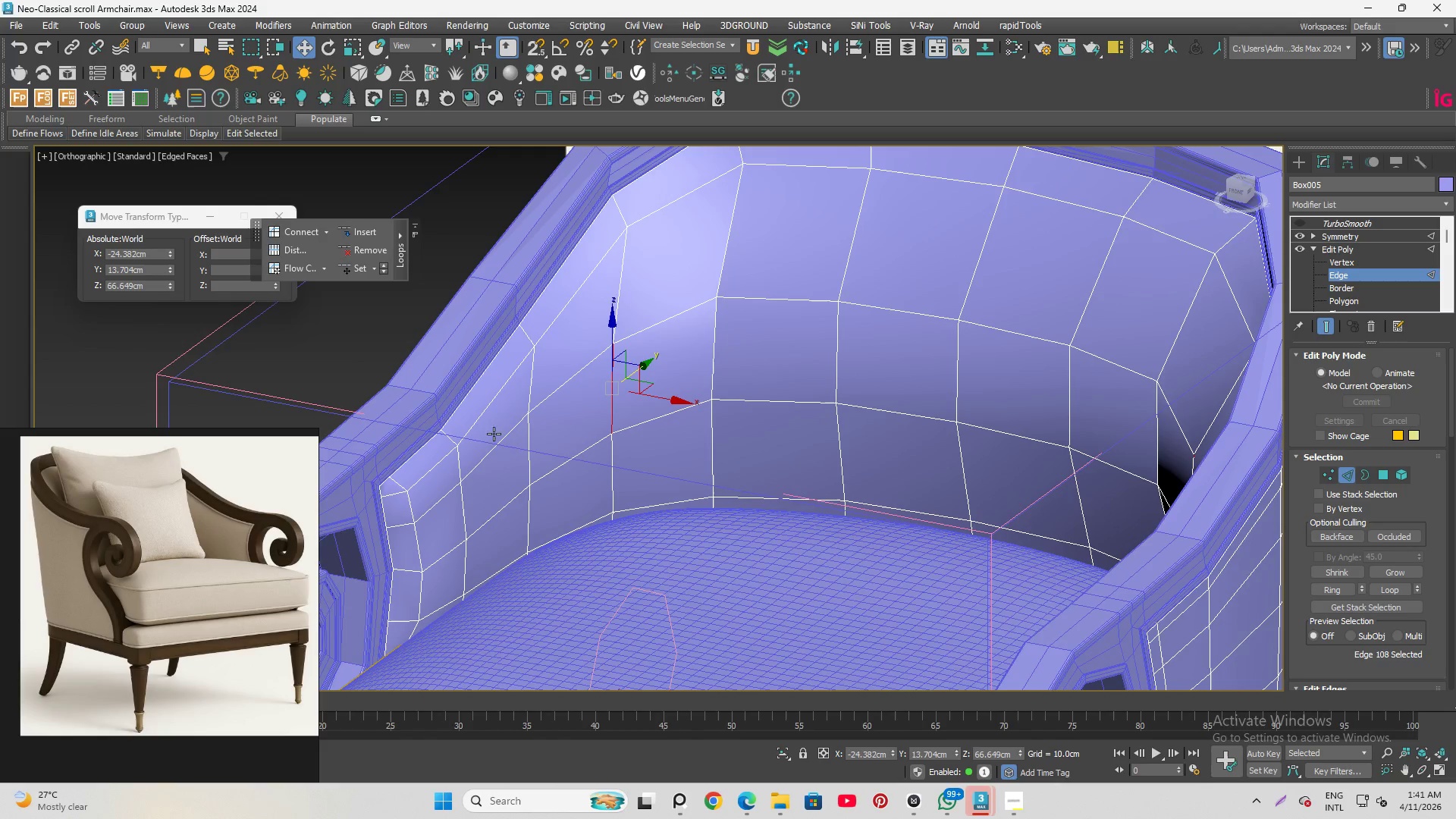 
left_click([526, 445])
 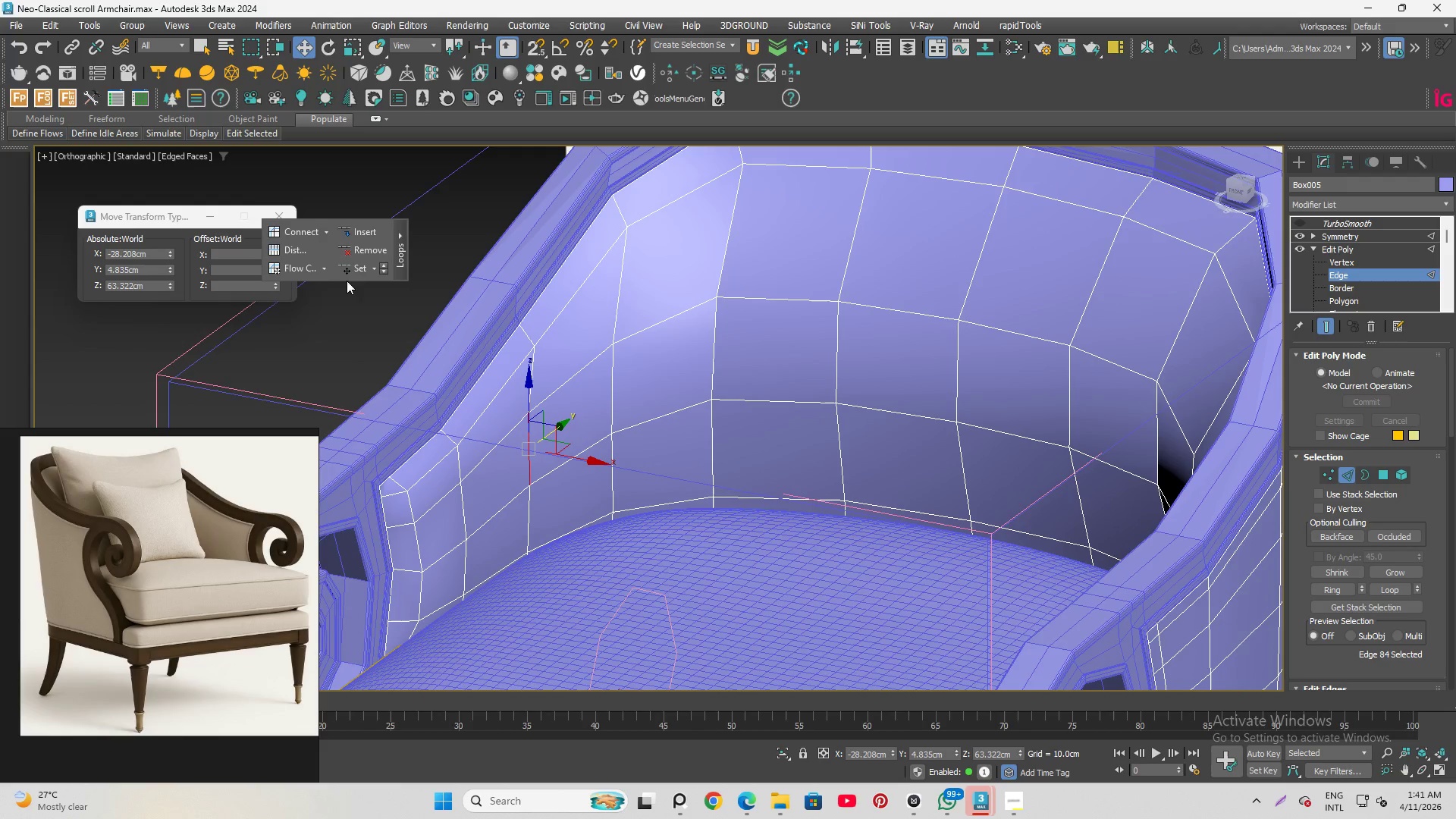 
left_click([347, 271])
 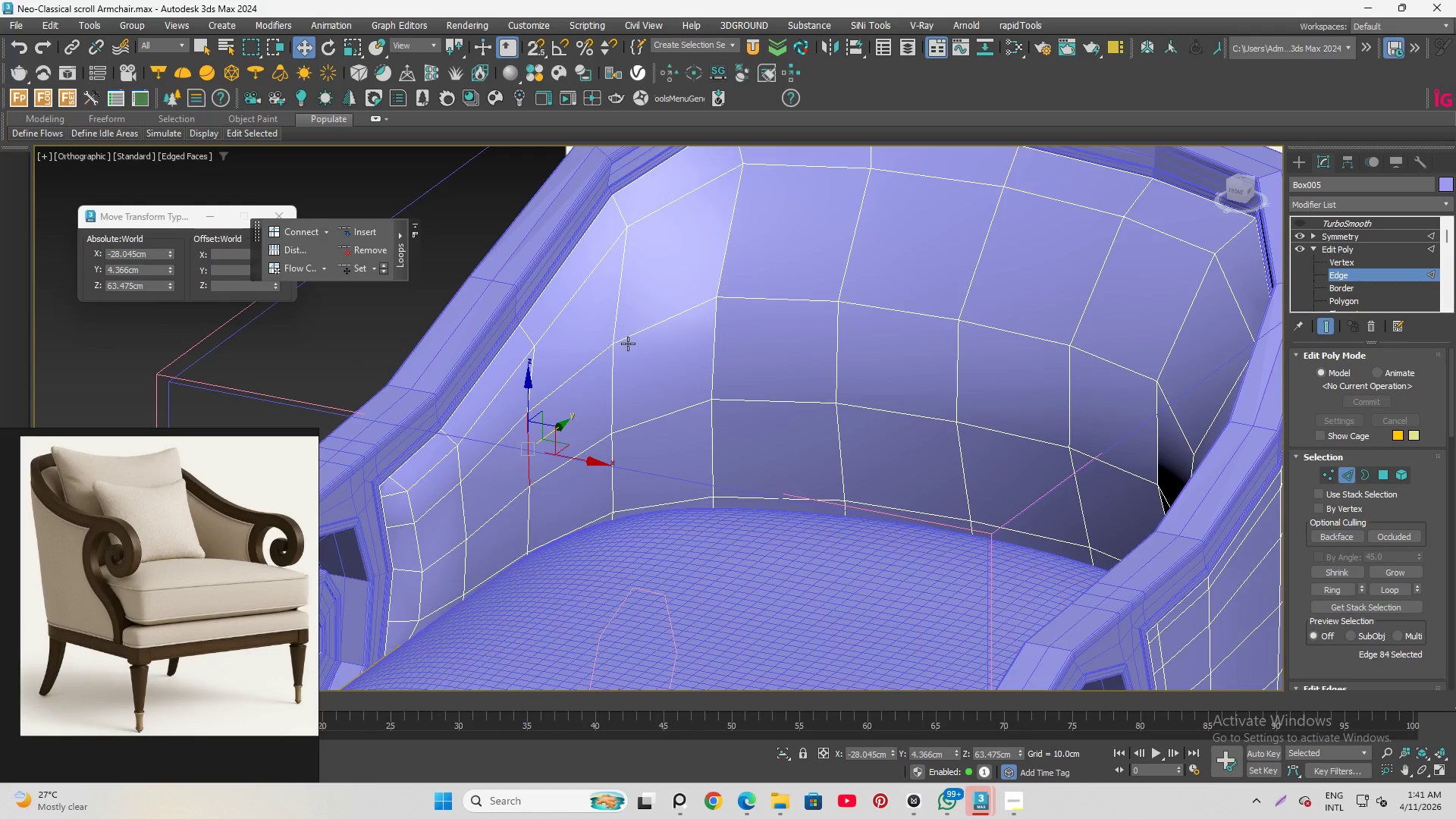 
left_click([641, 333])
 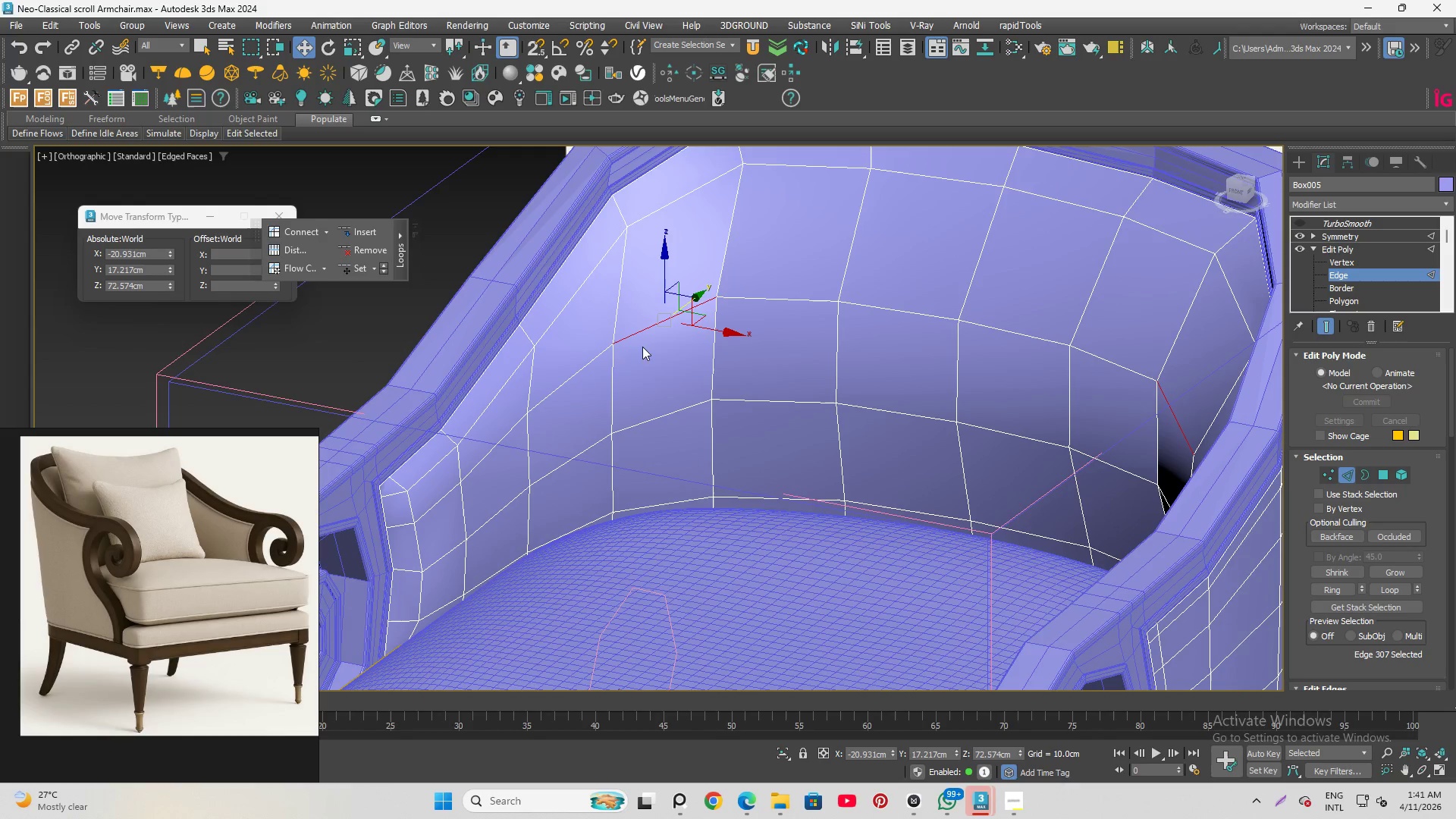 
hold_key(key=AltLeft, duration=1.01)
 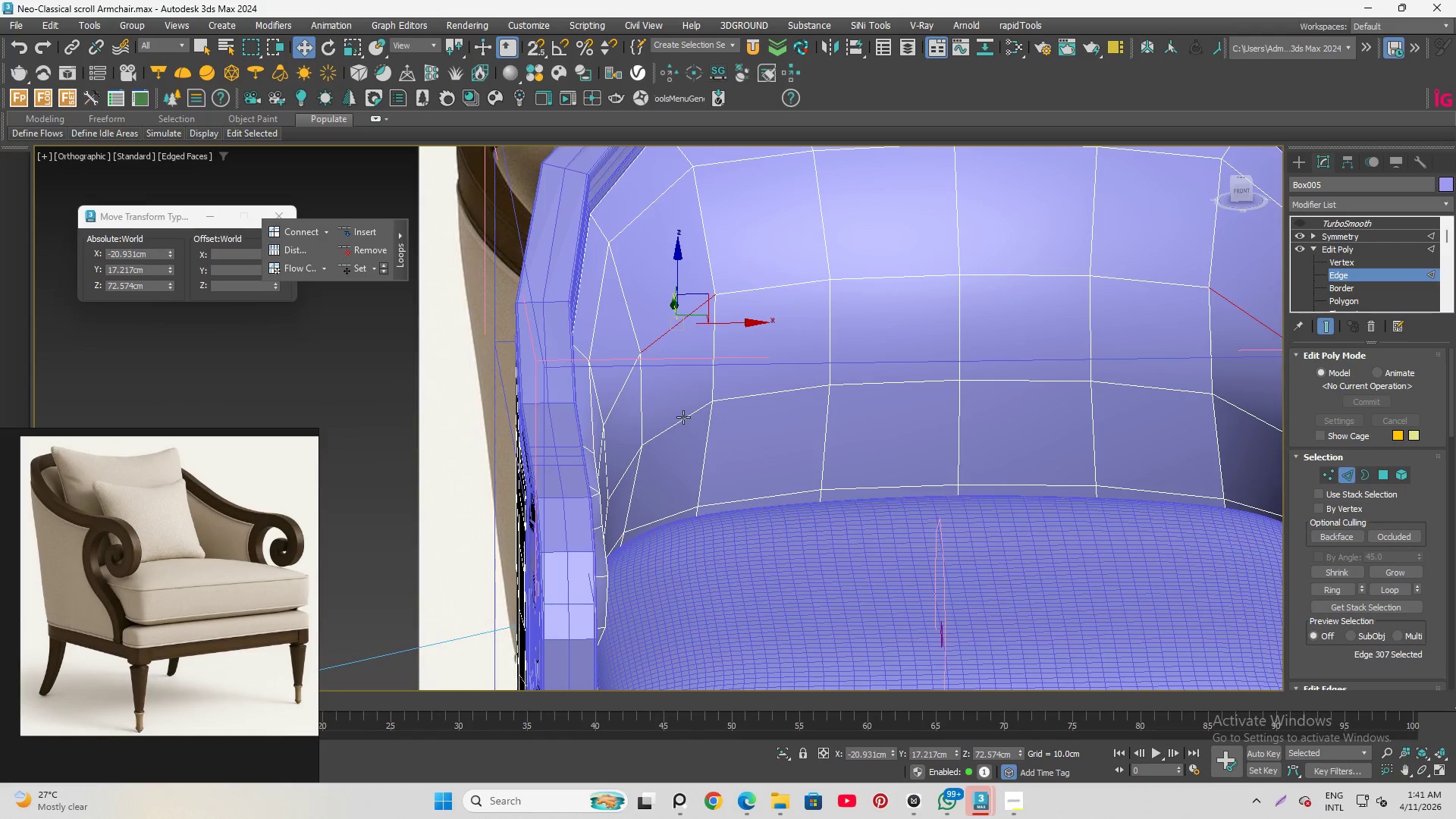 
hold_key(key=AltLeft, duration=1.09)
 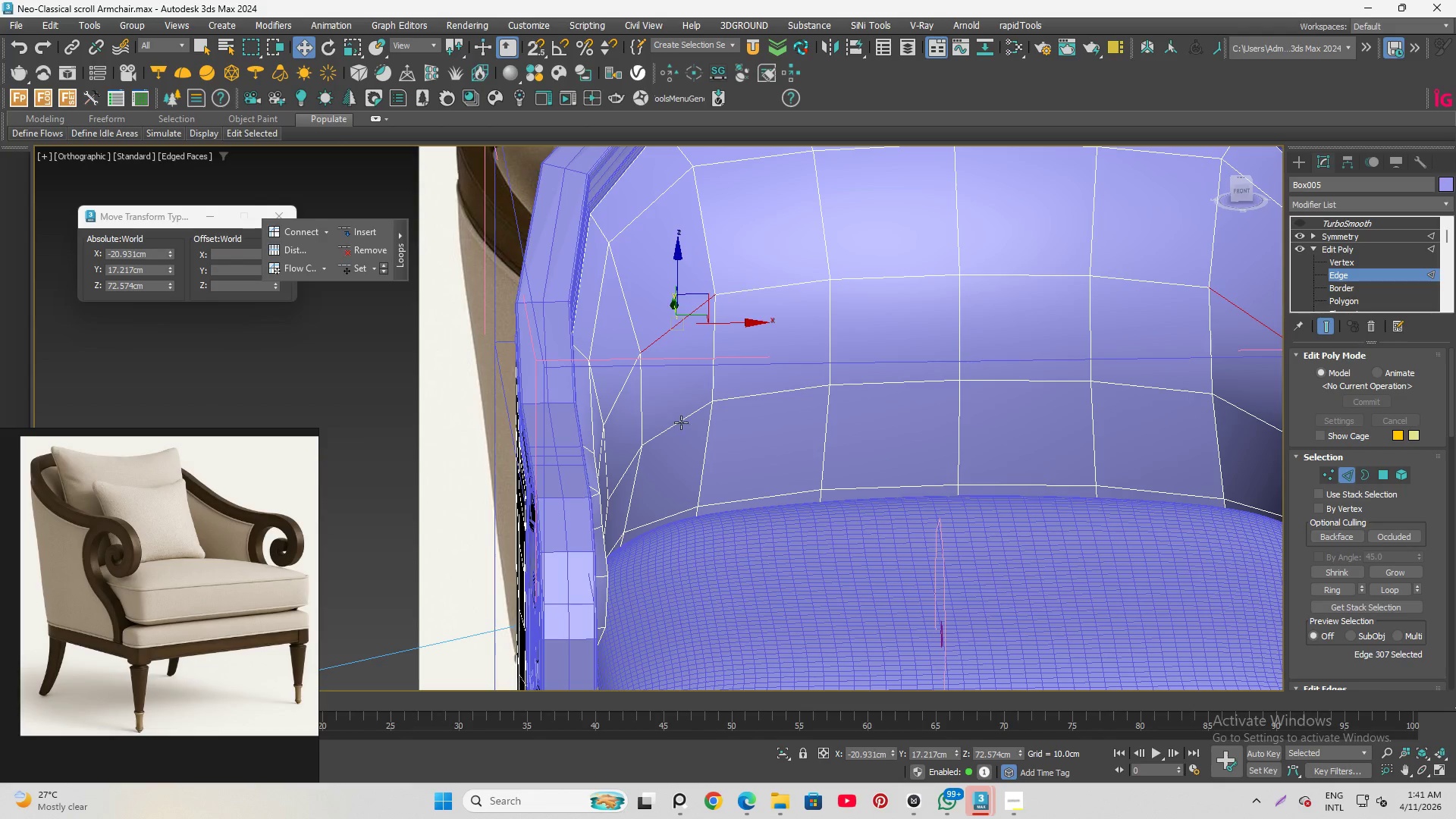 
hold_key(key=AltLeft, duration=8.69)
hold_key(key=ControlLeft, duration=0.52)
left_click([681, 422])
 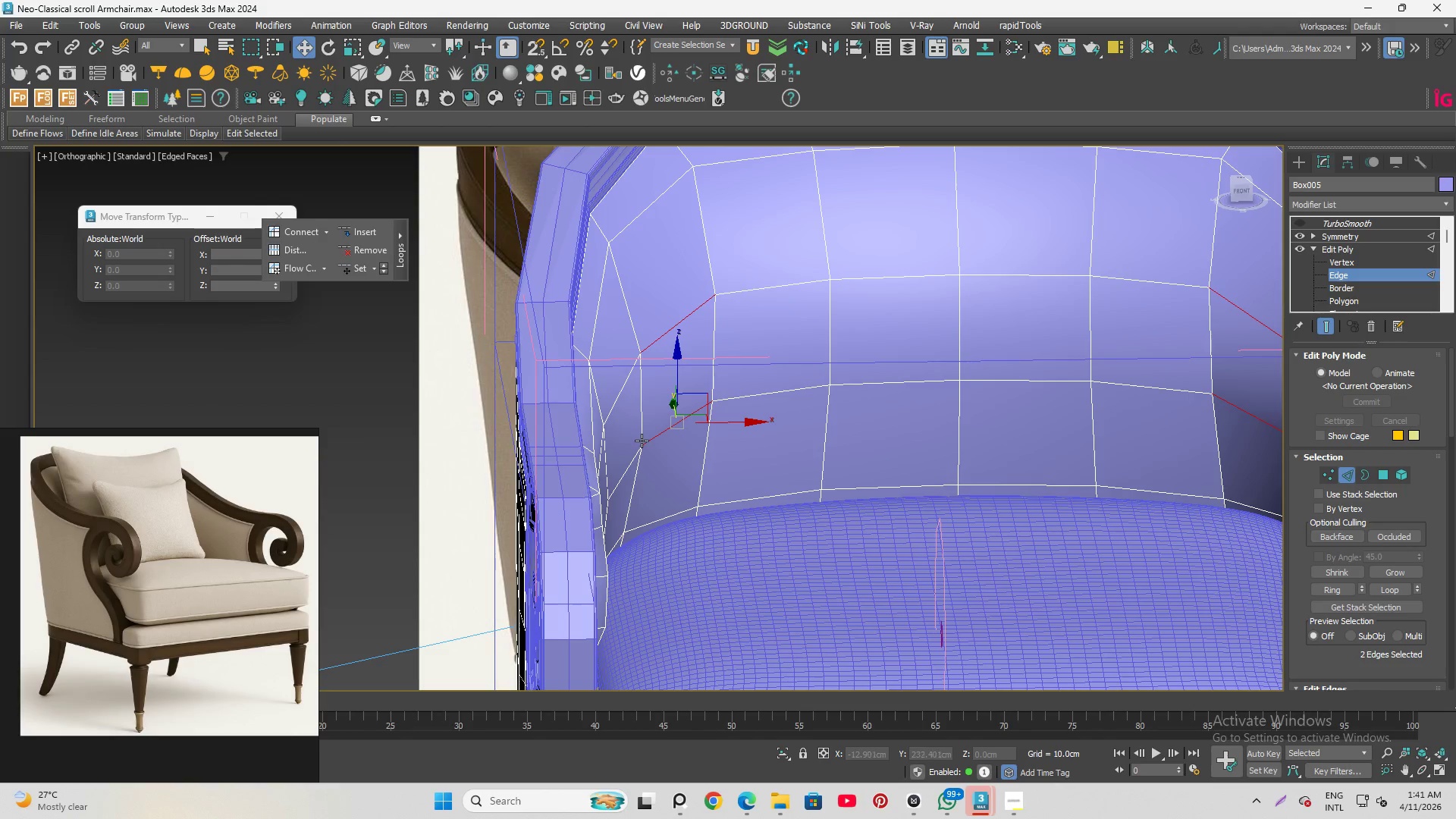 
left_click([654, 440])
 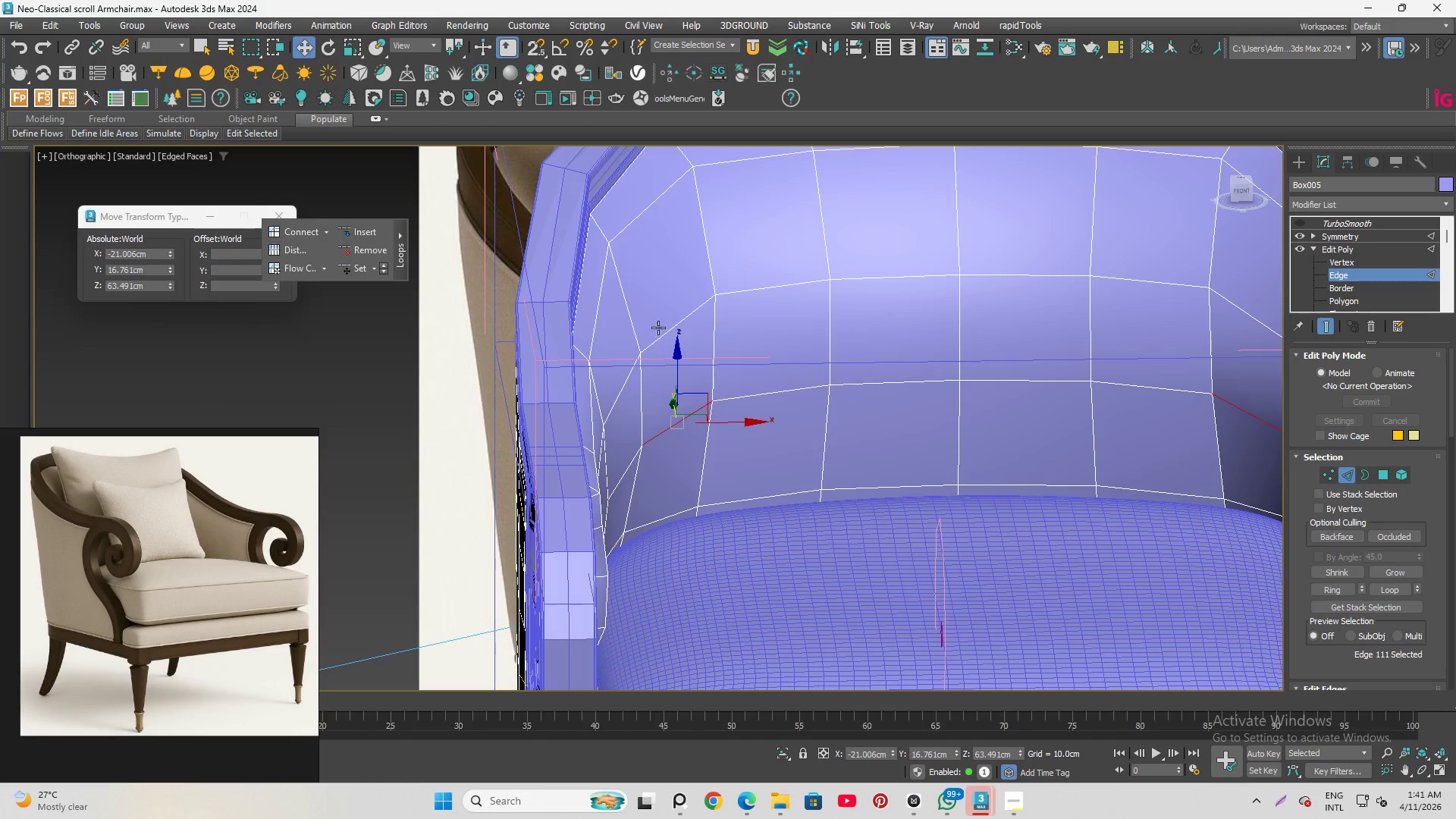 
key(Control+ControlLeft)
 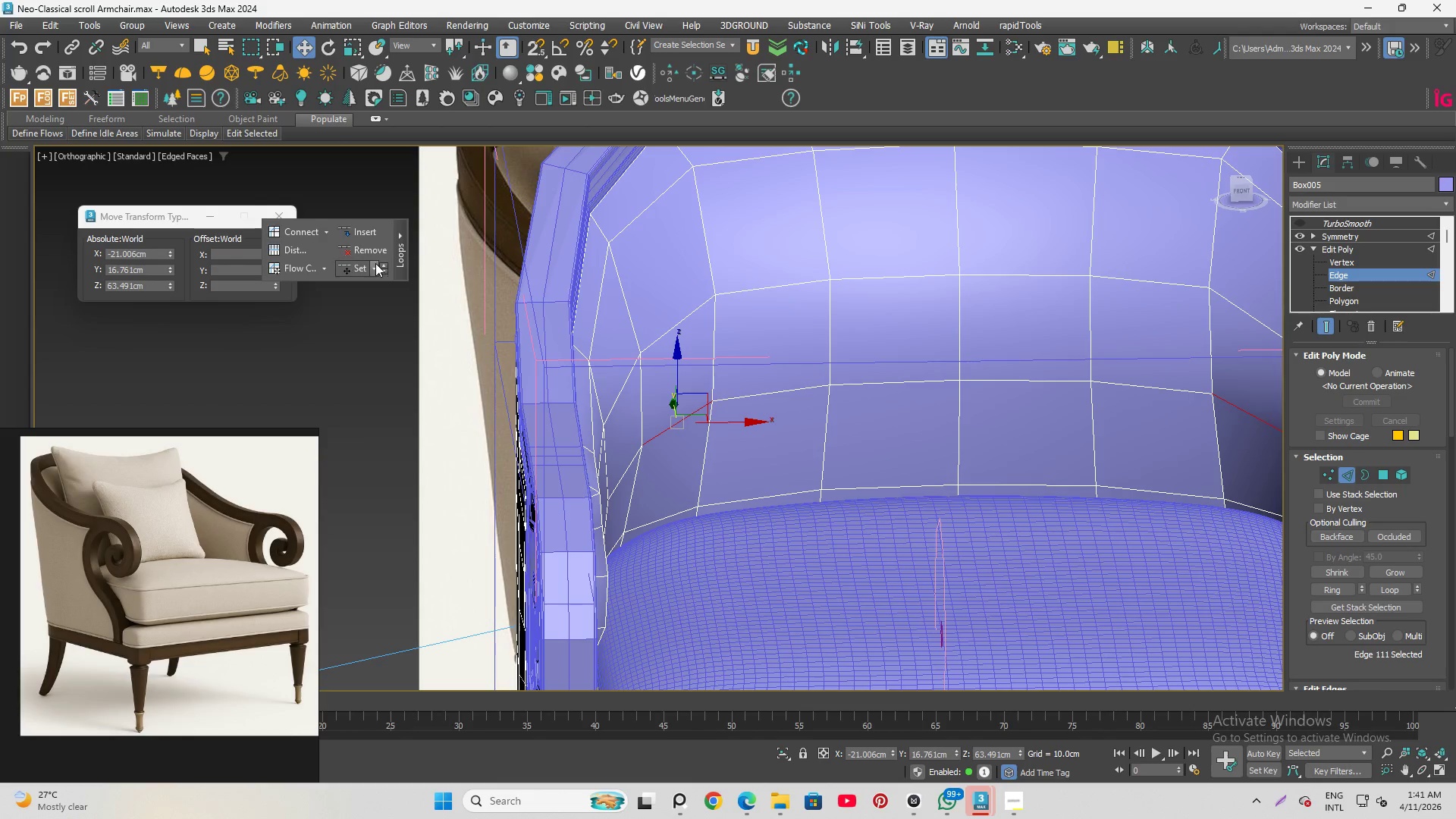 
left_click([358, 270])
 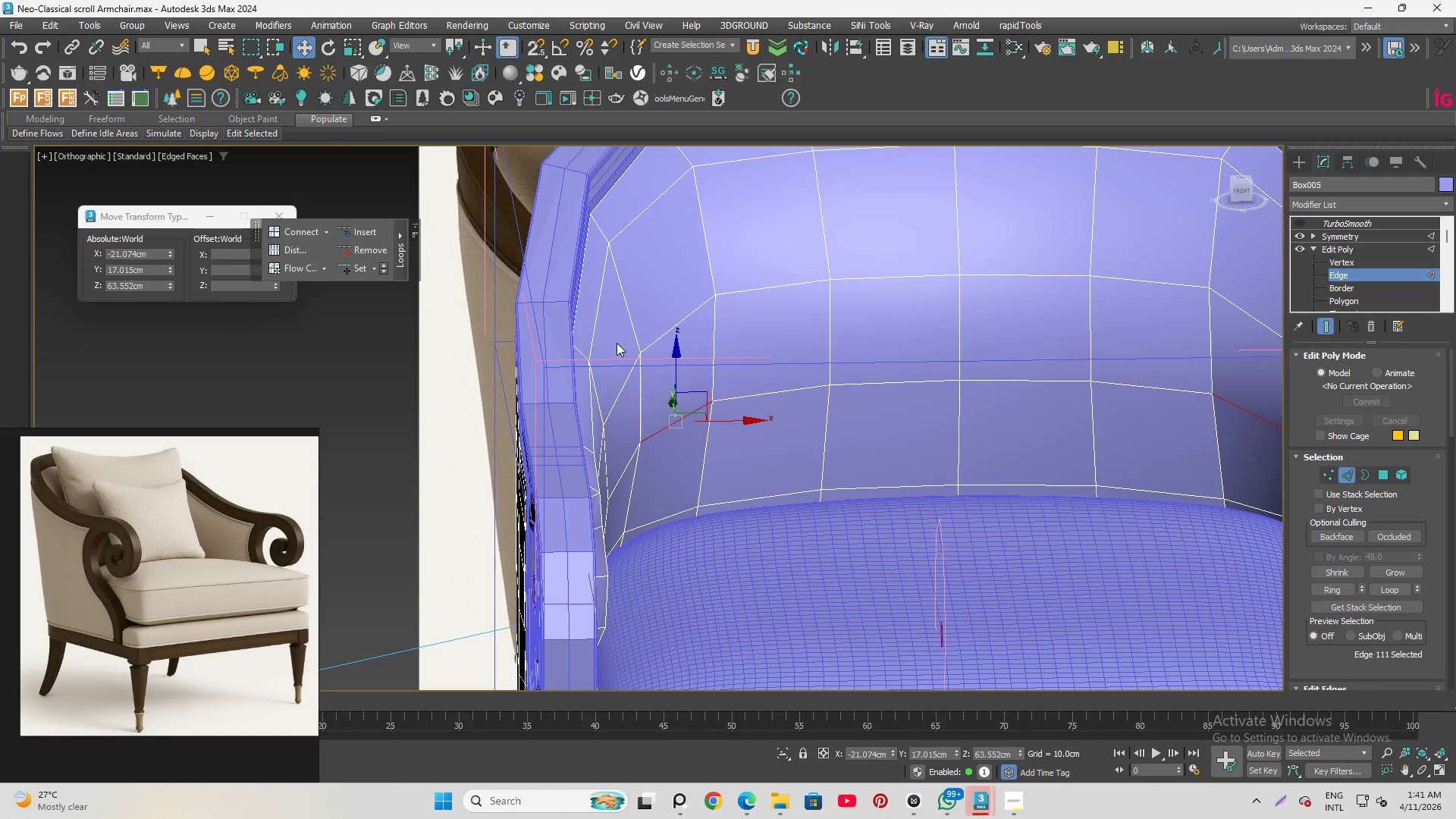 
left_click([651, 342])
 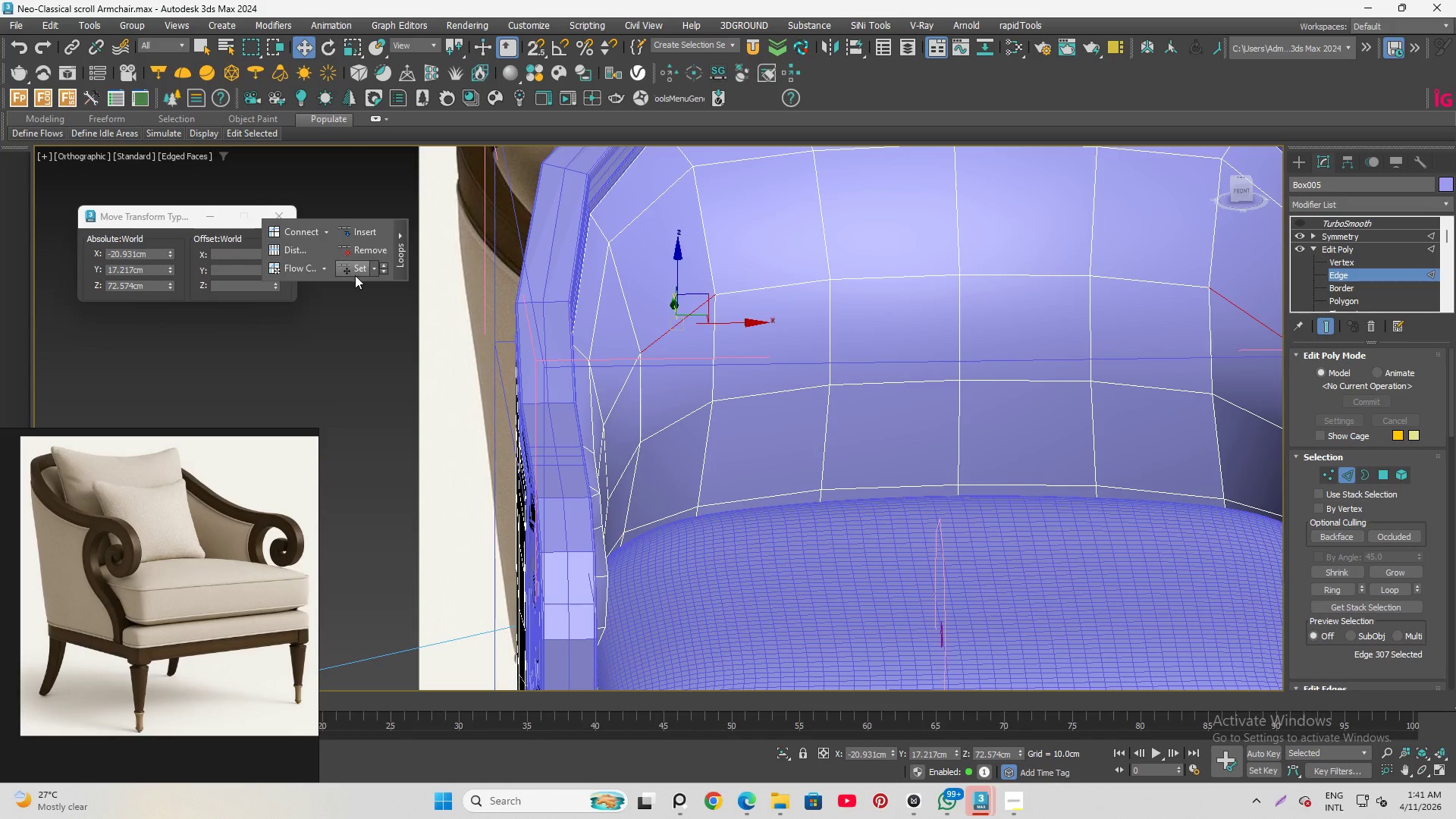 
left_click([353, 265])
 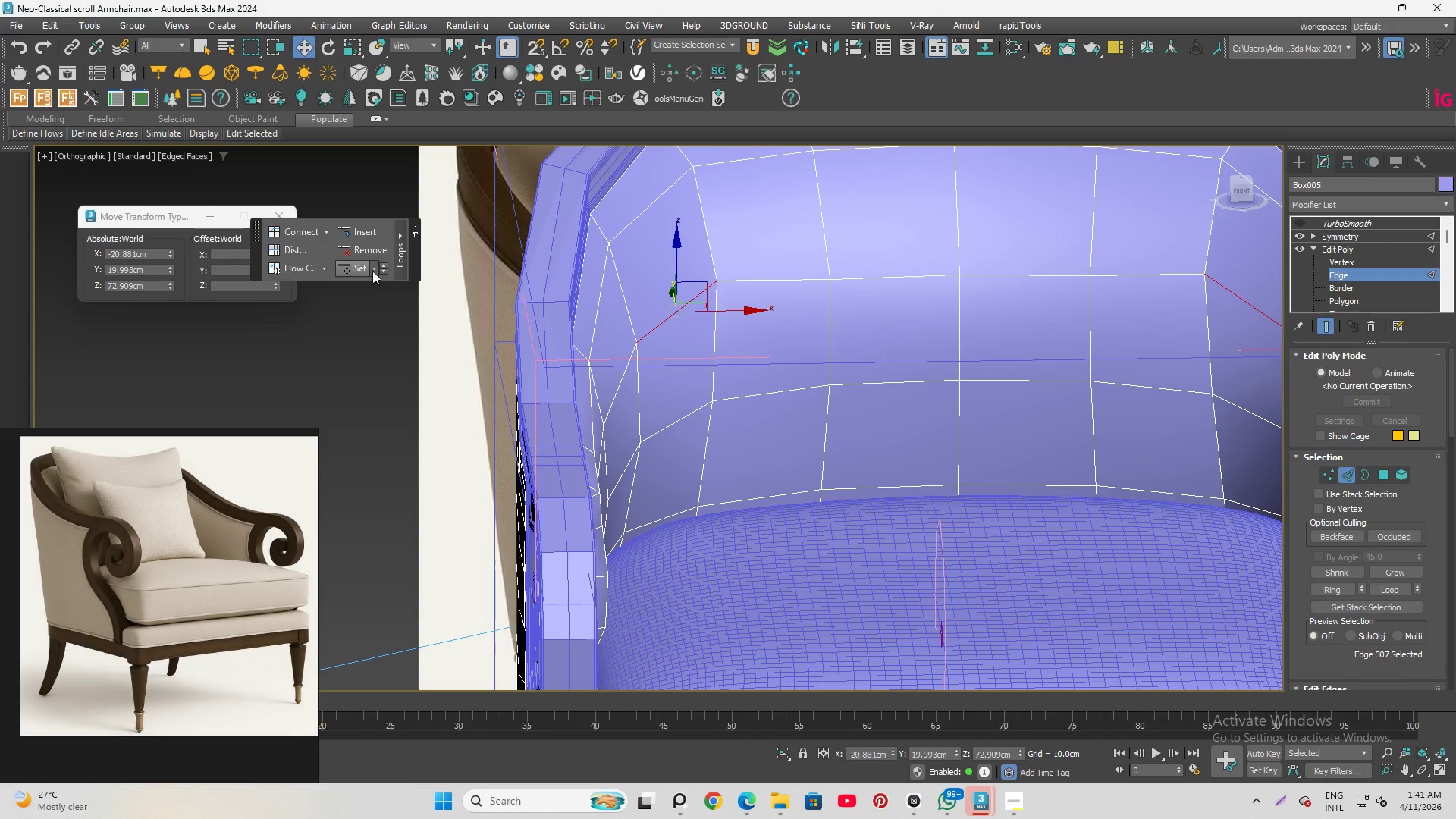 
hold_key(key=AltLeft, duration=1.53)
scroll: coordinate [733, 387], scroll_direction: down, amount: 2.0
 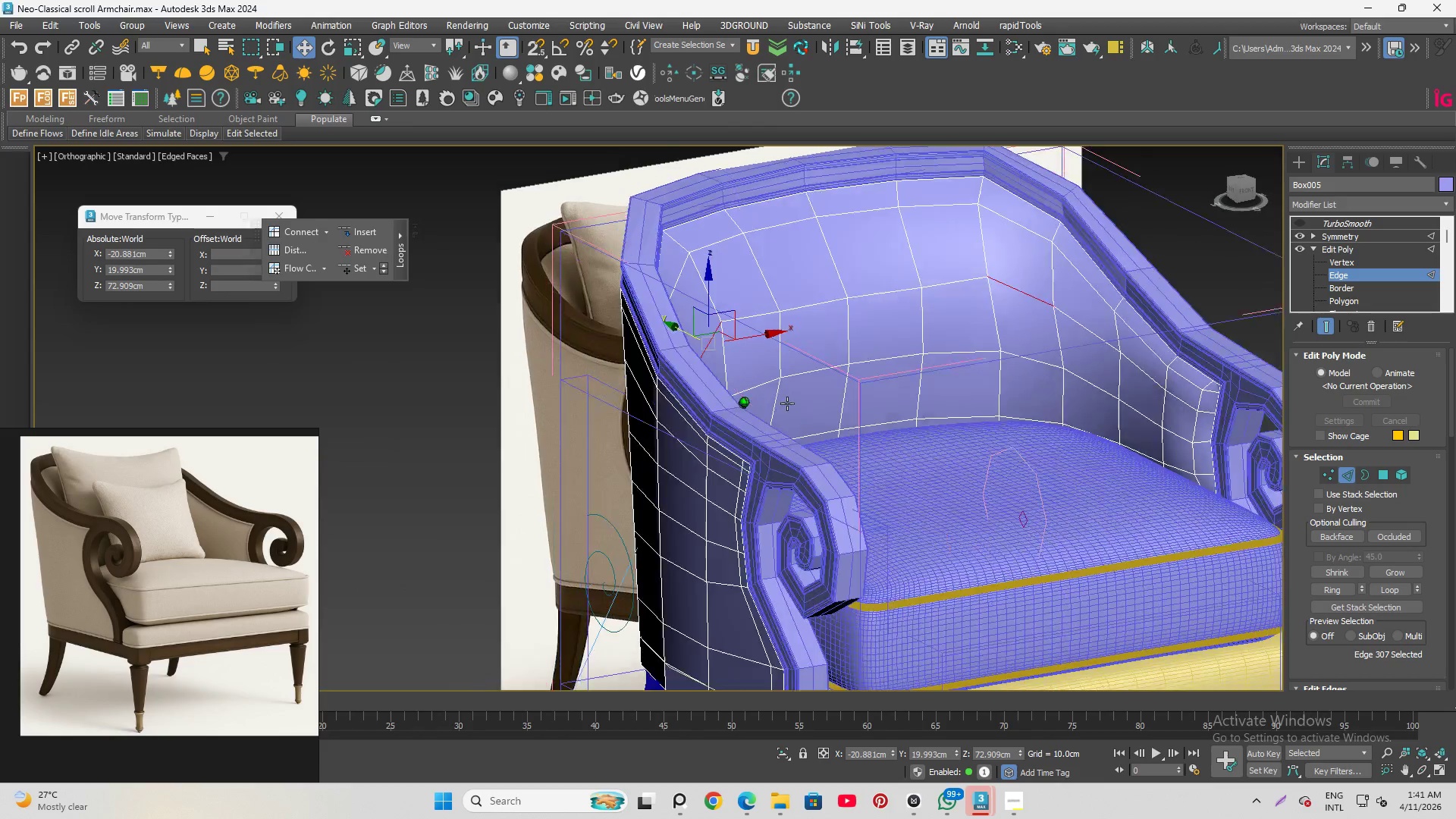 
hold_key(key=AltLeft, duration=0.53)
 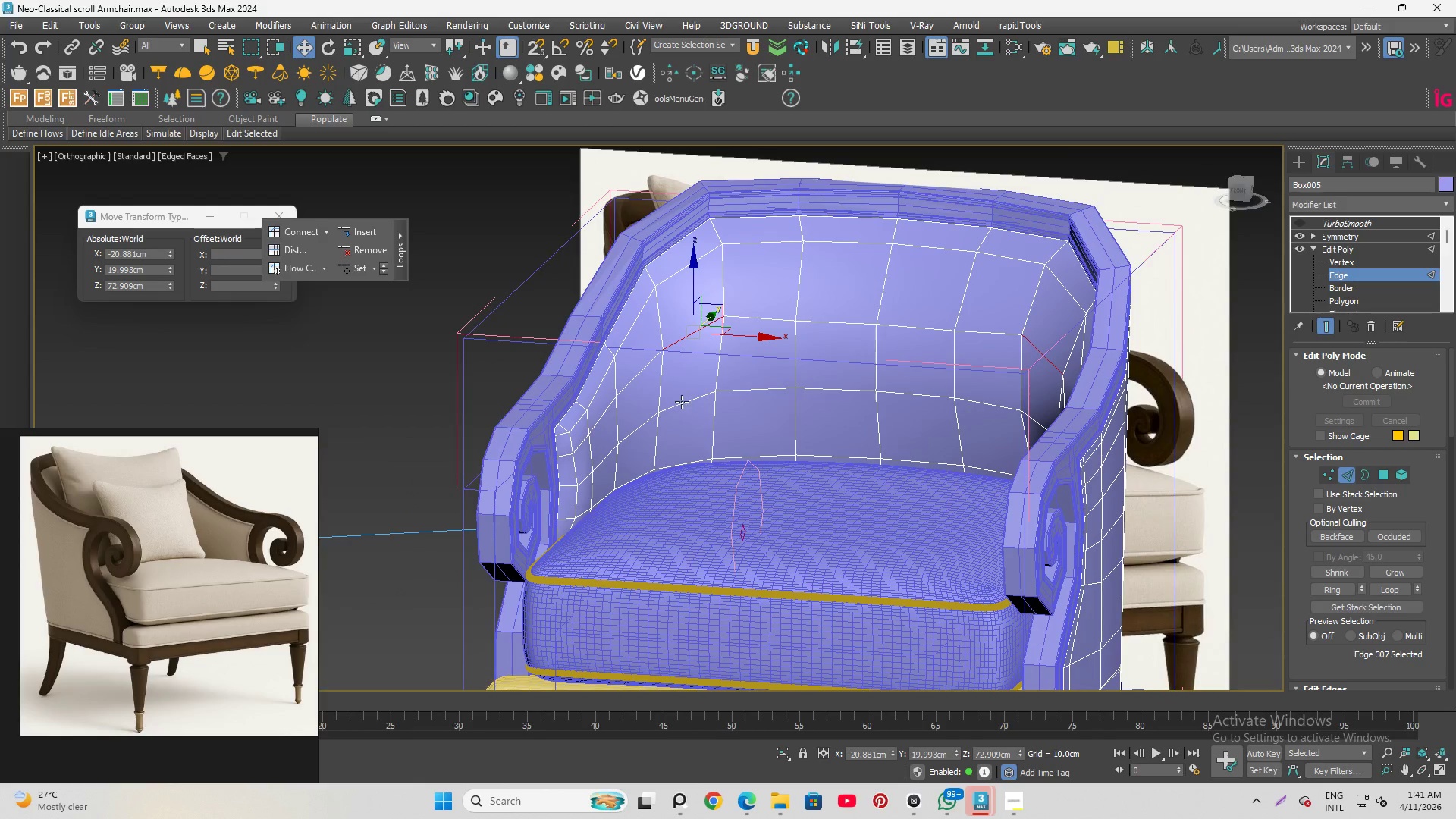 
left_click([682, 402])
 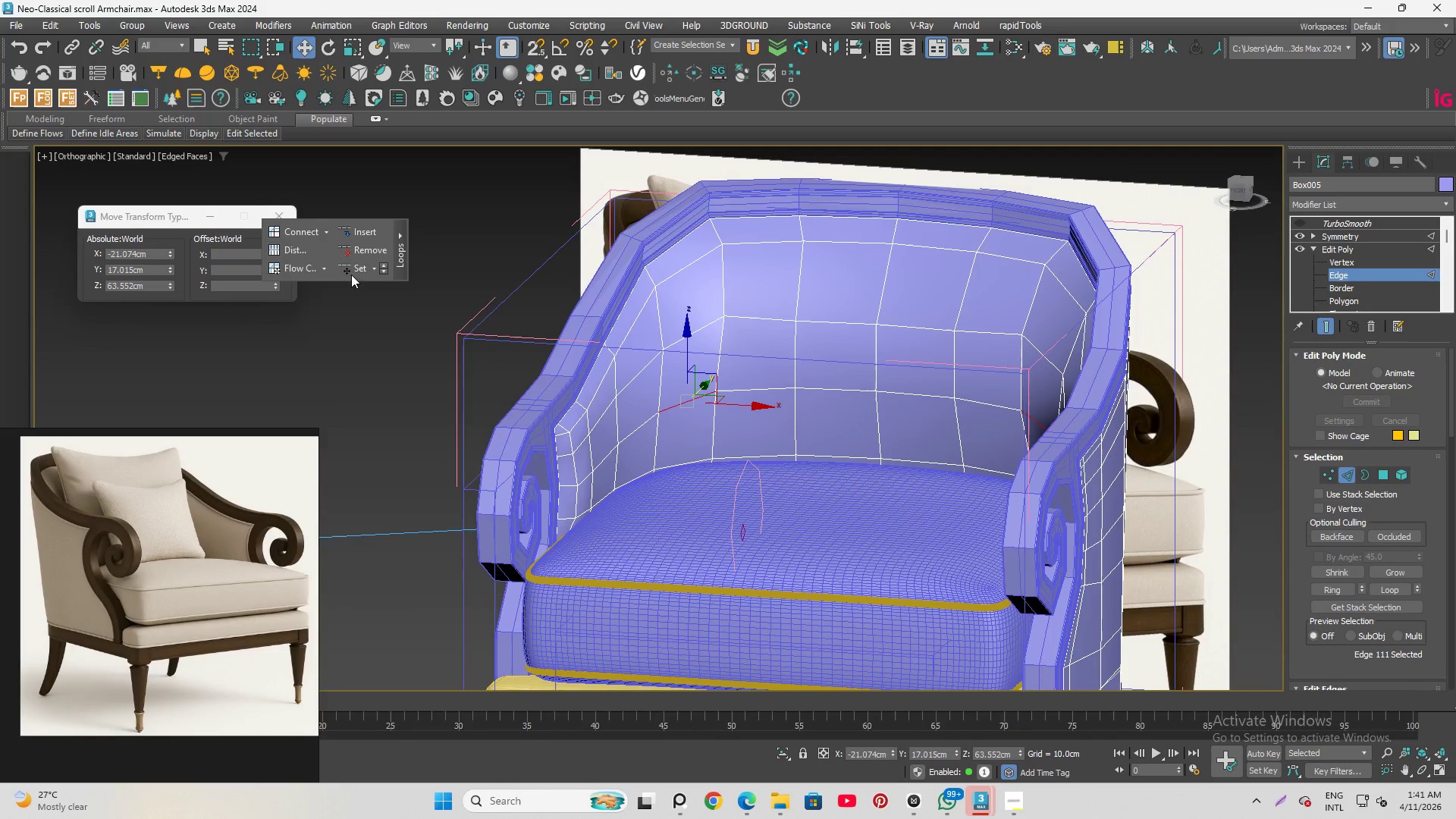 
left_click([350, 271])
 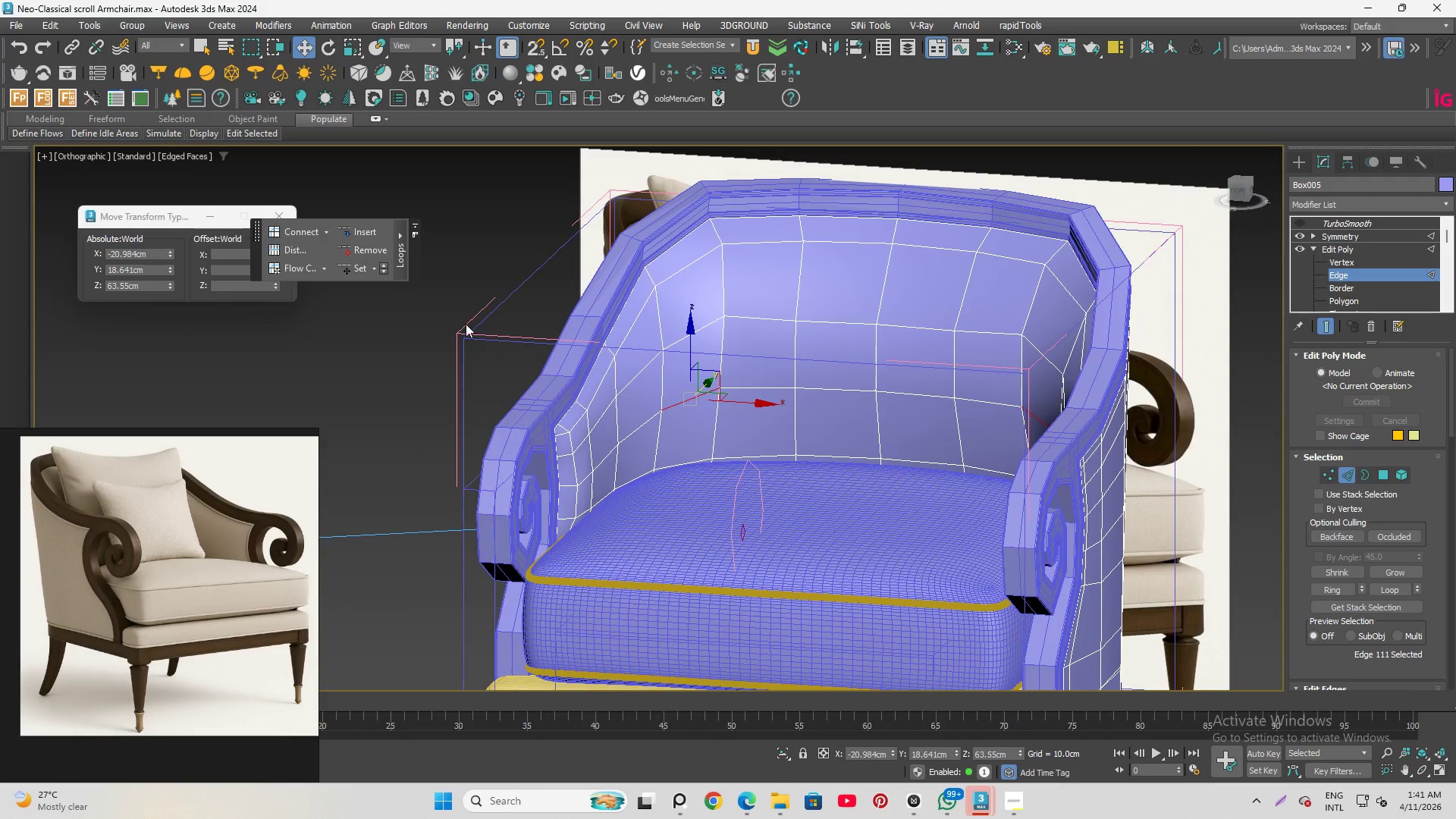 
hold_key(key=AltLeft, duration=1.5)
 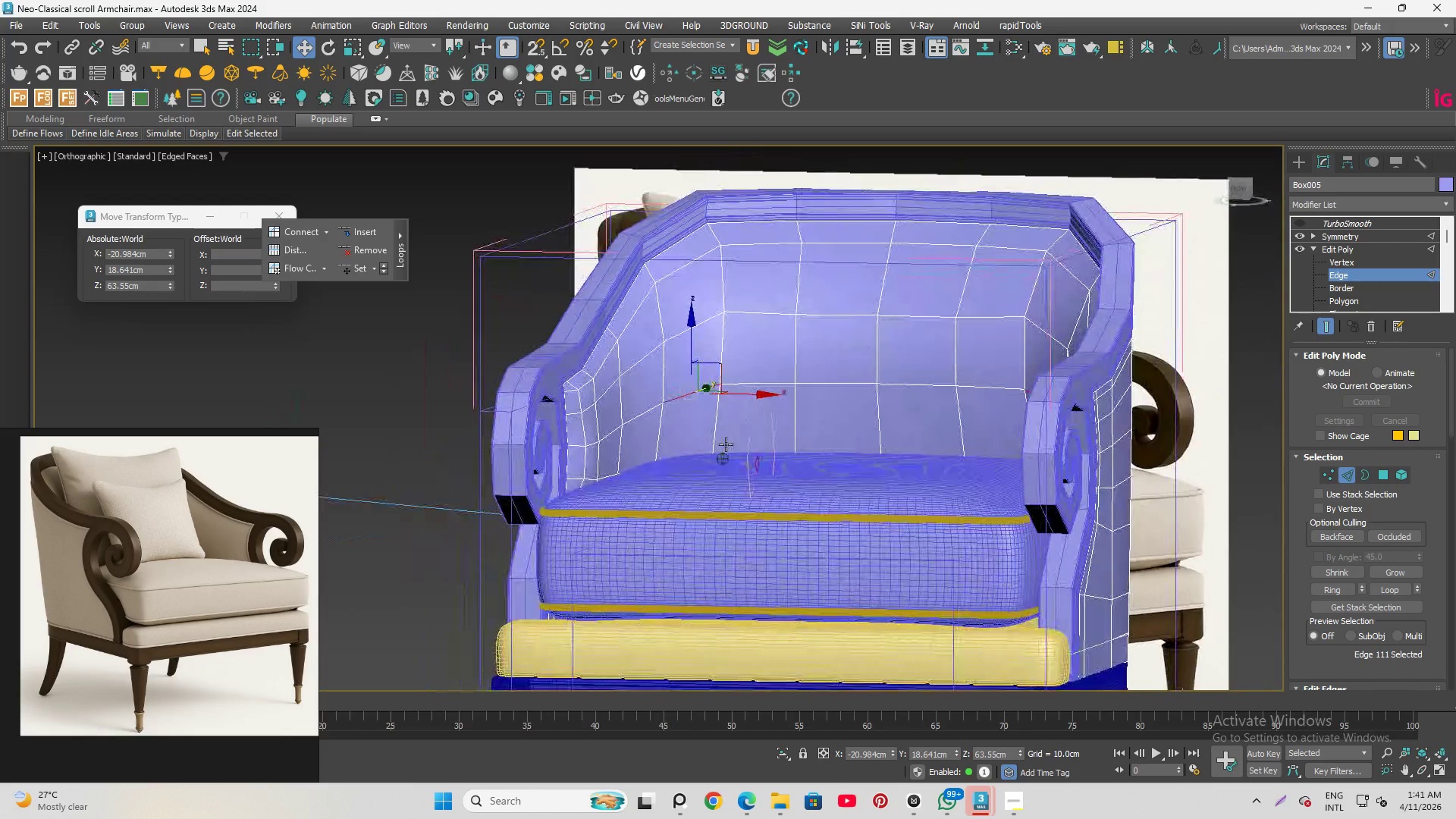 
hold_key(key=AltLeft, duration=1.03)
 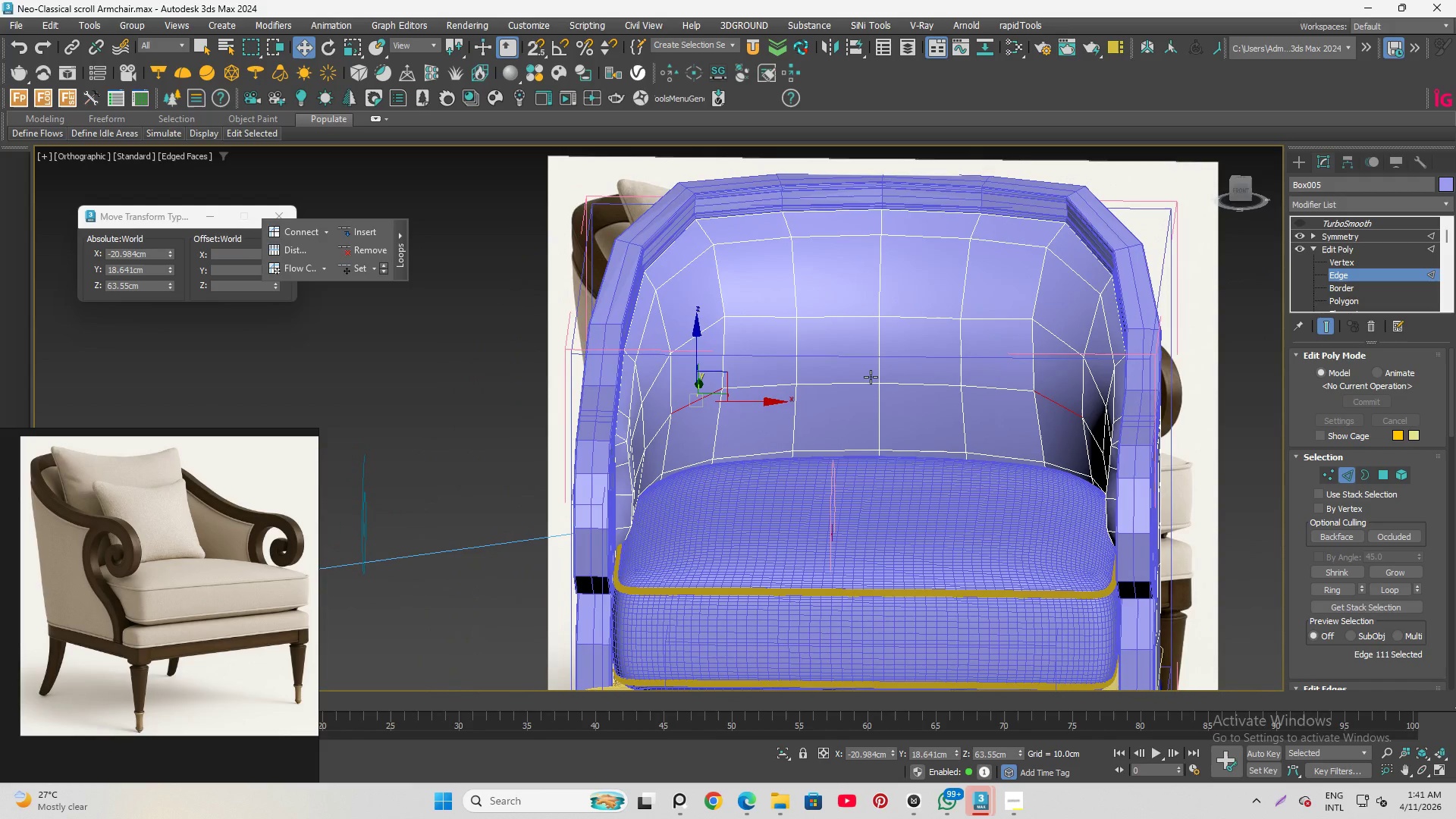 
key(Q)
 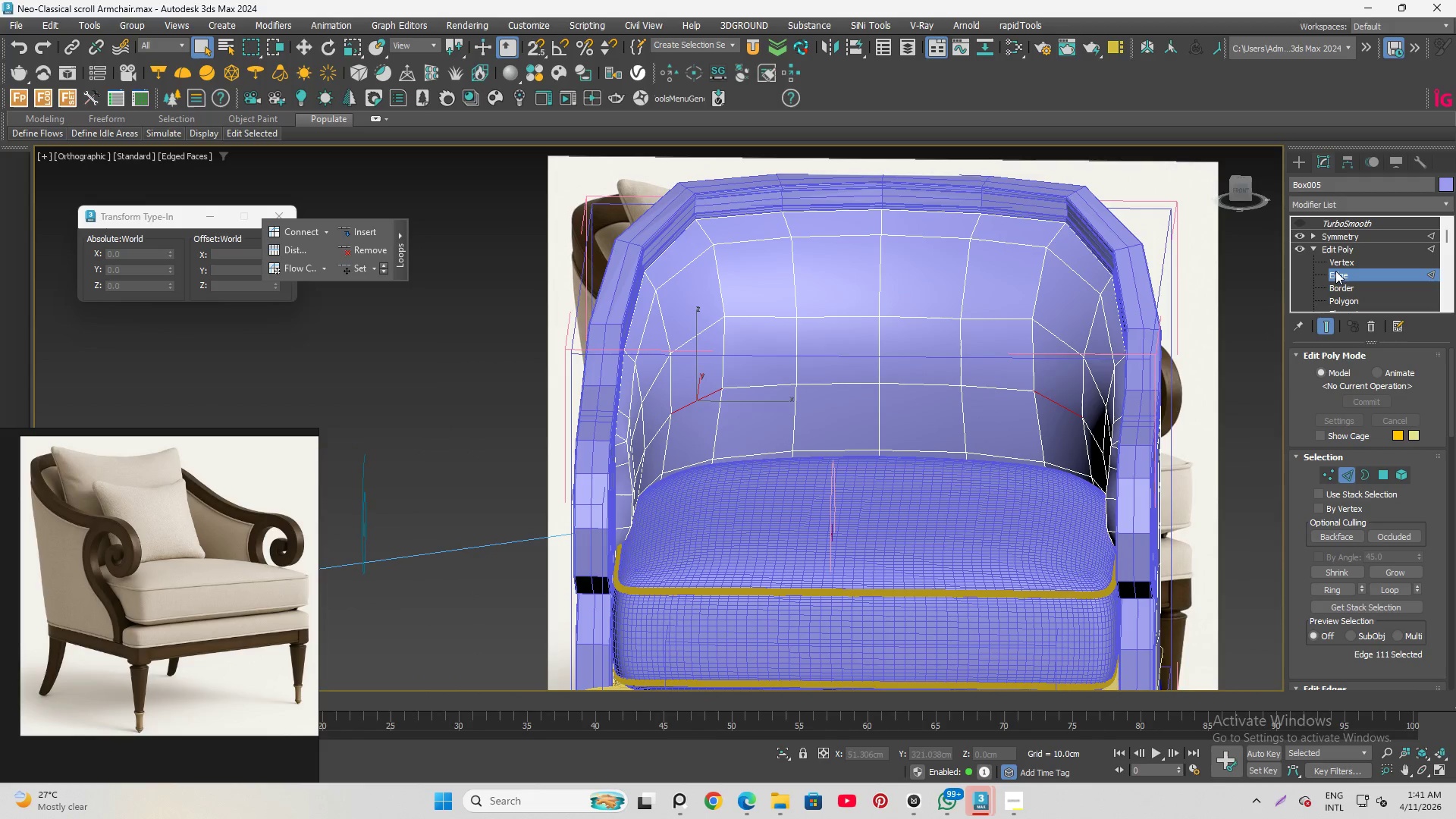 
left_click([1335, 270])
 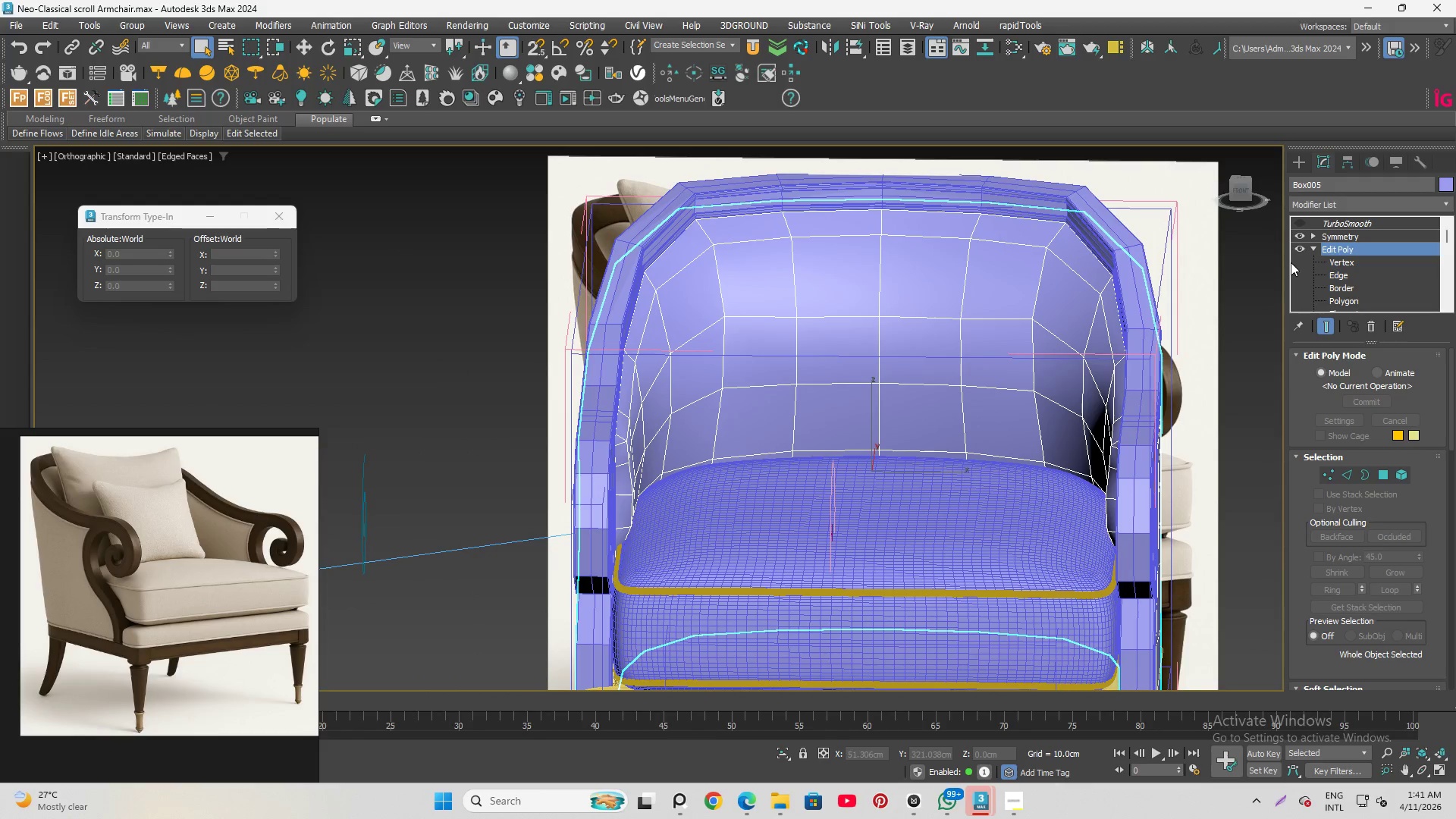 
key(F4)
 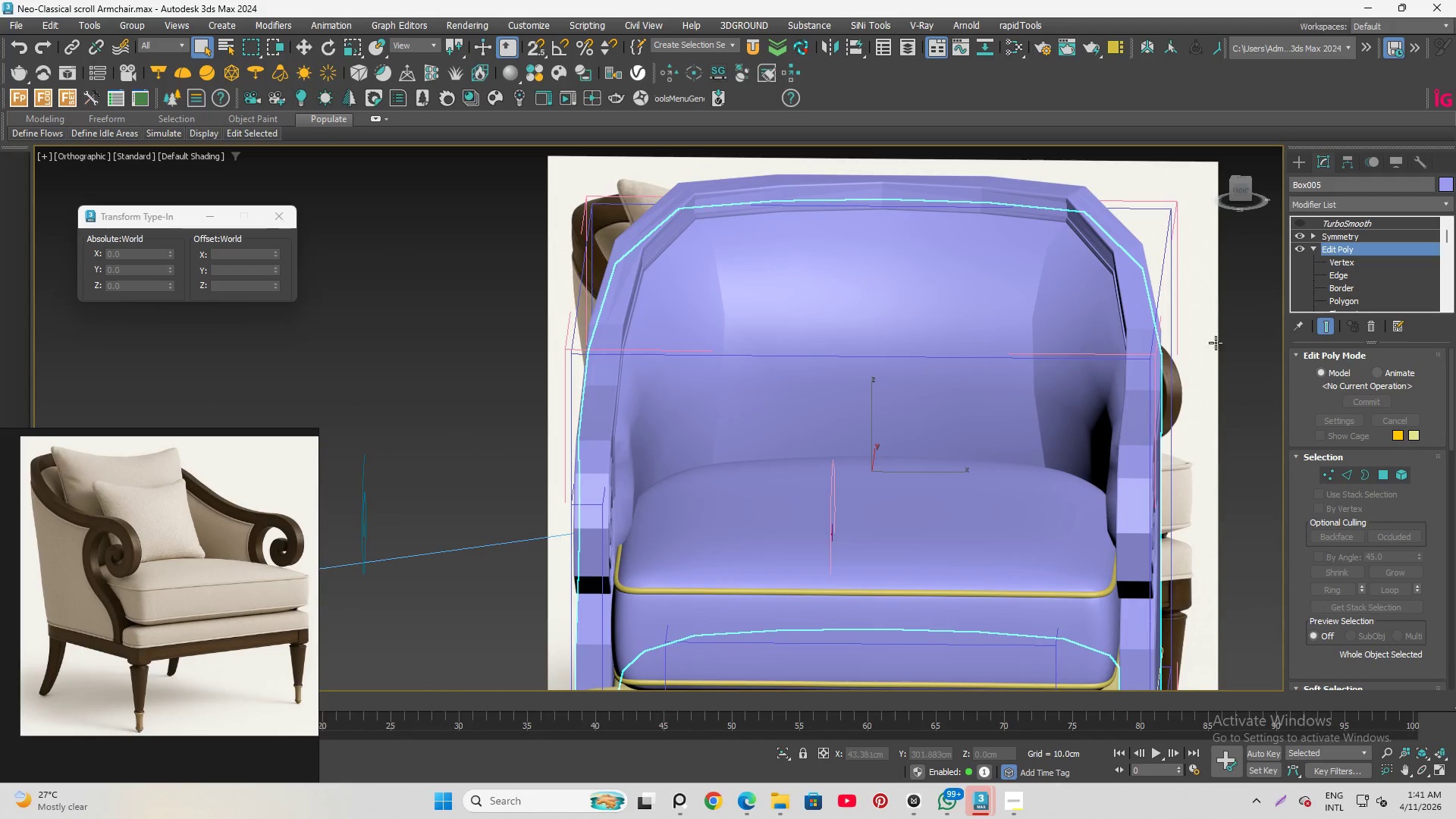 
hold_key(key=AltLeft, duration=1.5)
 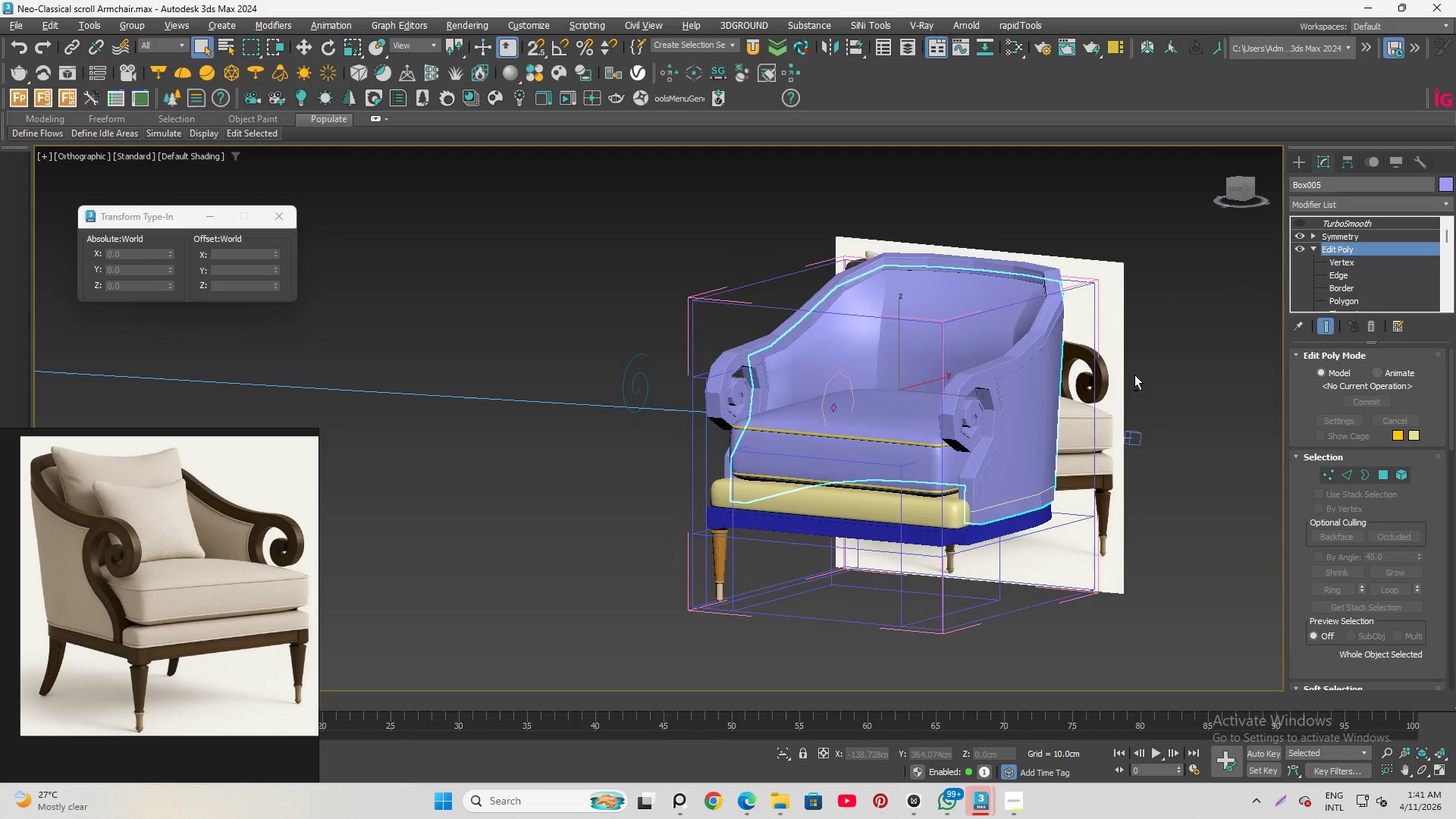 
scroll: coordinate [1064, 388], scroll_direction: down, amount: 2.0
 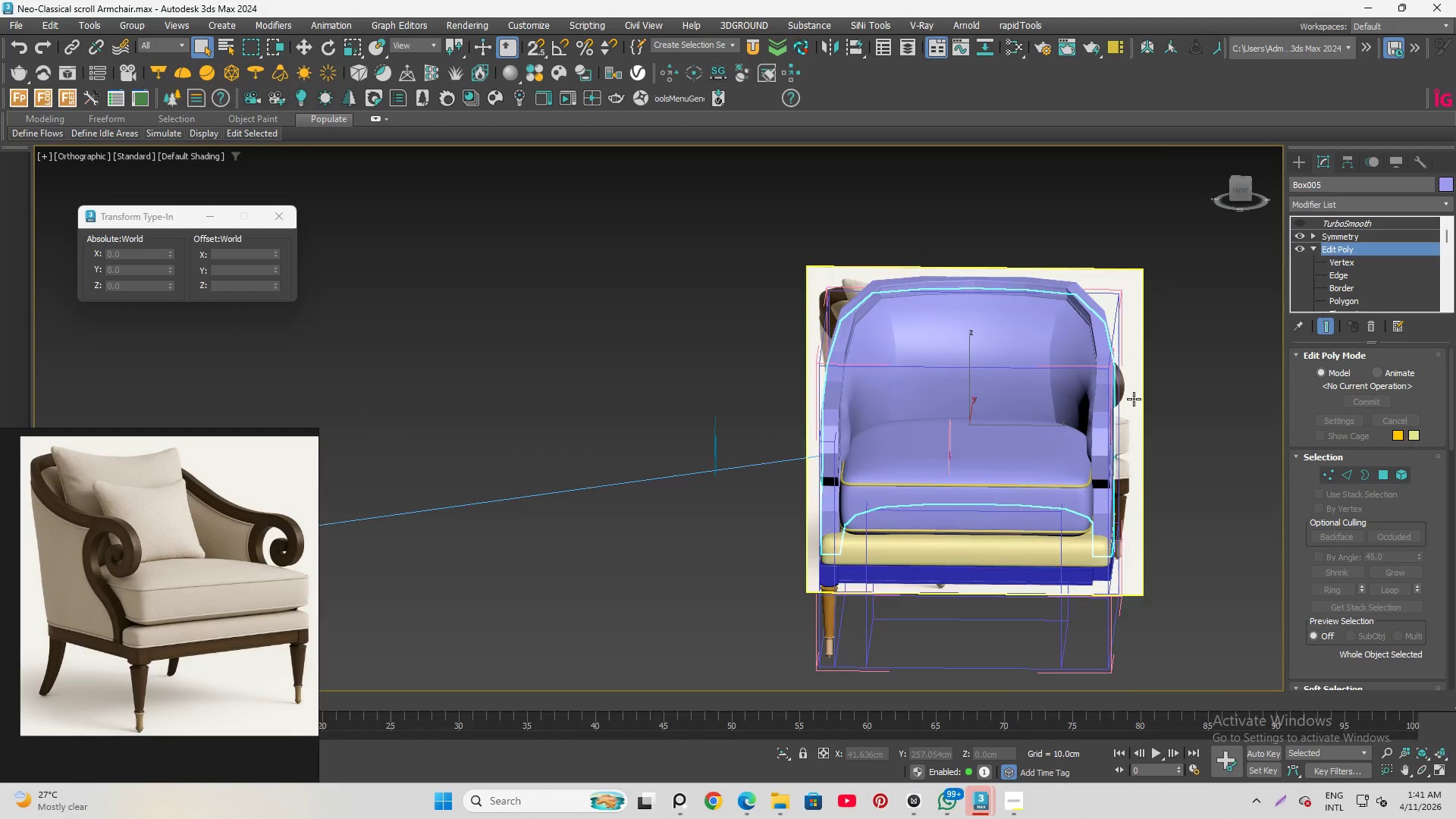 
hold_key(key=AltLeft, duration=0.7)
 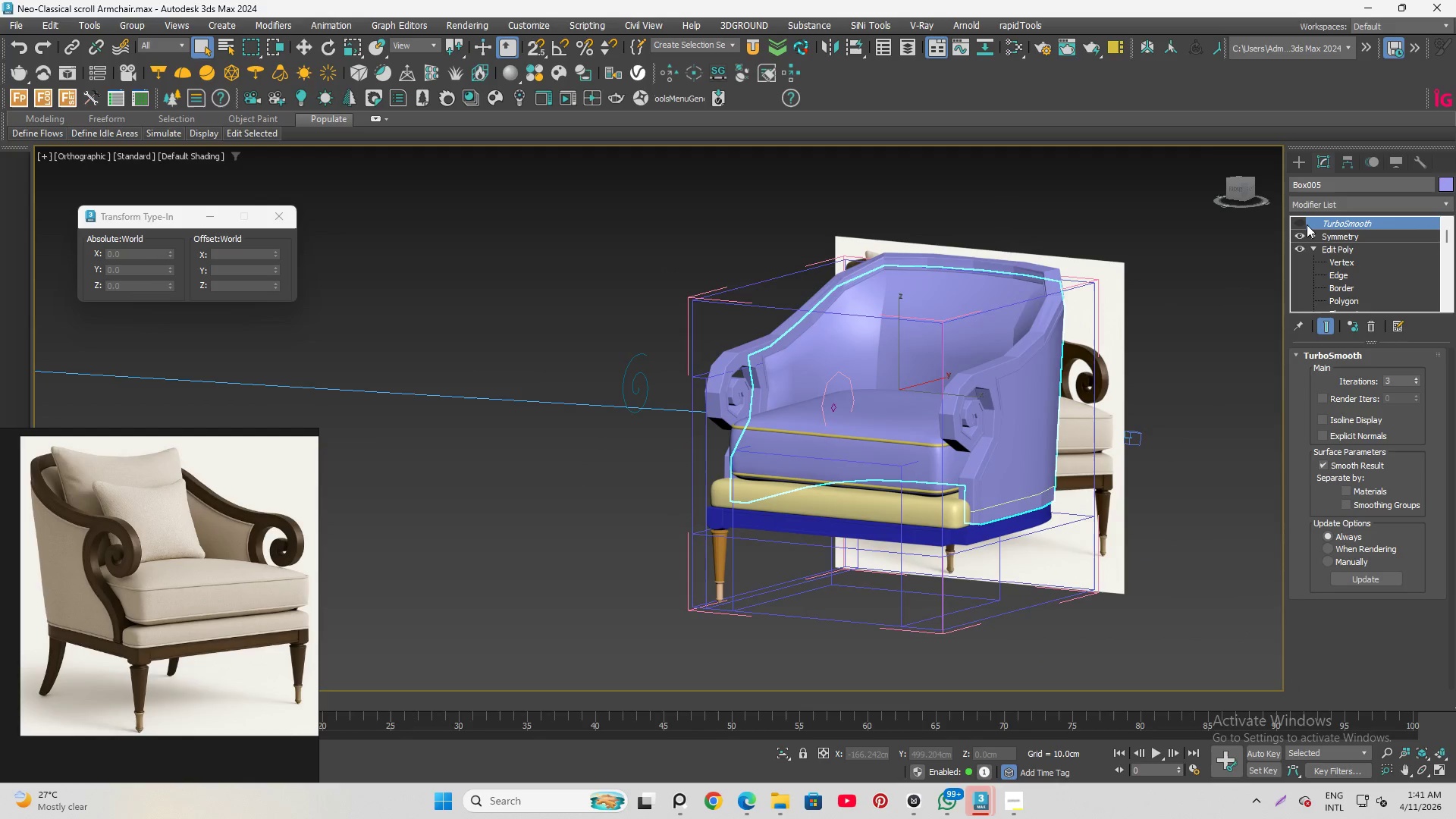 
left_click([1302, 221])
 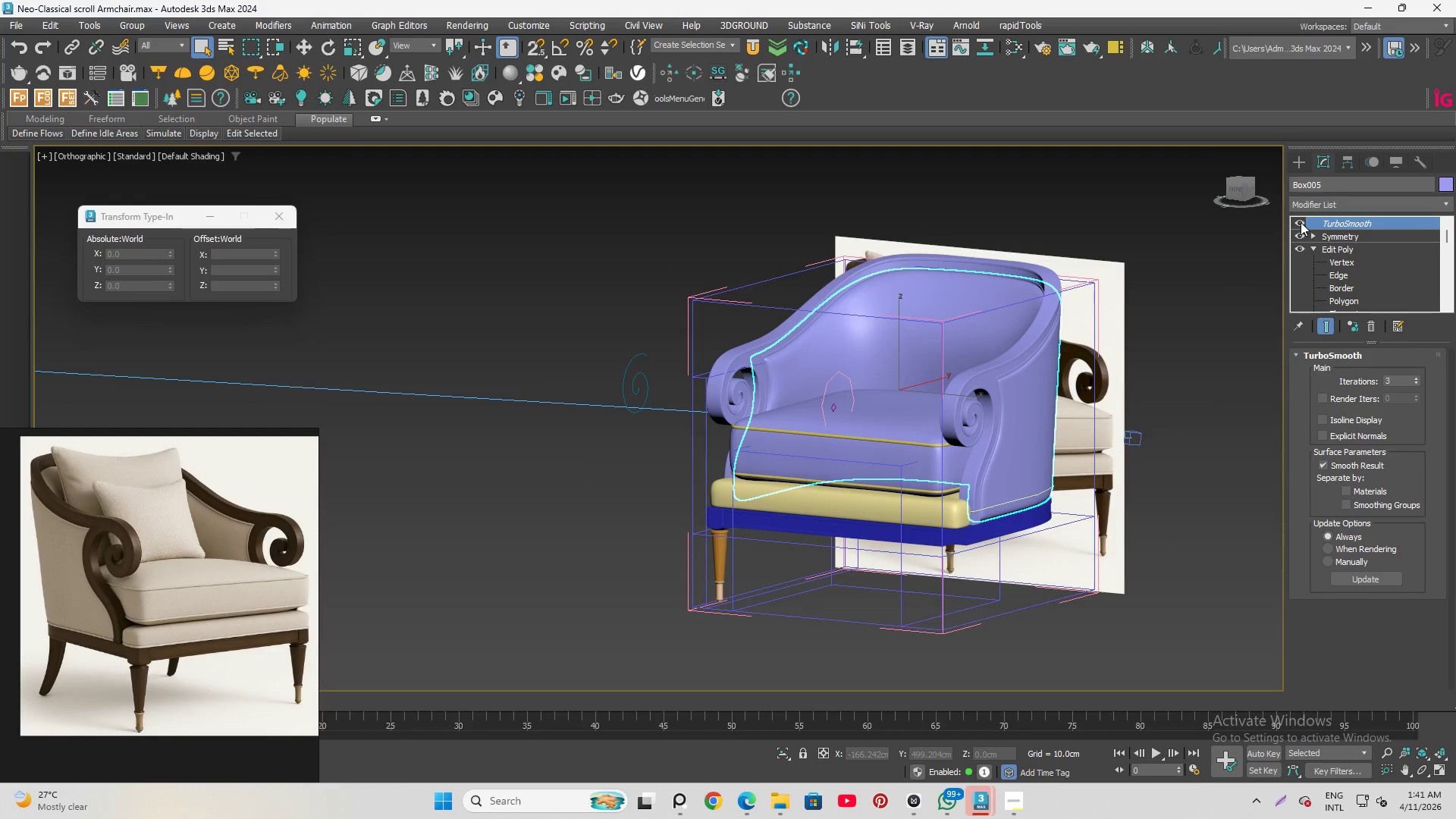 
hold_key(key=AltLeft, duration=1.52)
 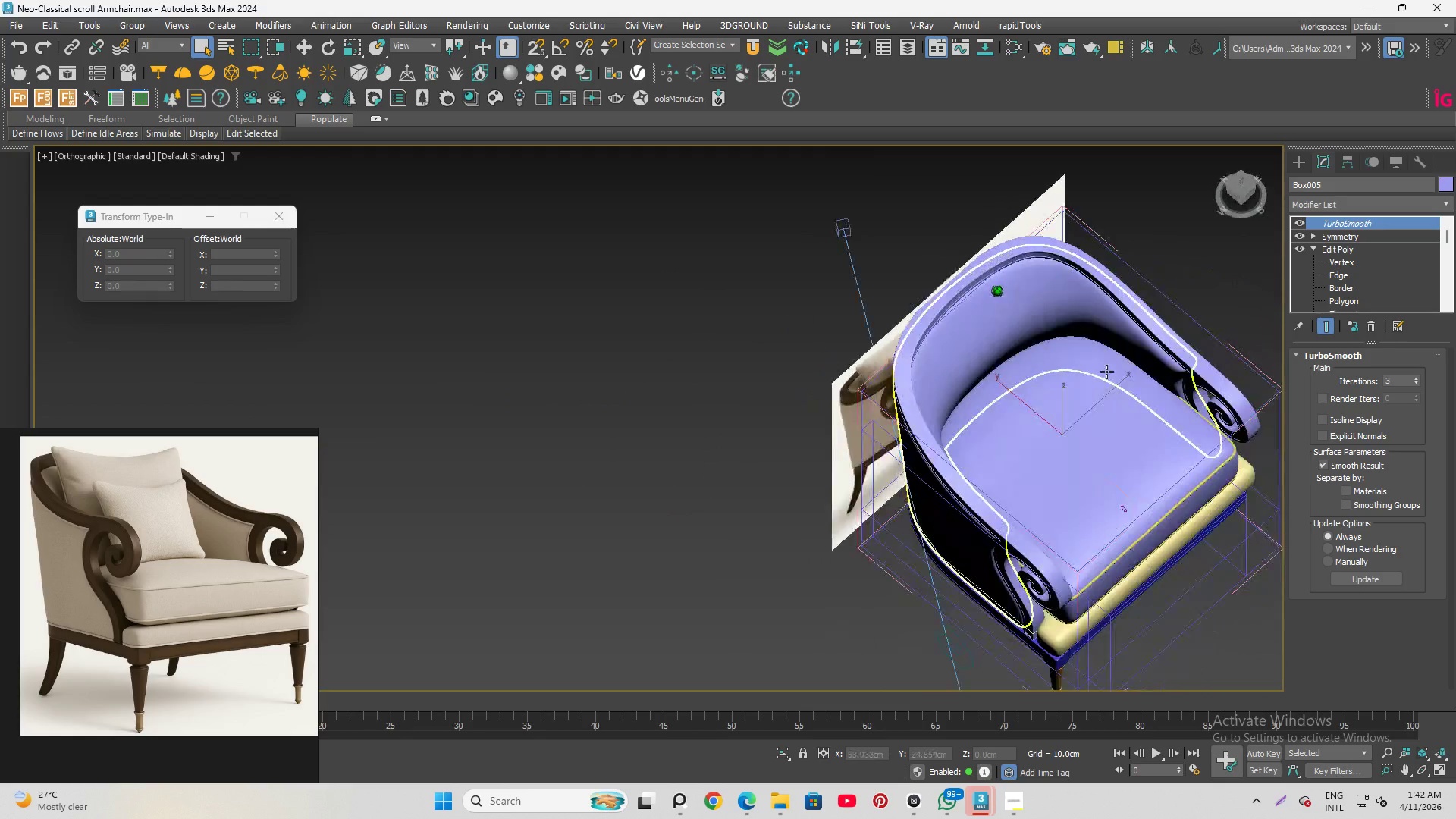 
hold_key(key=AltLeft, duration=1.5)
 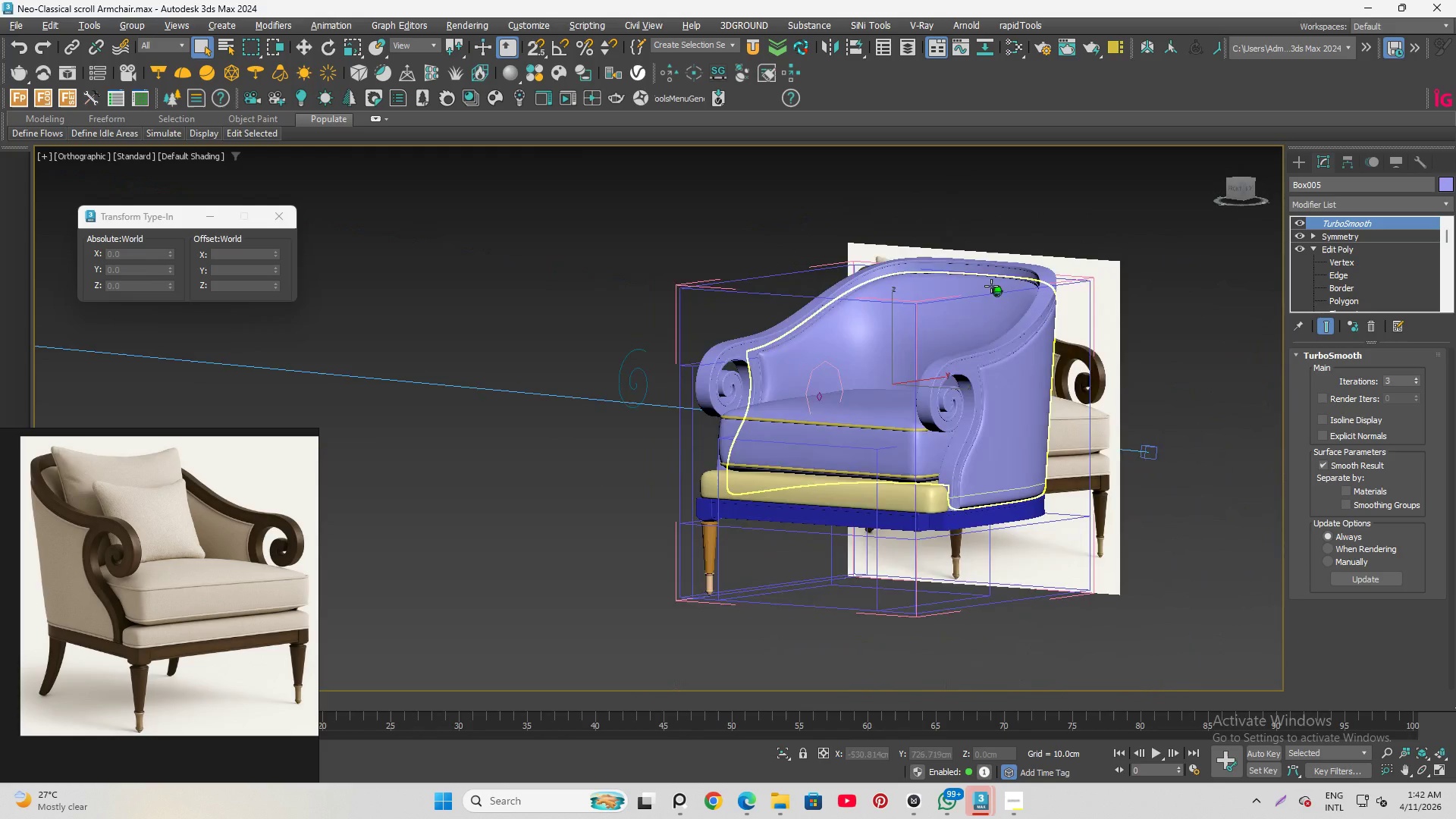 
hold_key(key=AltLeft, duration=1.5)
 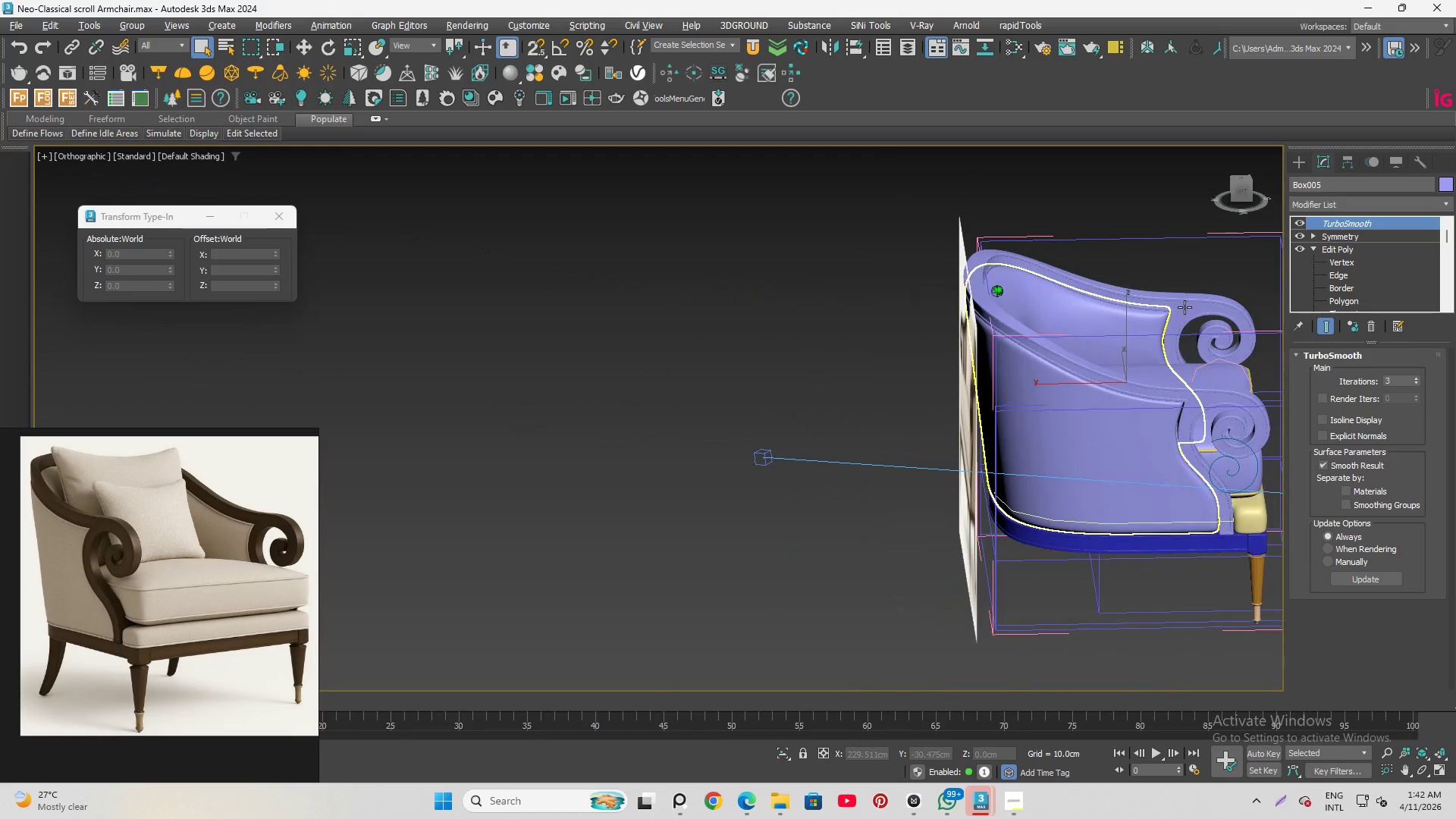 
hold_key(key=AltLeft, duration=1.51)
 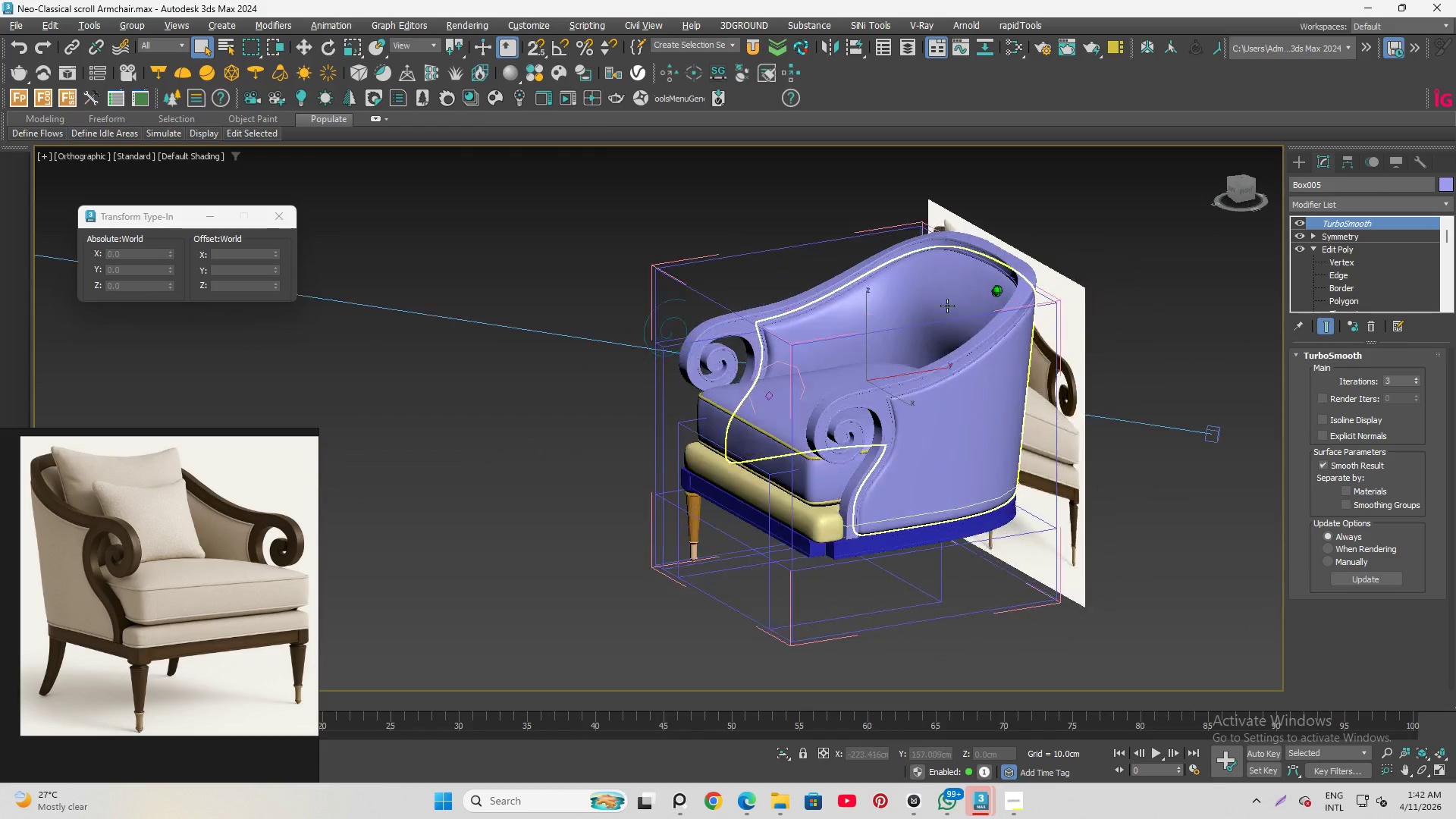 
hold_key(key=AltLeft, duration=1.5)
 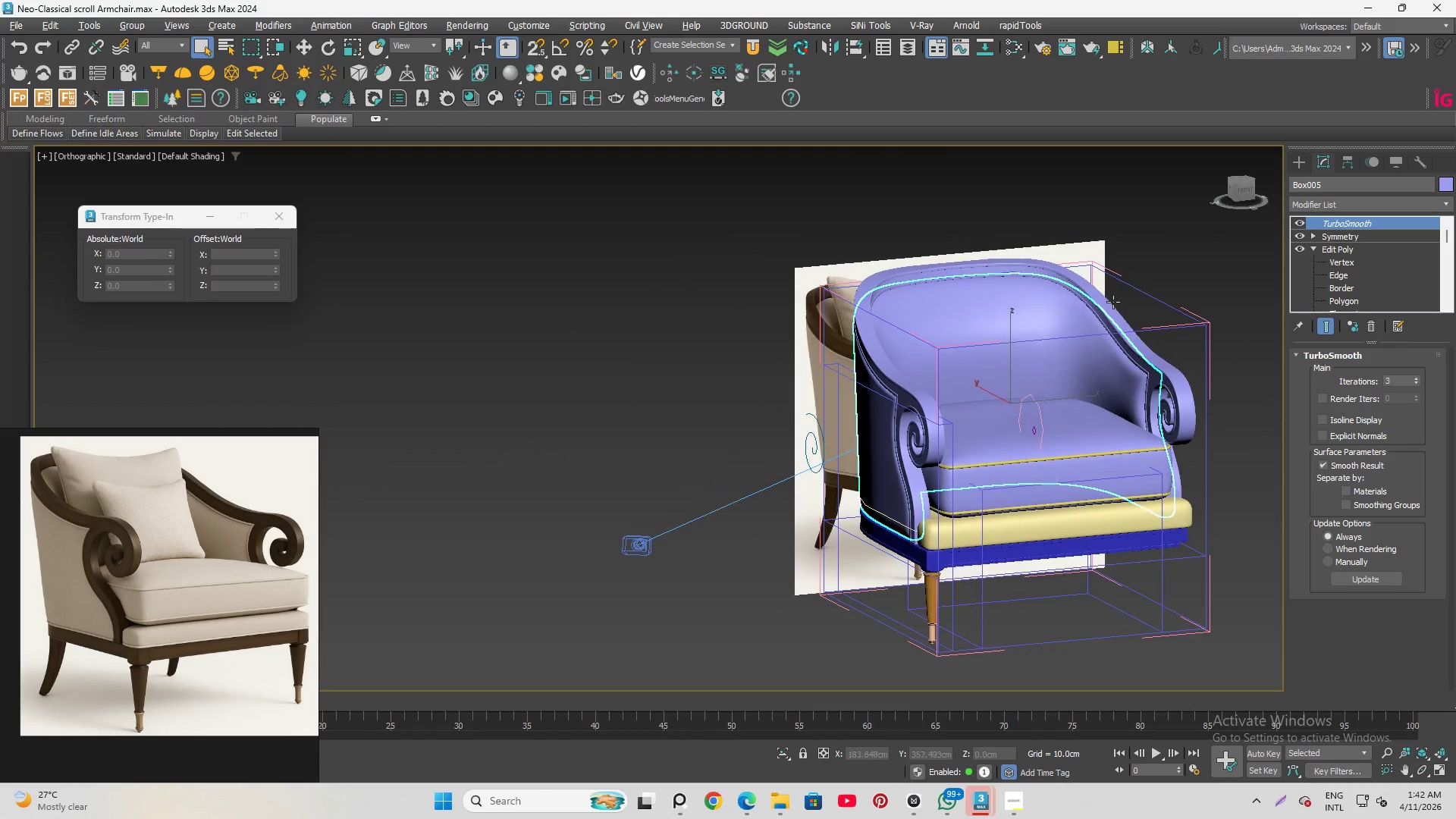 
hold_key(key=AltLeft, duration=0.59)
 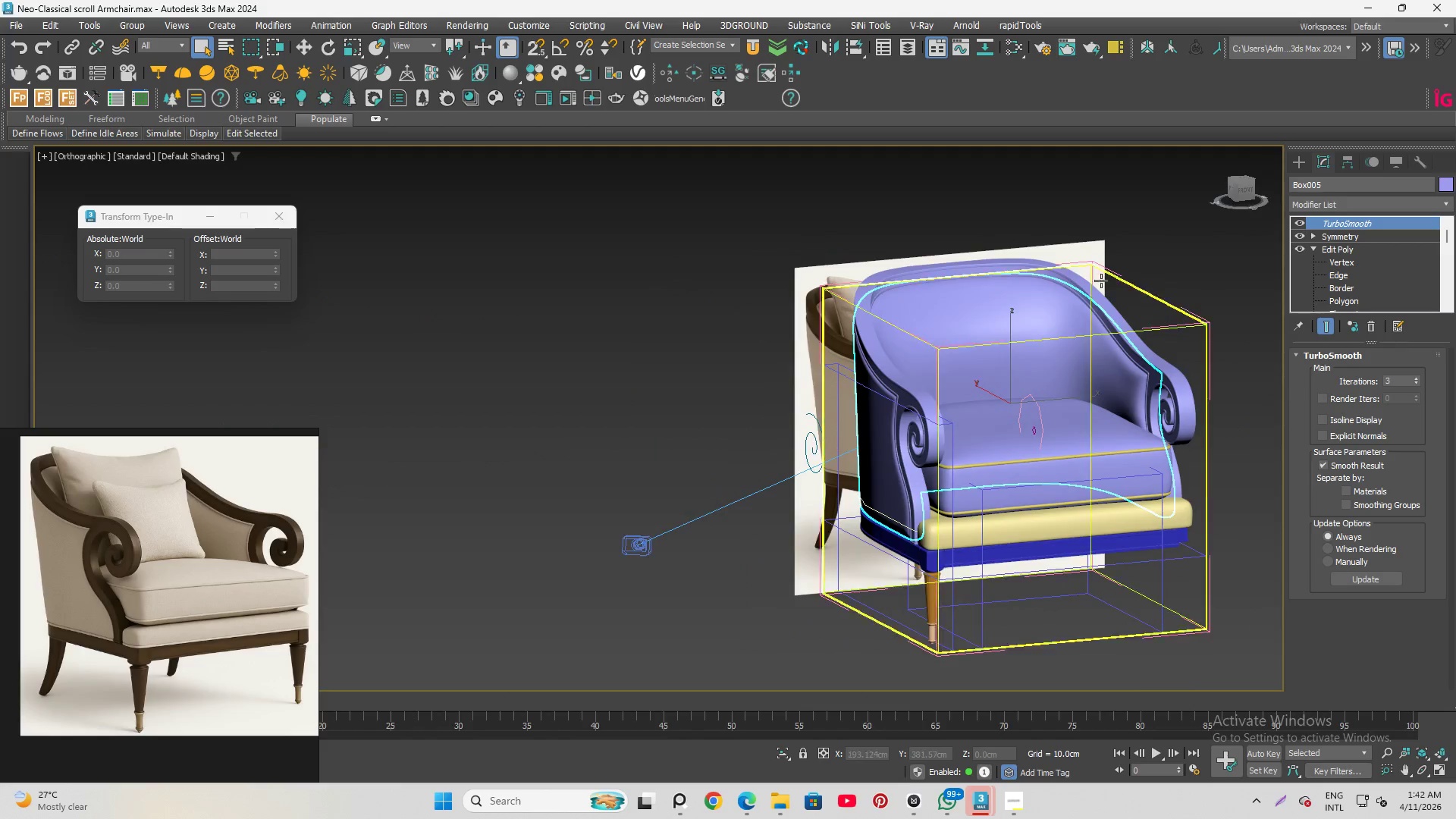 
scroll: coordinate [1093, 284], scroll_direction: up, amount: 3.0
 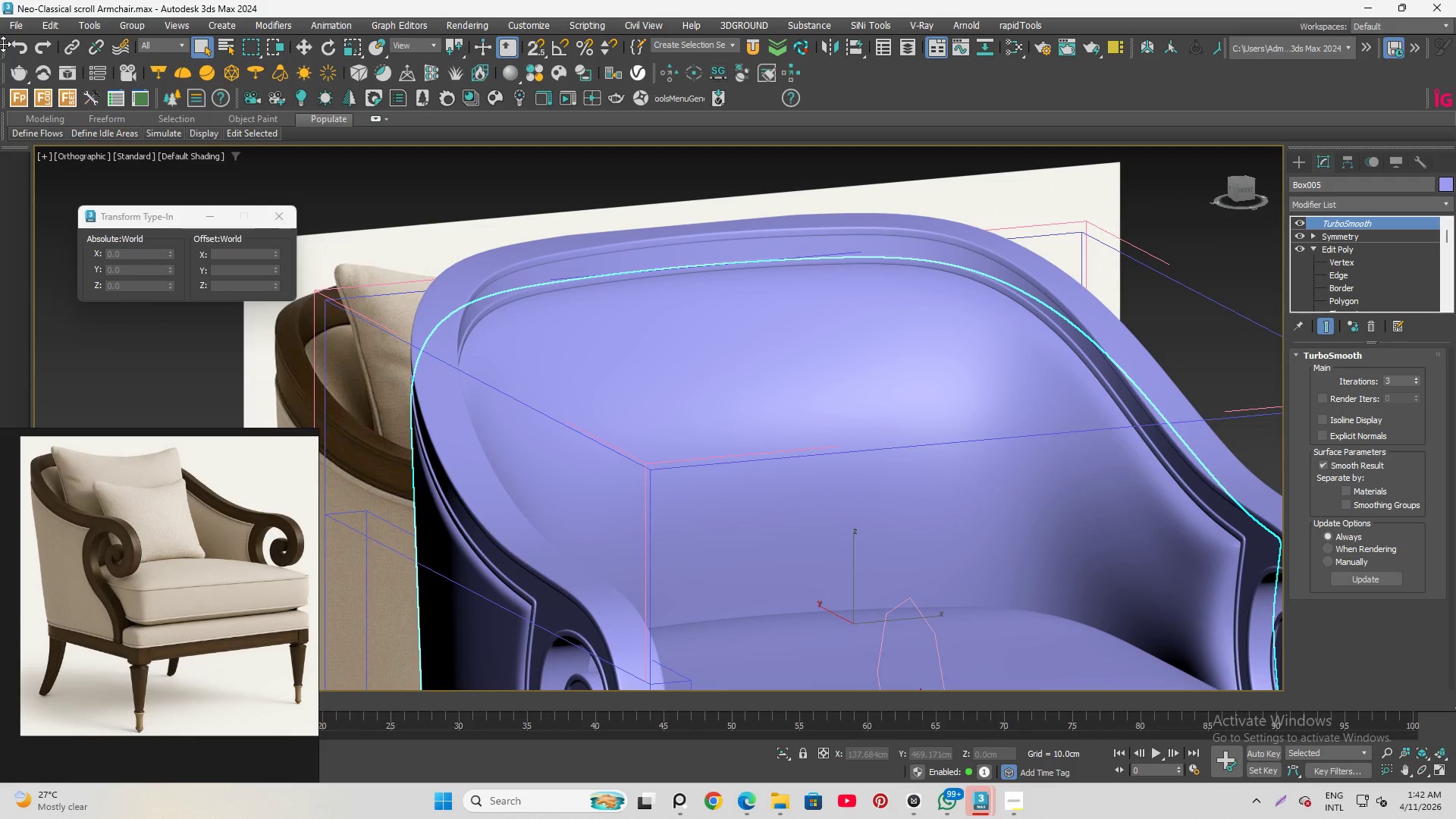 
left_click([19, 50])
 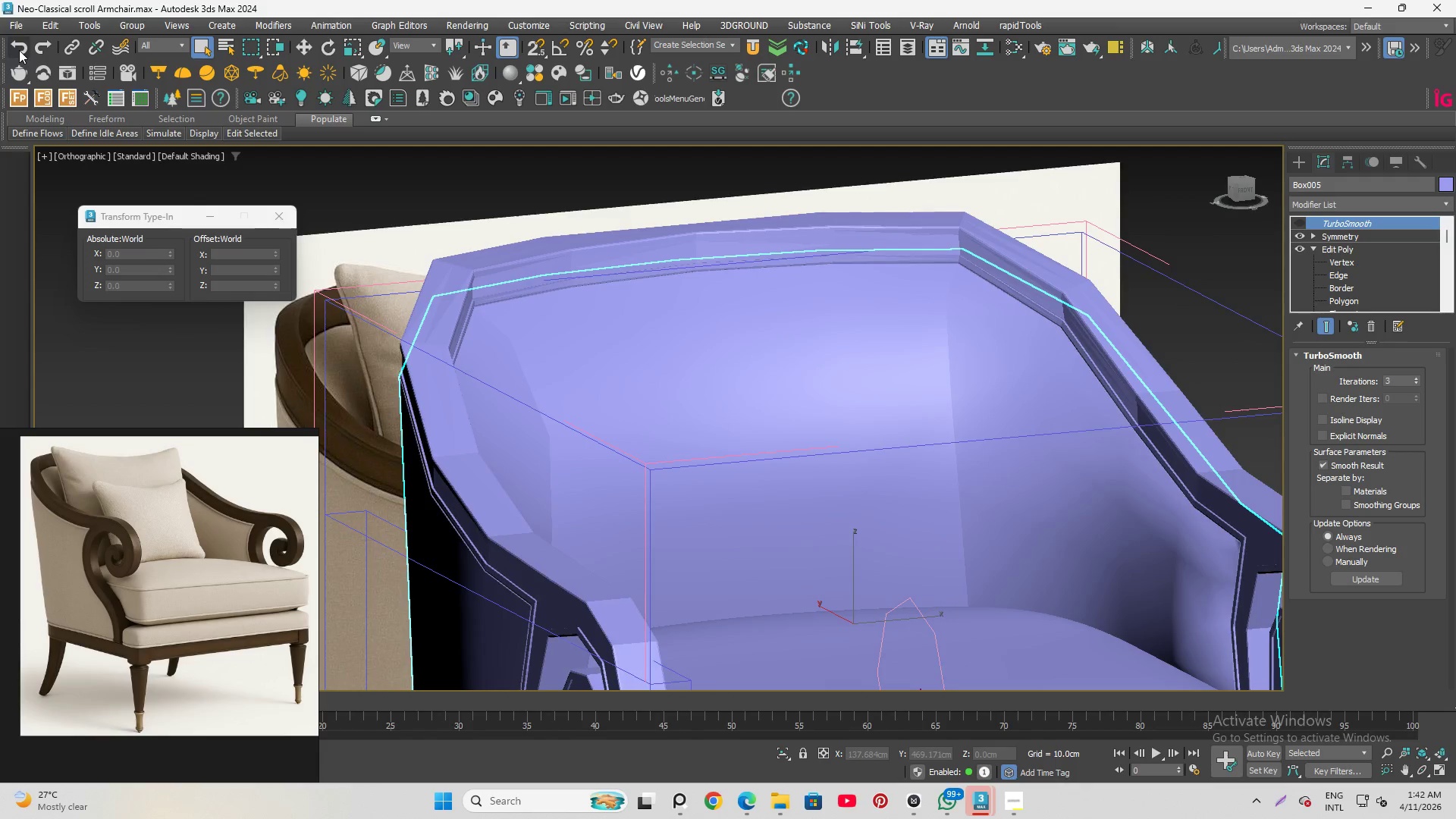 
left_click([19, 50])
 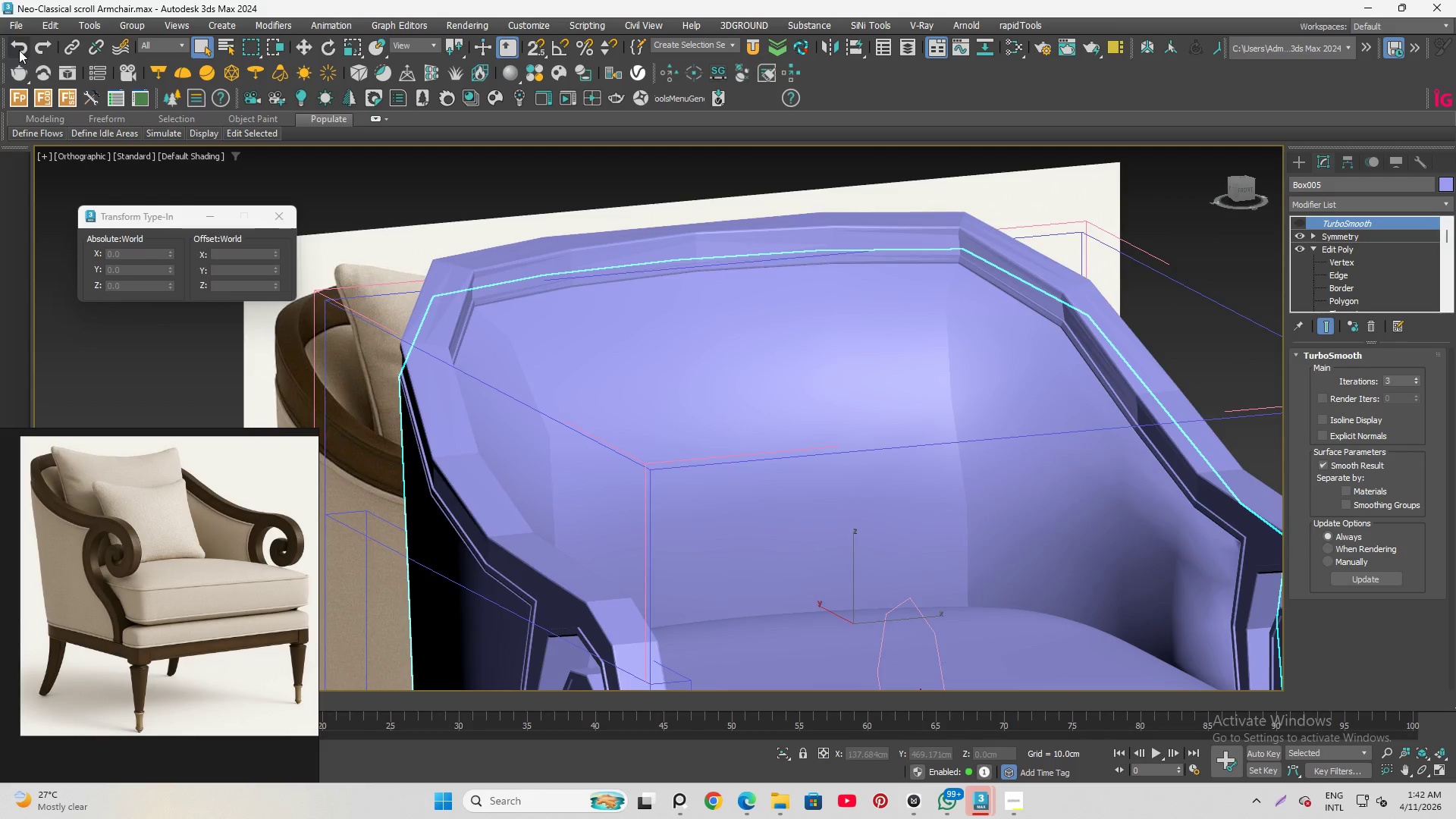 
left_click([19, 50])
 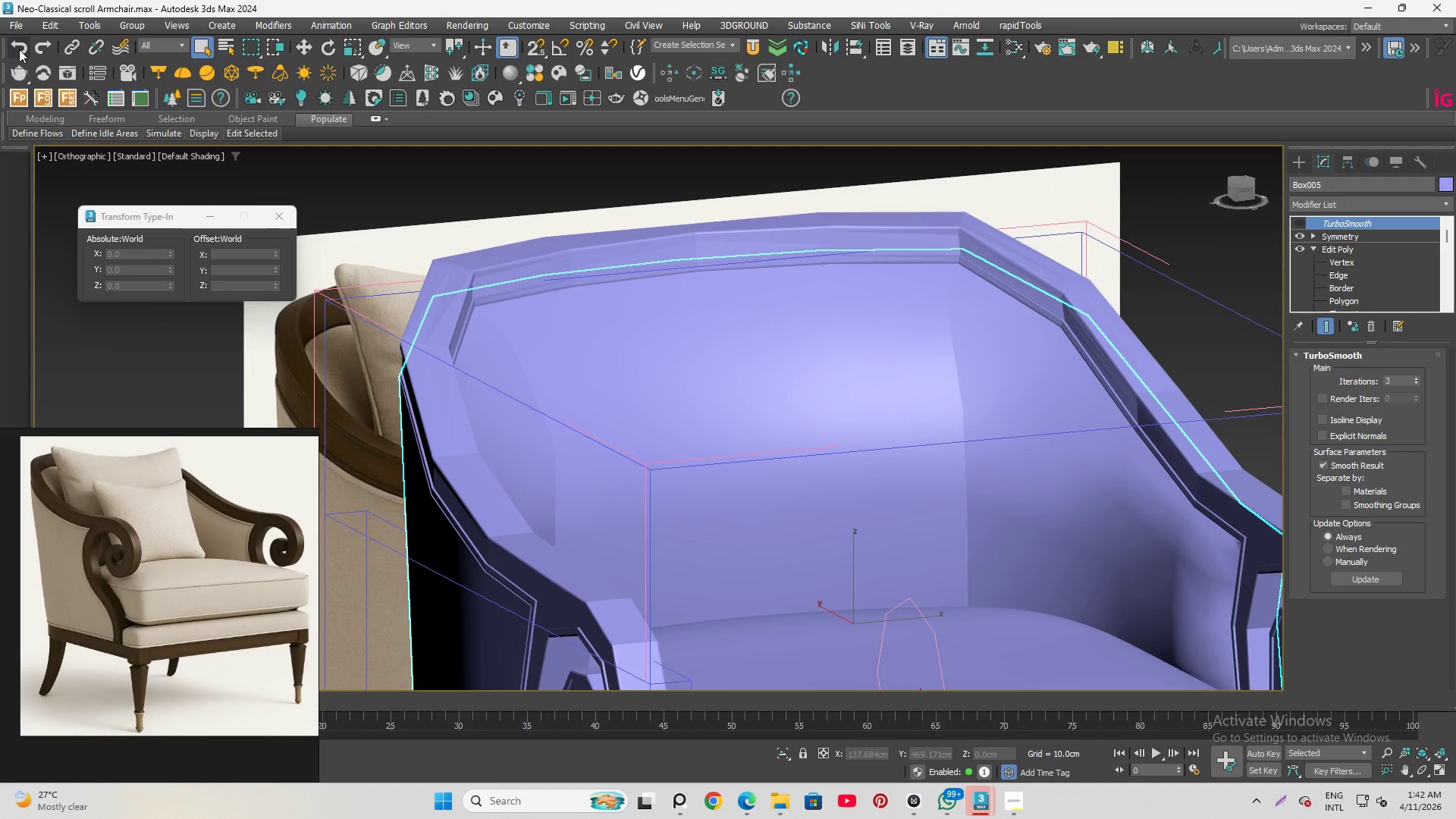 
left_click([19, 49])
 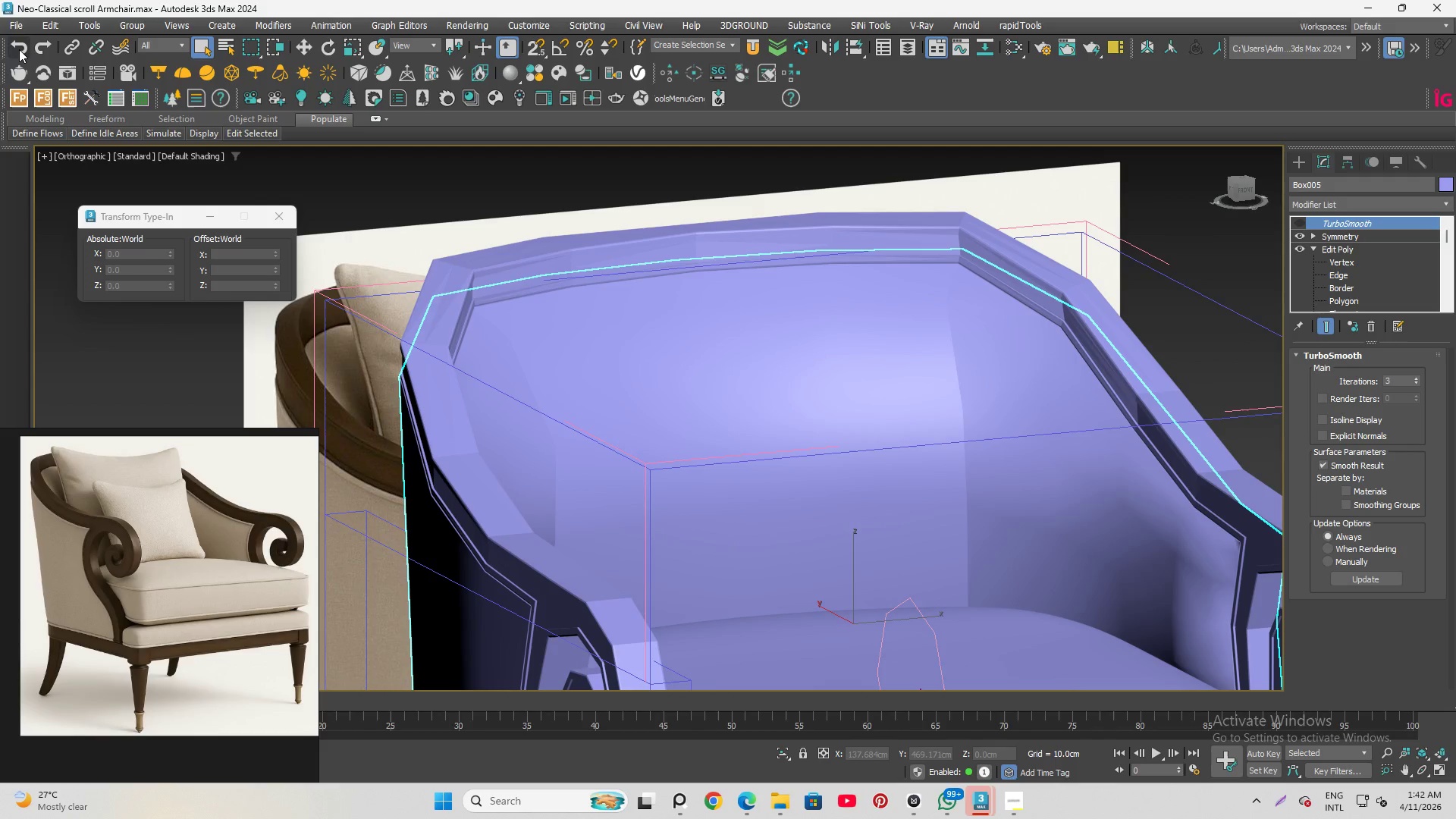 
left_click([19, 49])
 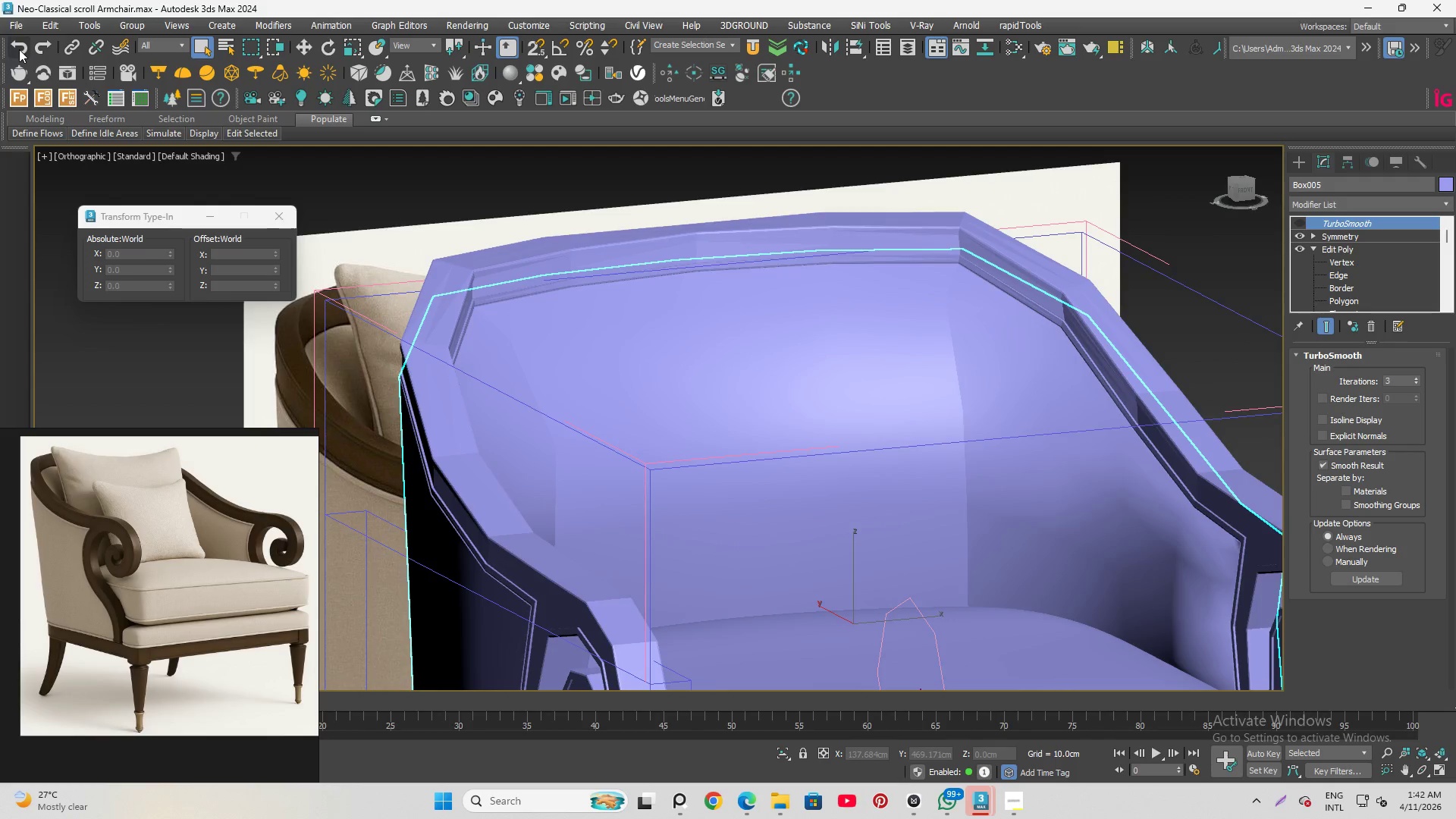 
left_click([19, 49])
 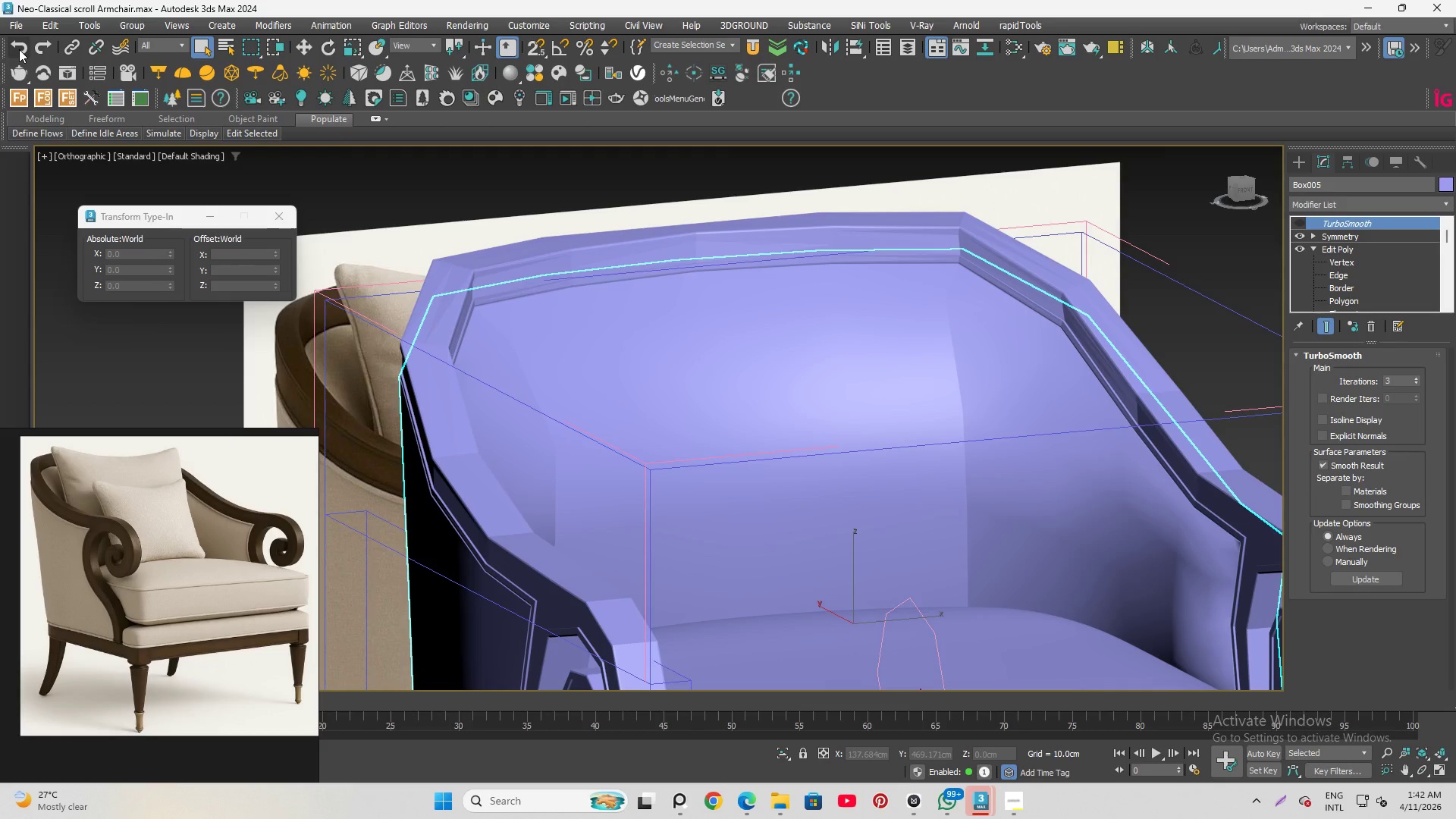 
left_click([19, 49])
 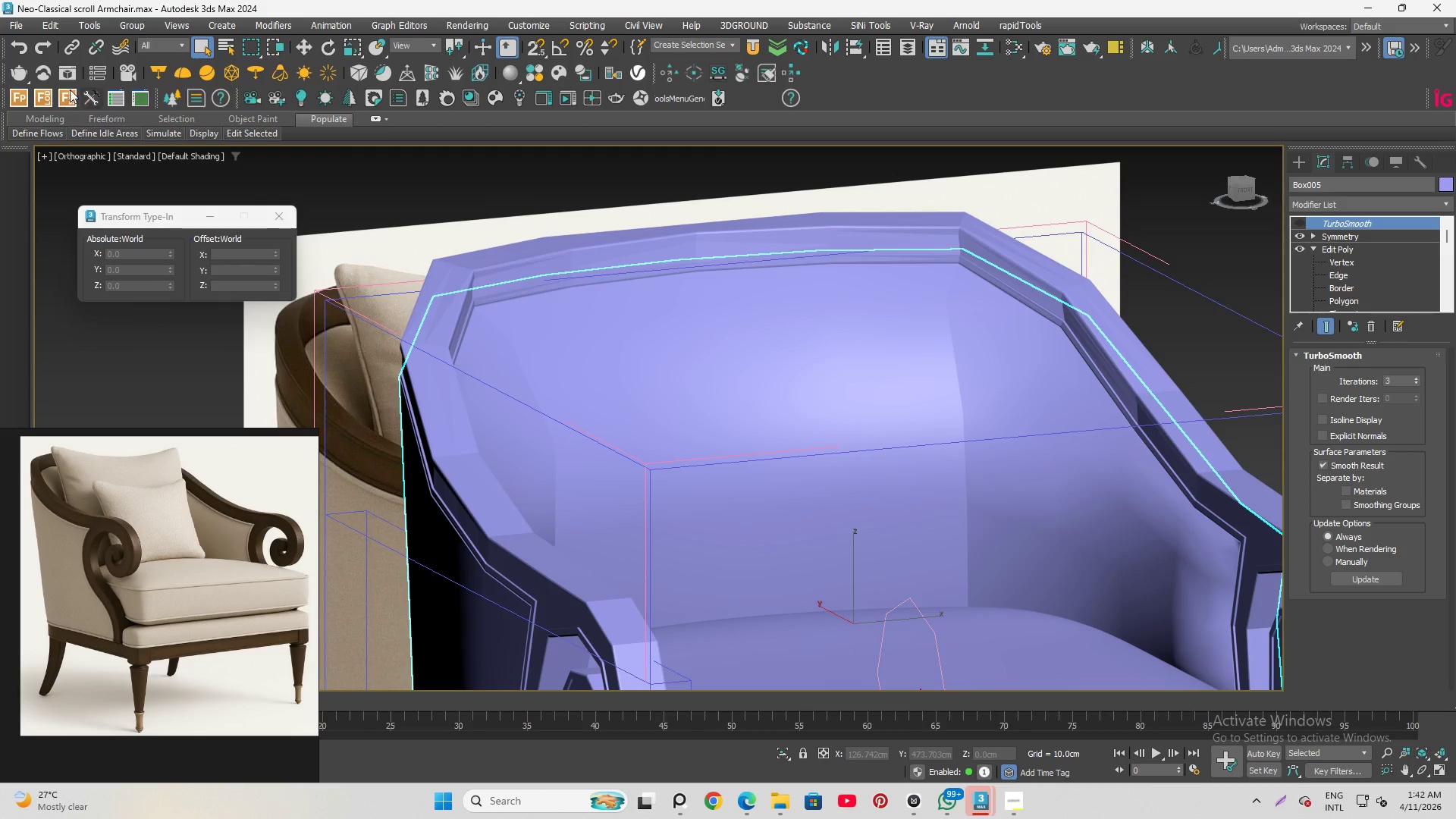 
double_click([39, 39])
 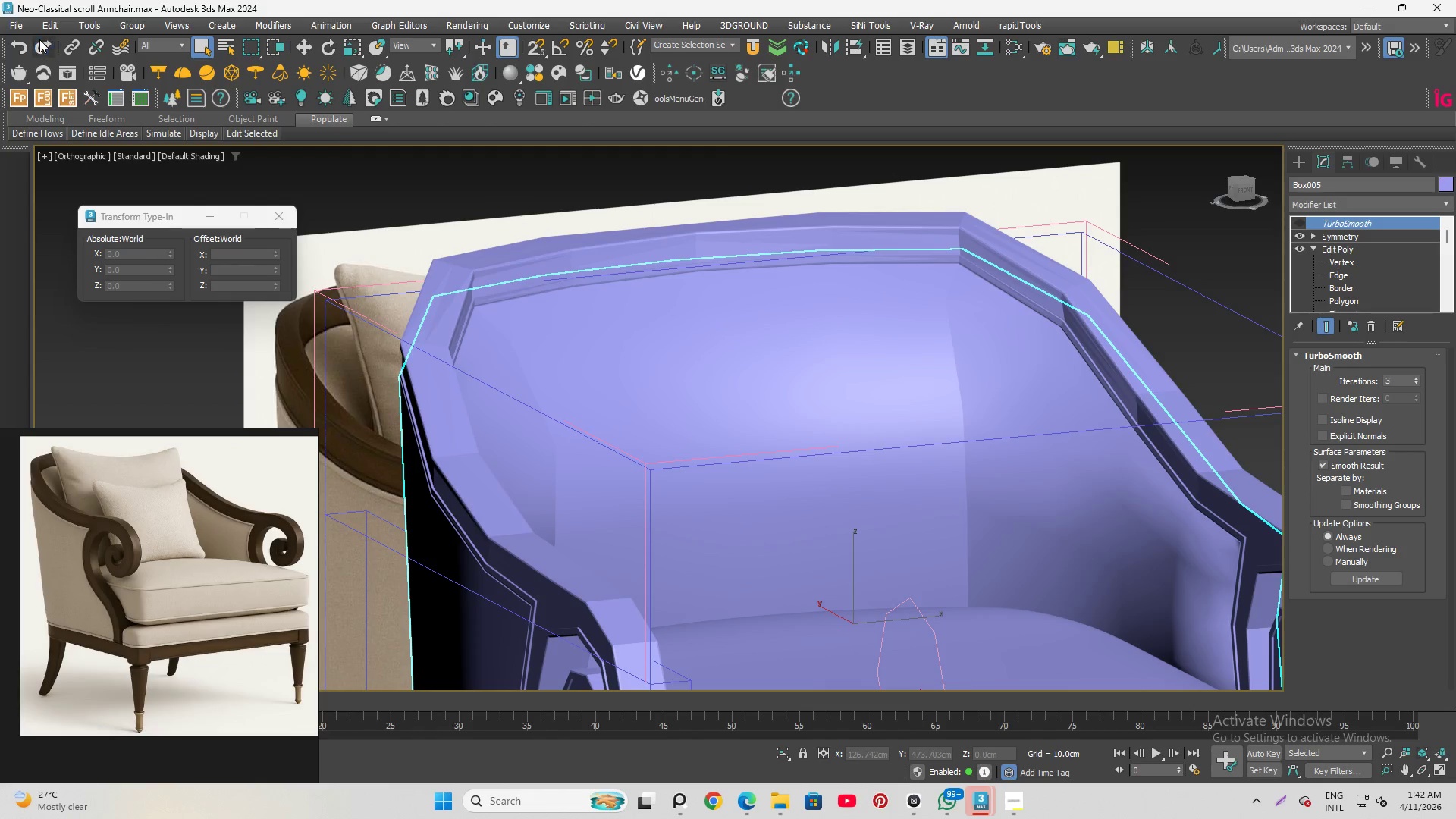 
triple_click([39, 39])
 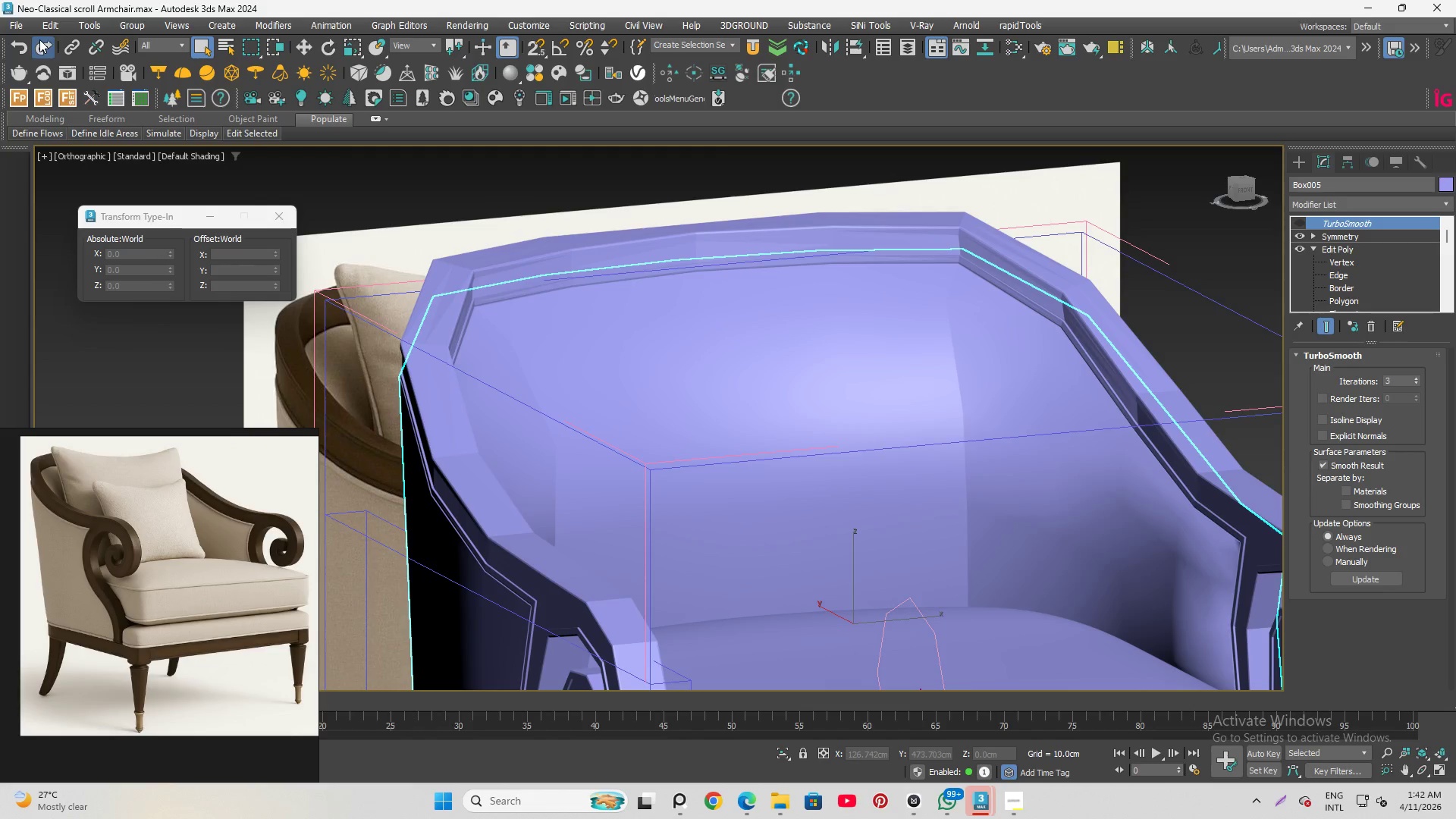 
triple_click([39, 39])
 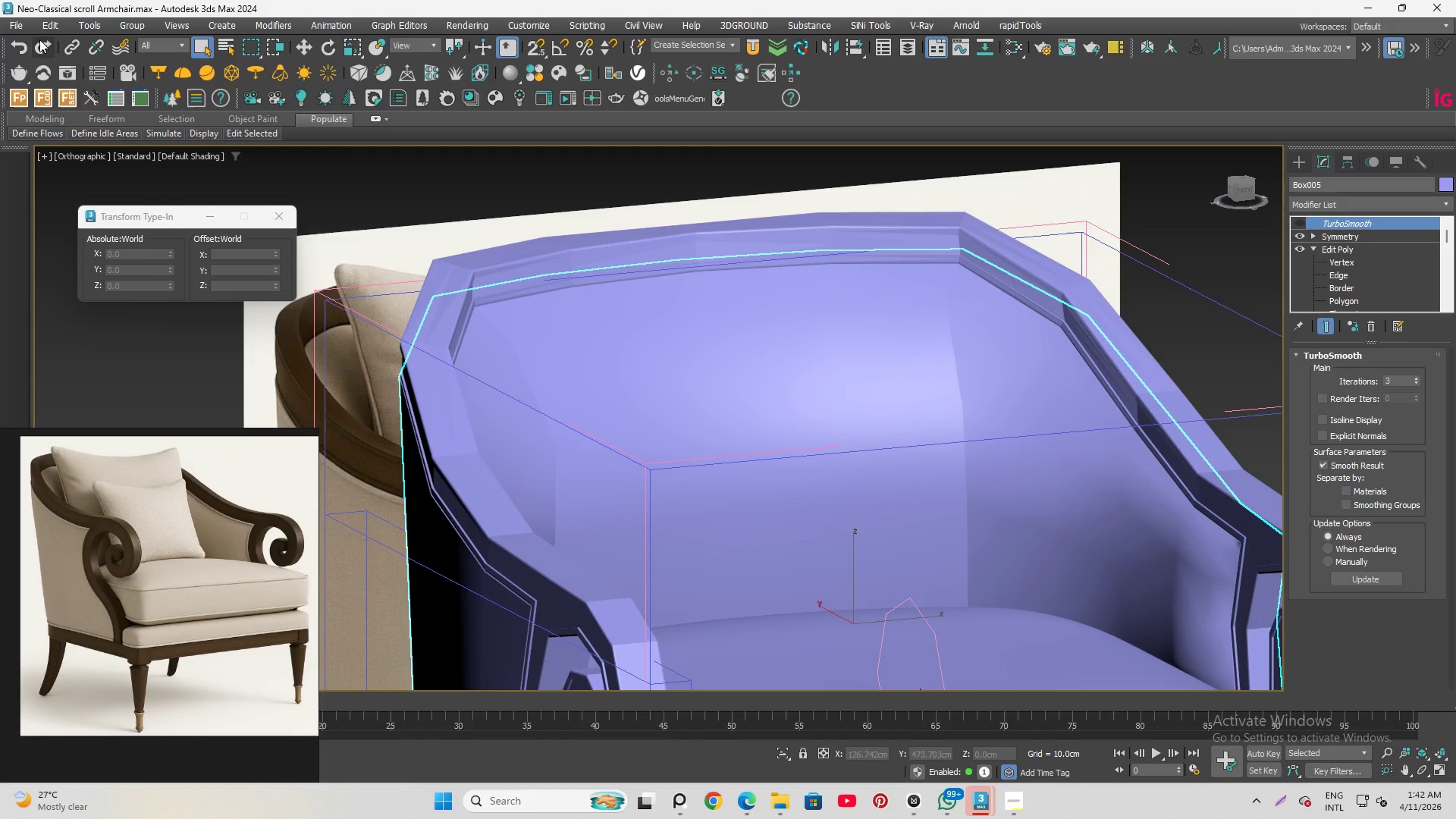 
triple_click([39, 39])
 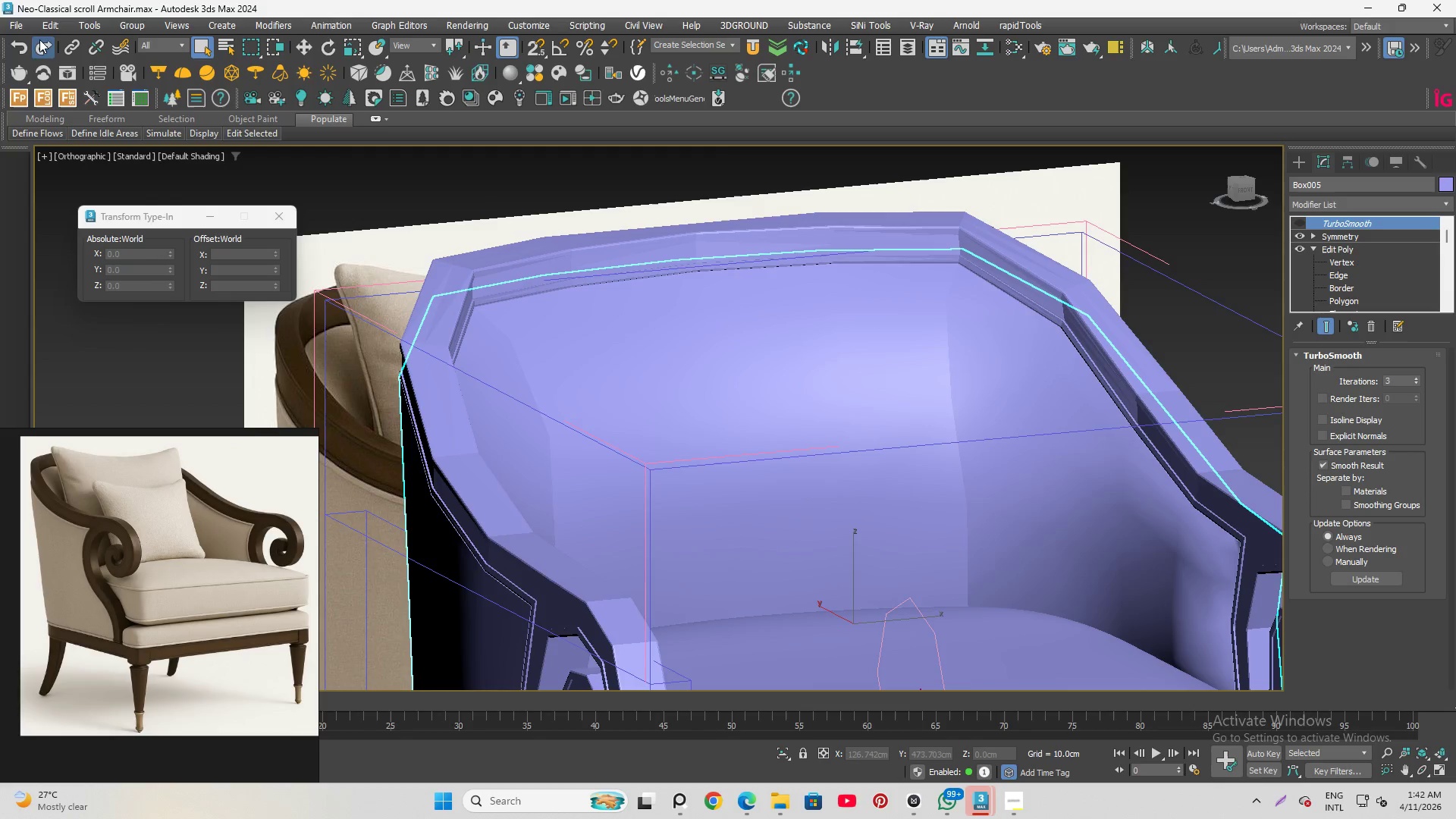 
triple_click([39, 39])
 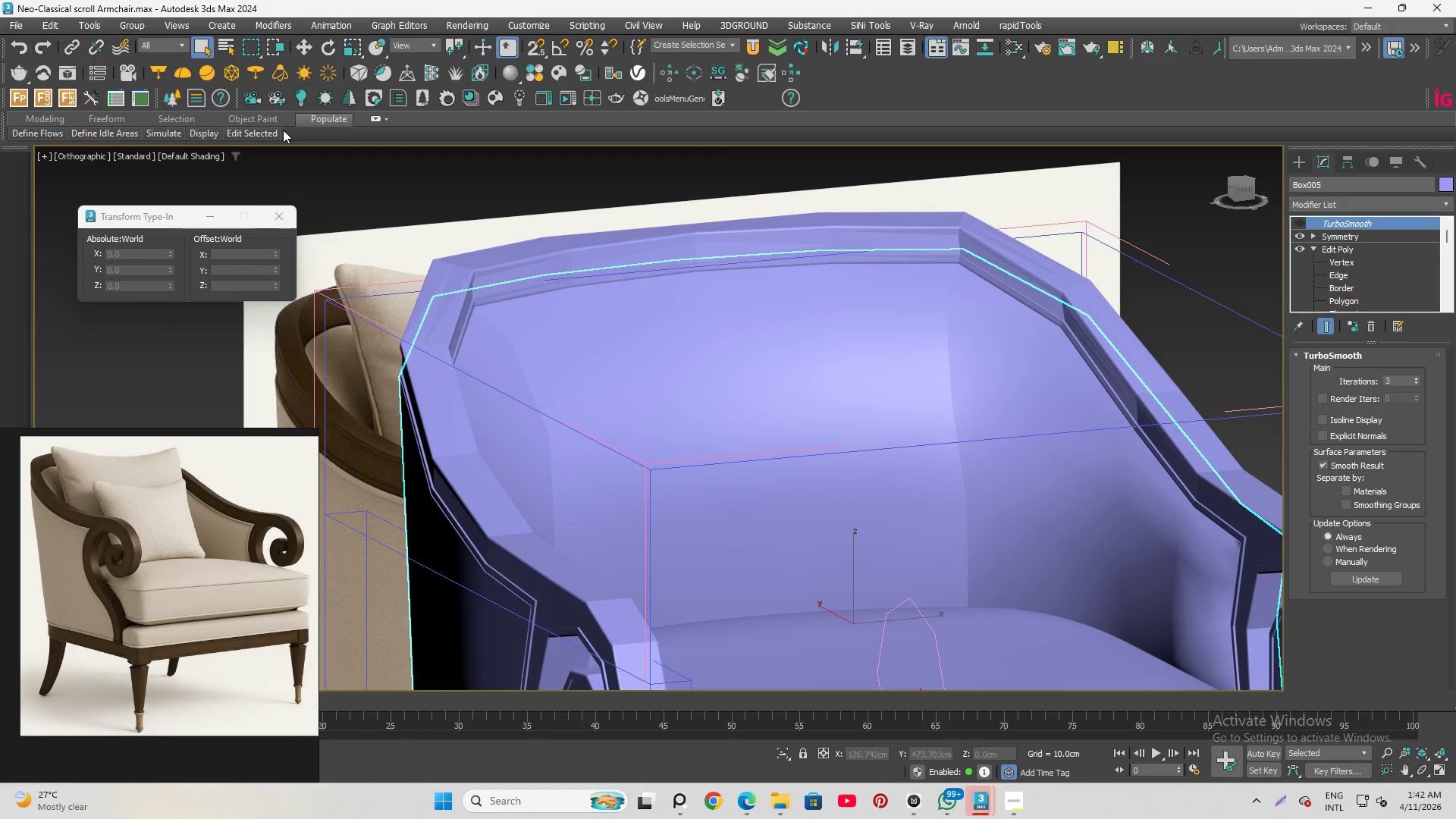 
hold_key(key=AltLeft, duration=1.5)
 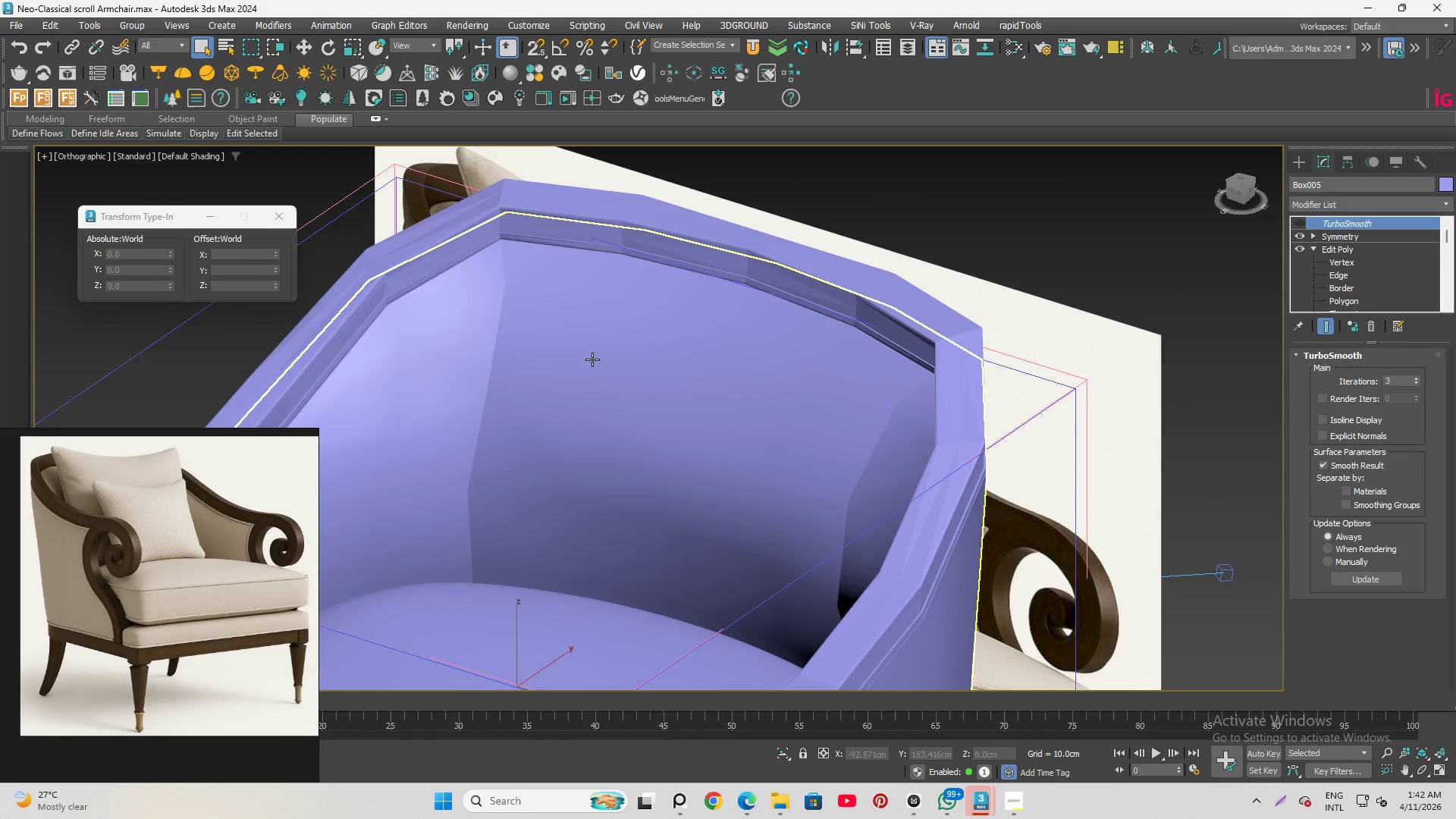 
key(F4)
 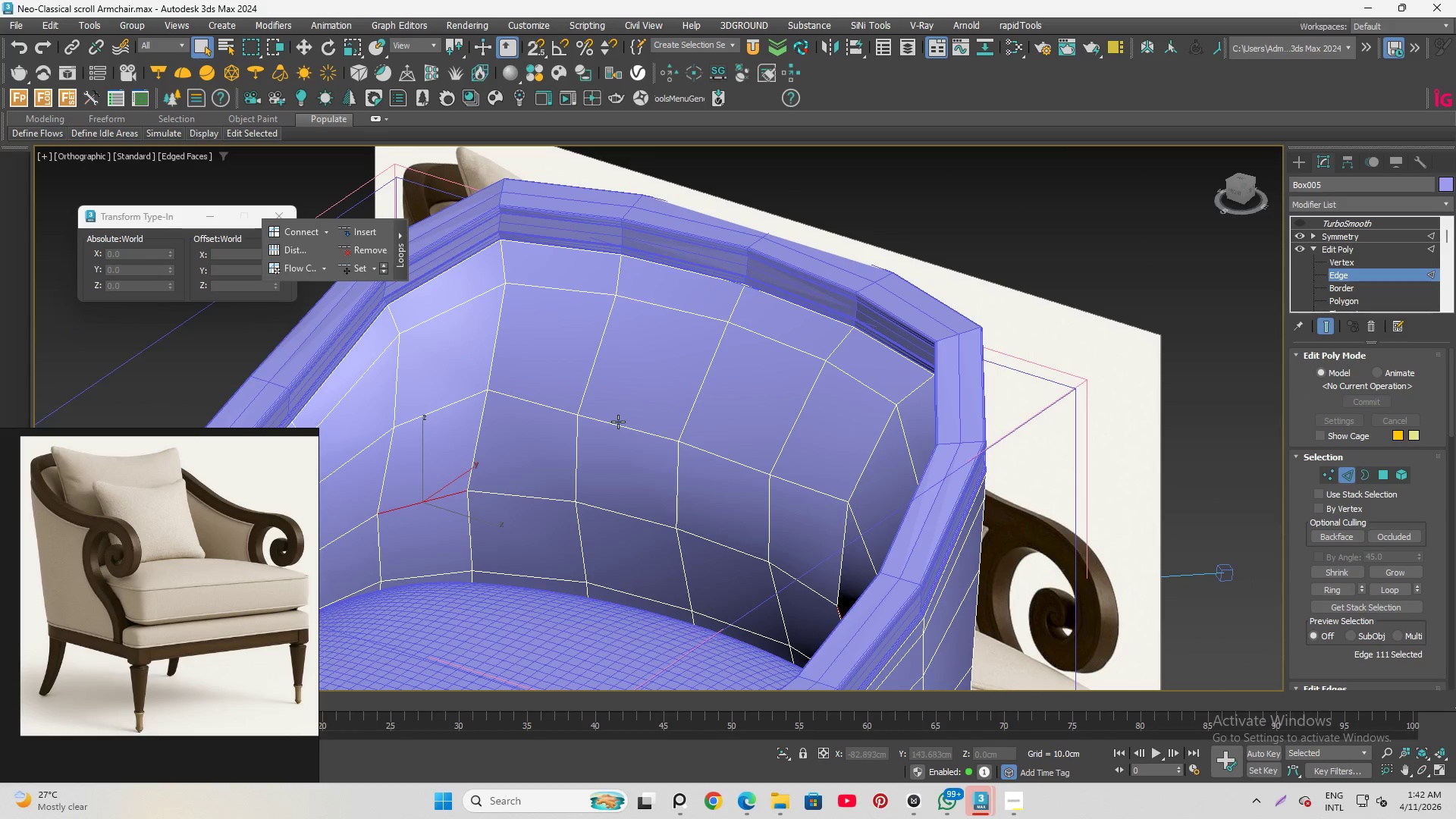 
left_click([542, 506])
 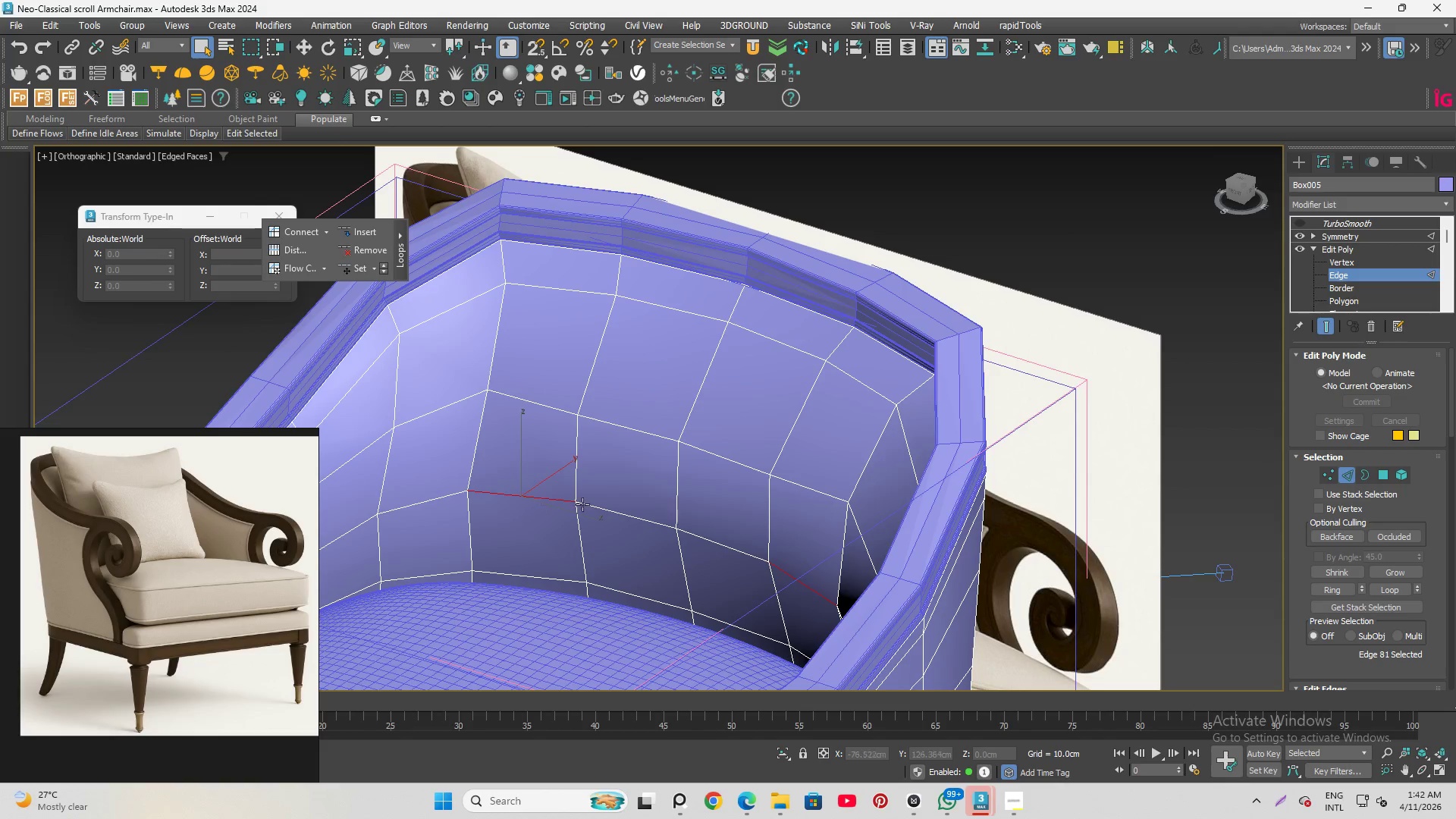 
hold_key(key=ControlLeft, duration=0.53)
left_click([609, 504])
 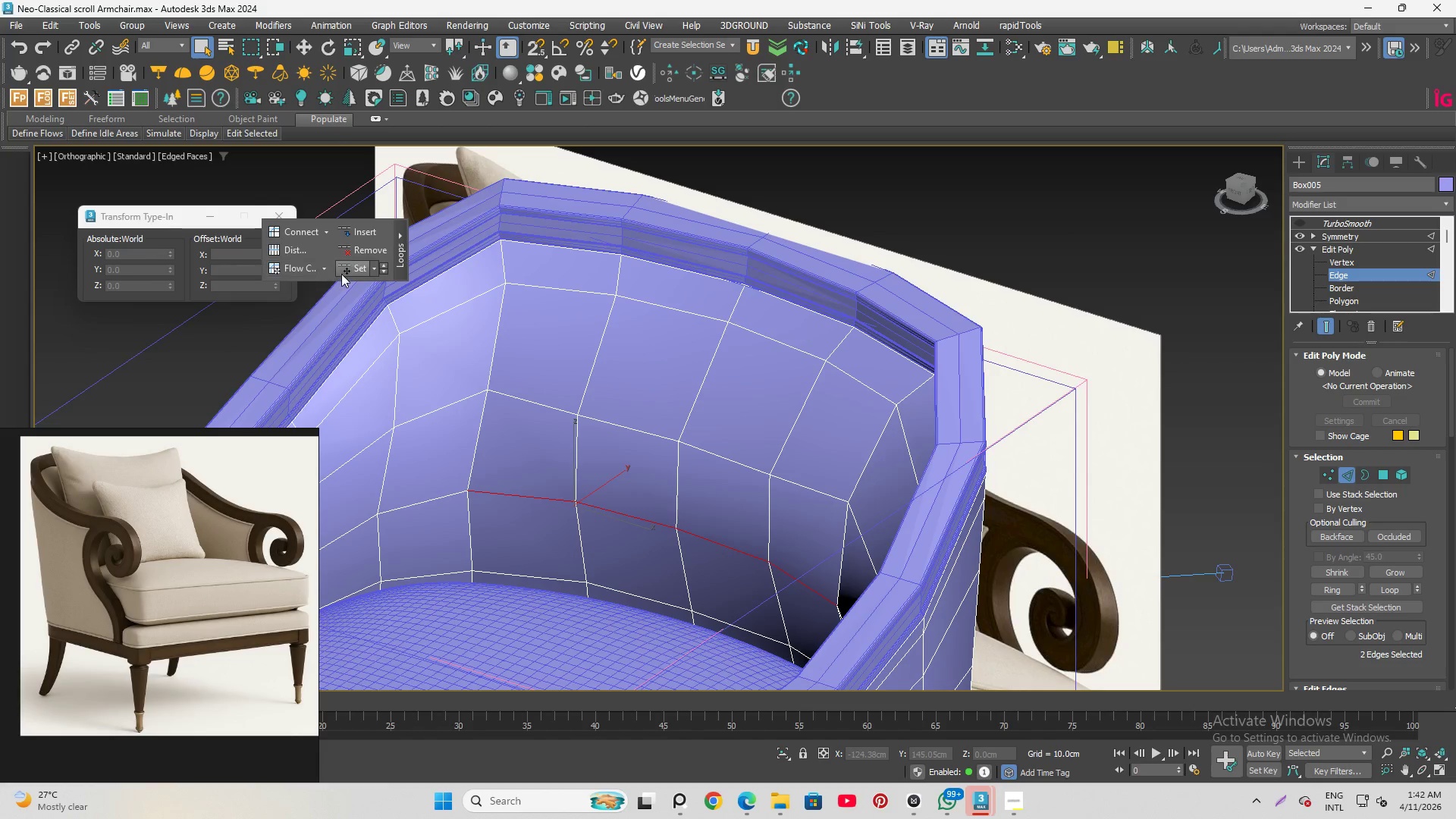 
left_click([353, 273])
 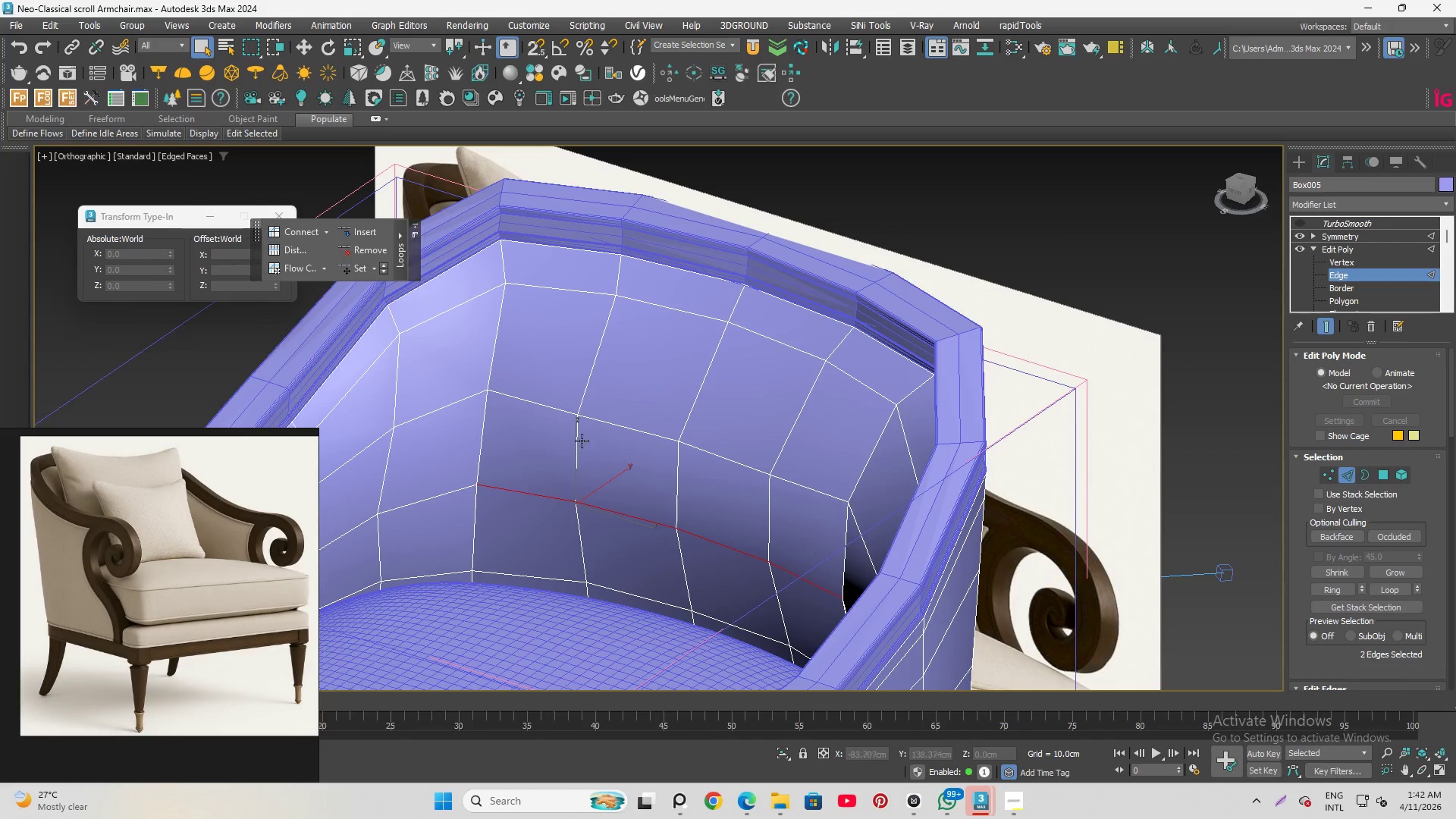 
left_click([547, 401])
 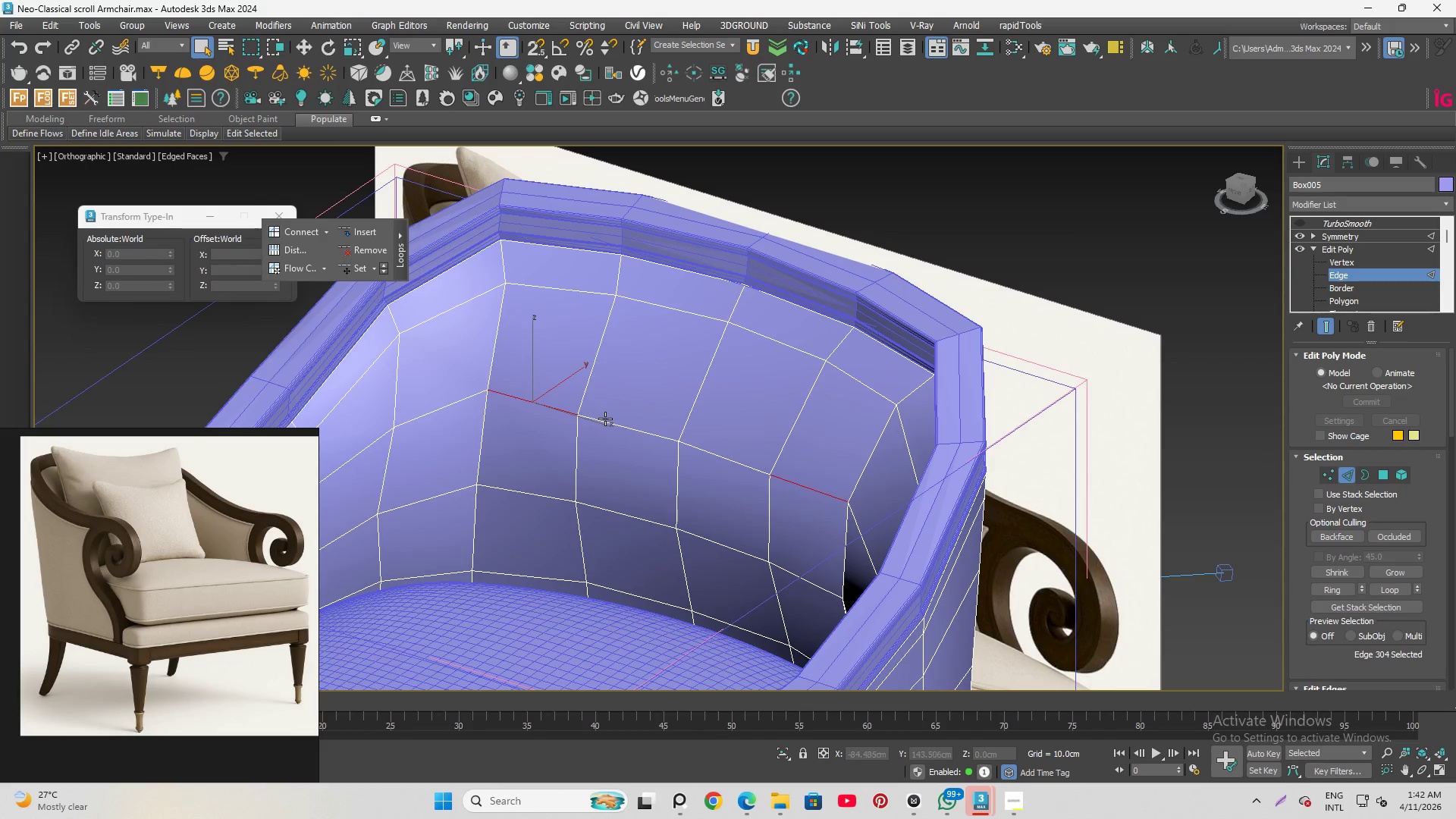 
left_click([605, 419])
 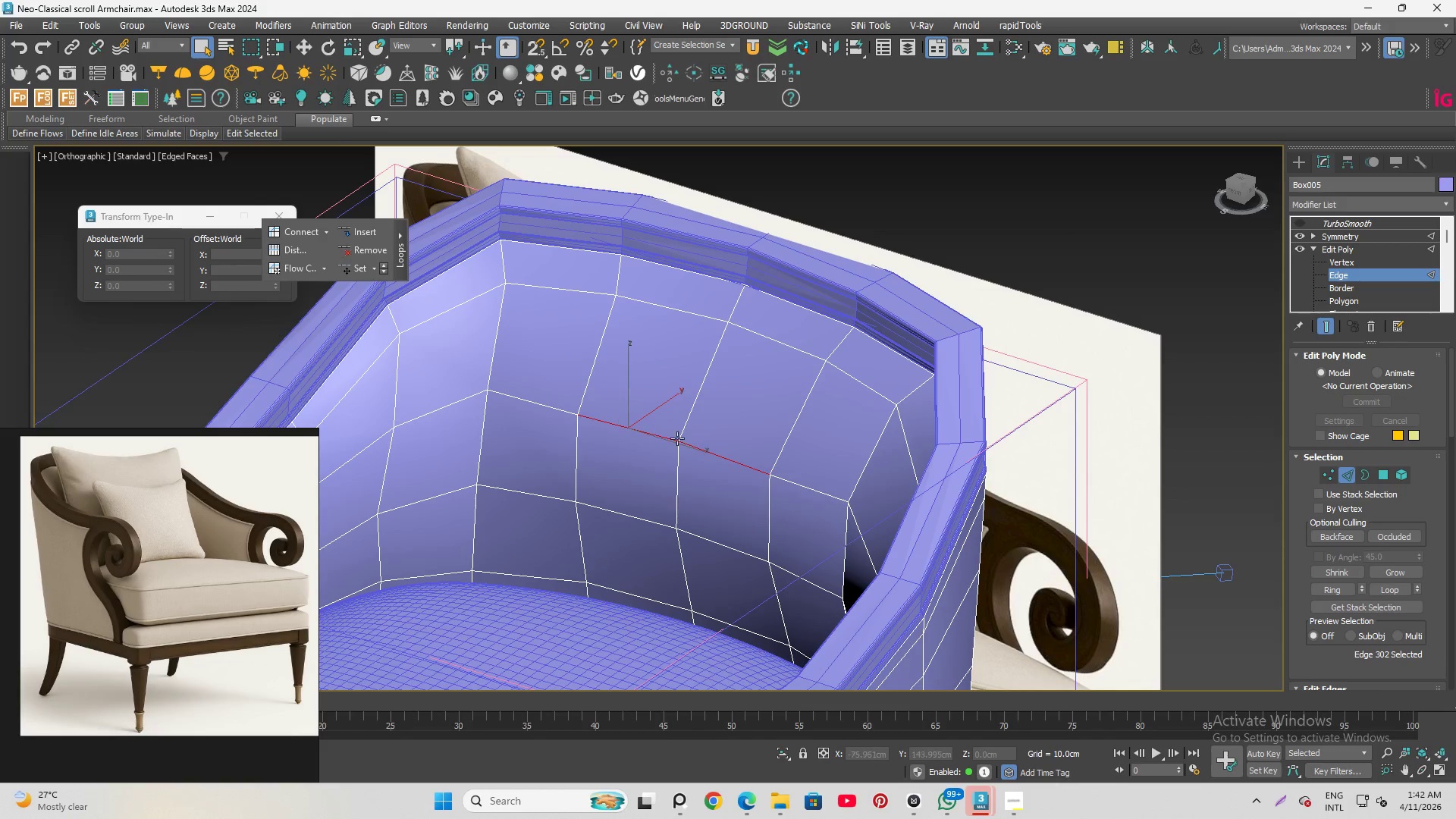 
key(Control+ControlLeft)
 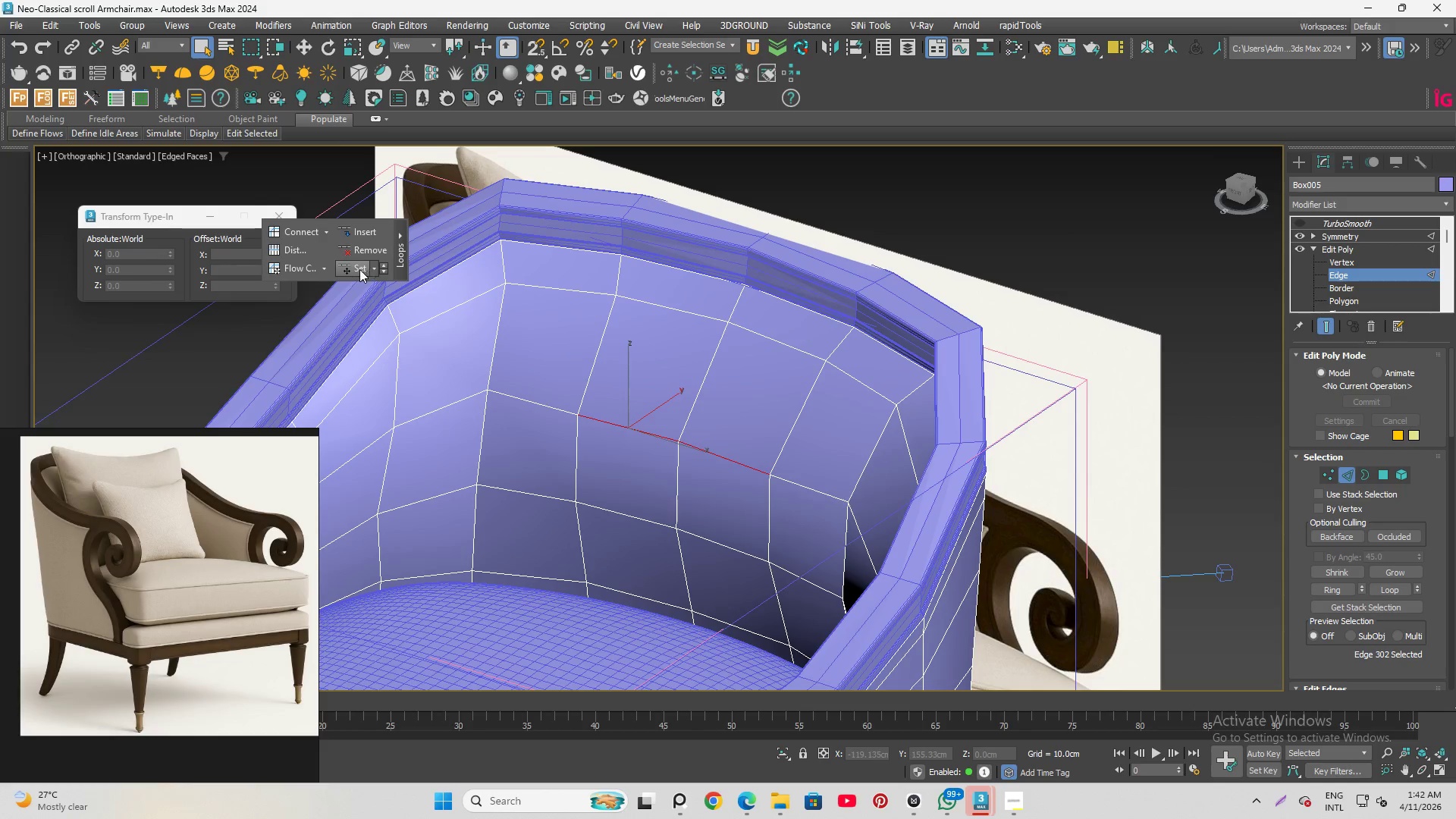 
left_click([342, 266])
 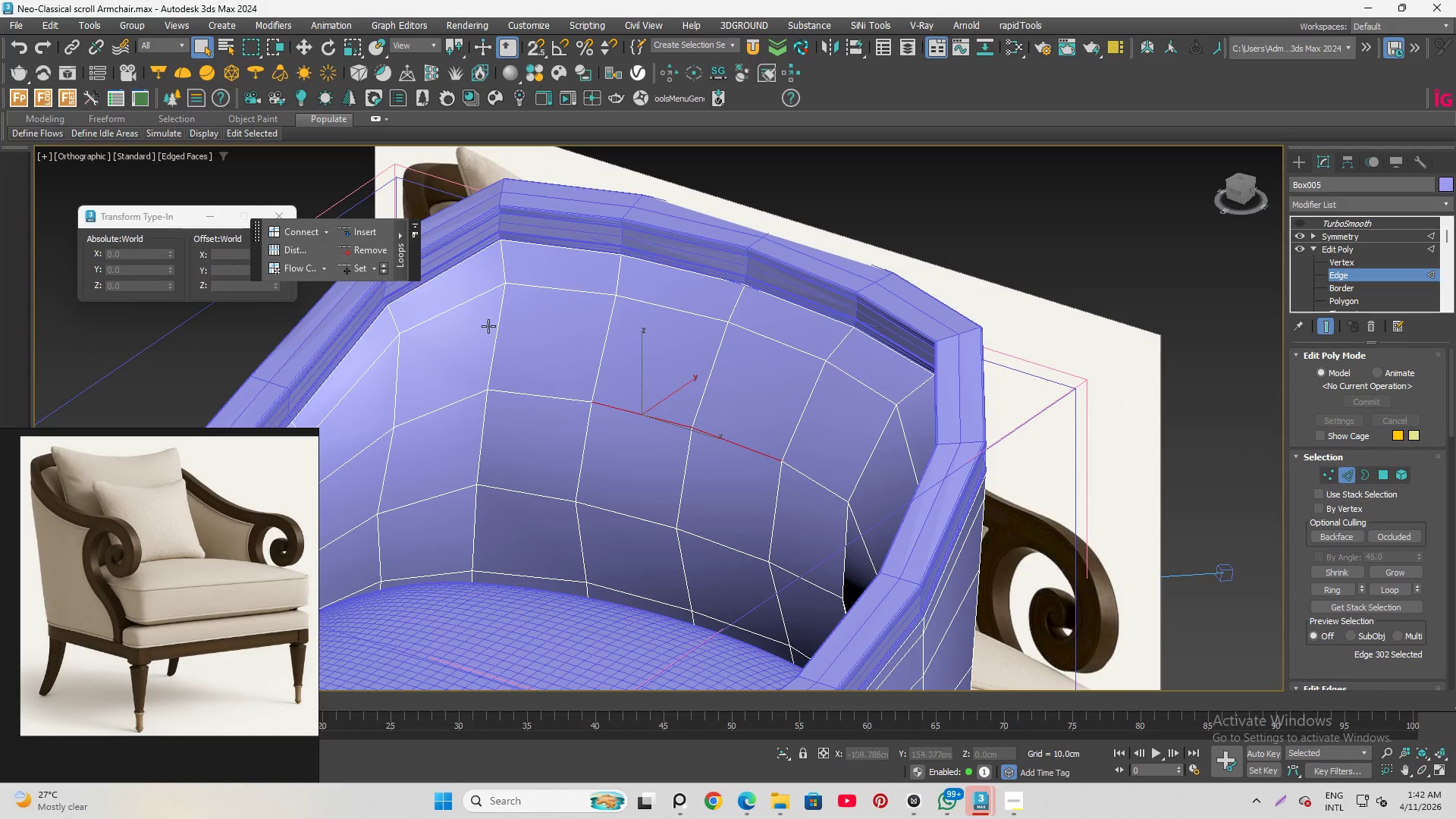 
hold_key(key=AltLeft, duration=1.5)
 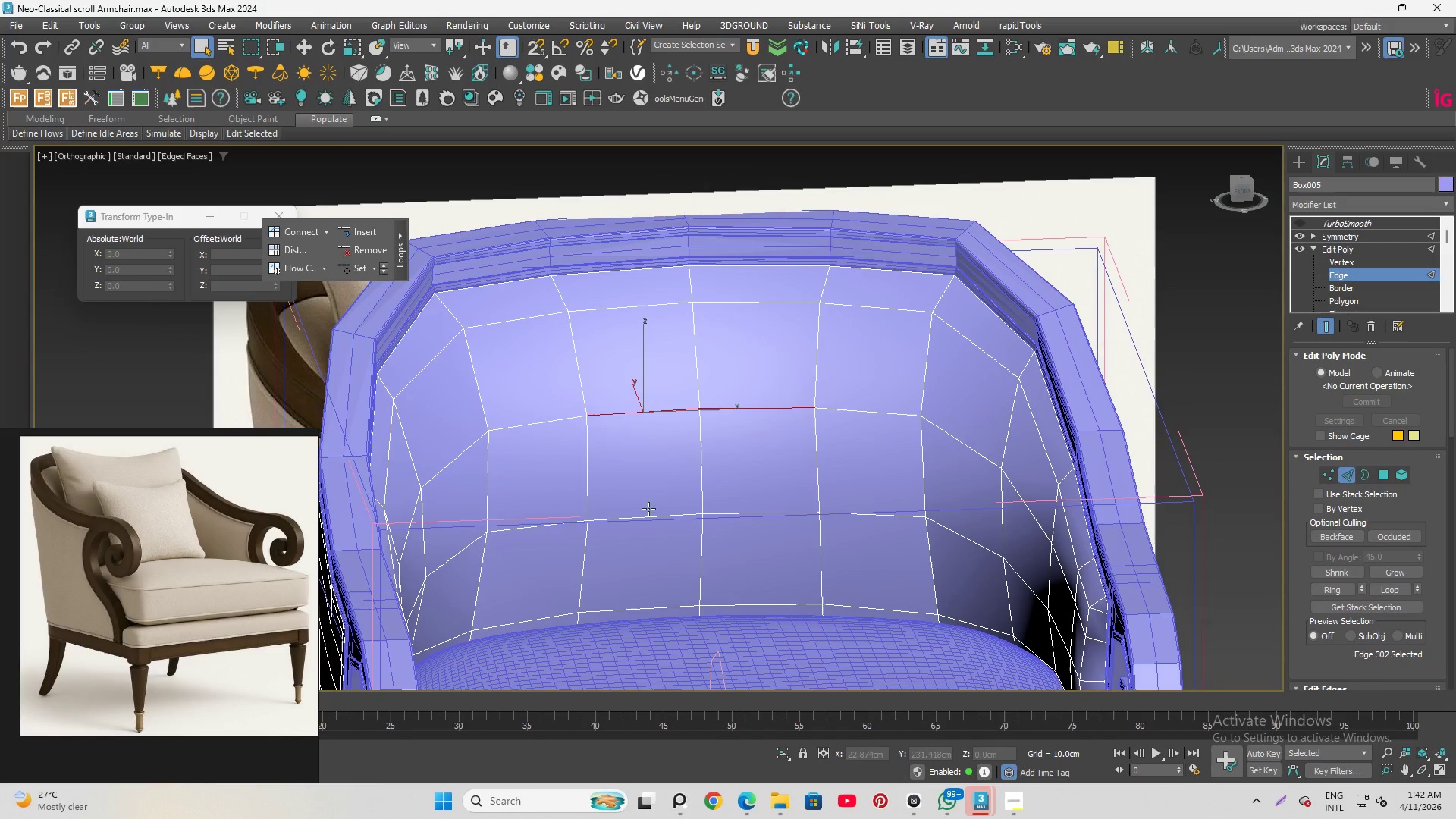 
key(Alt+AltLeft)
 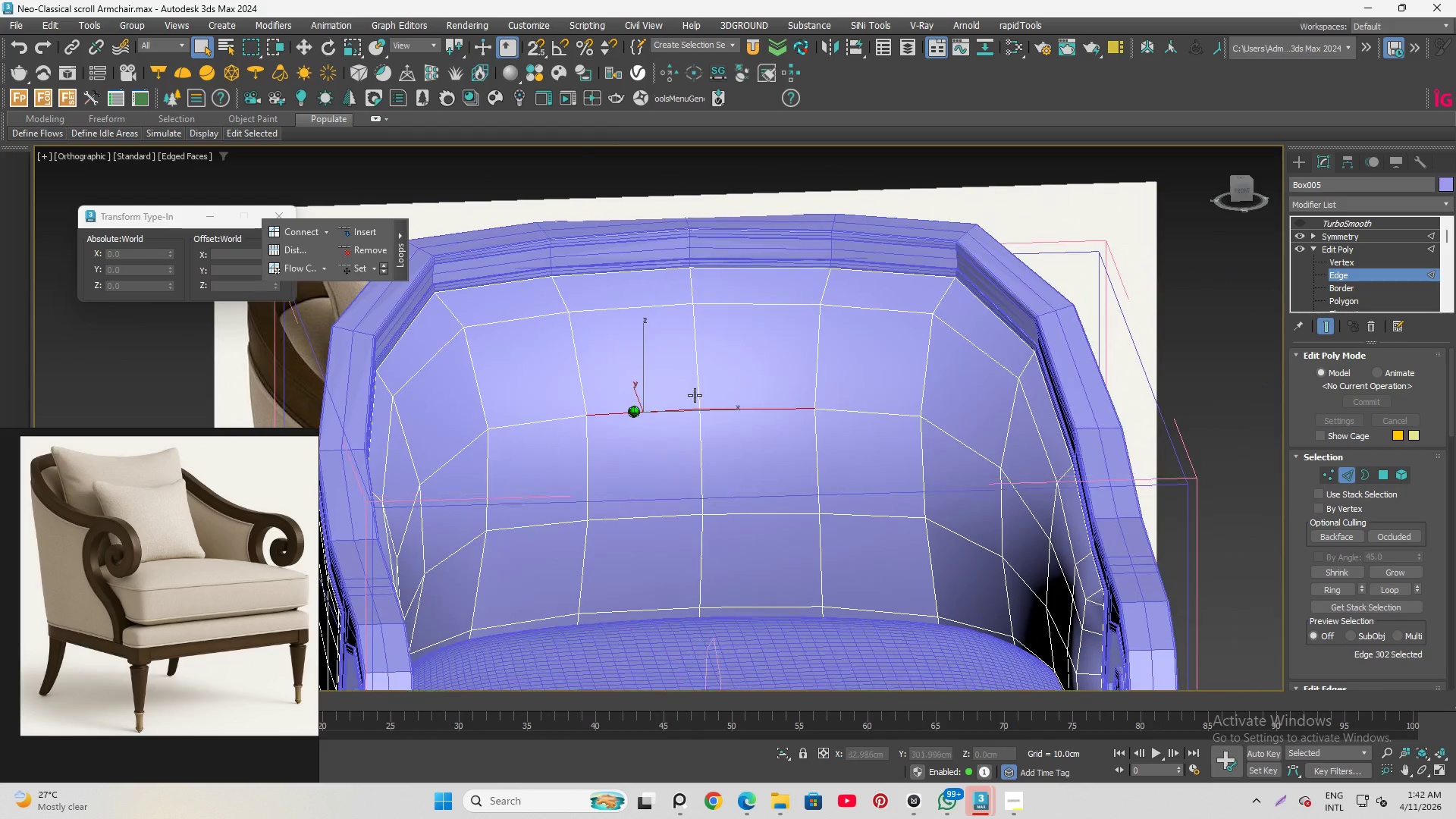 
key(Alt+AltLeft)
 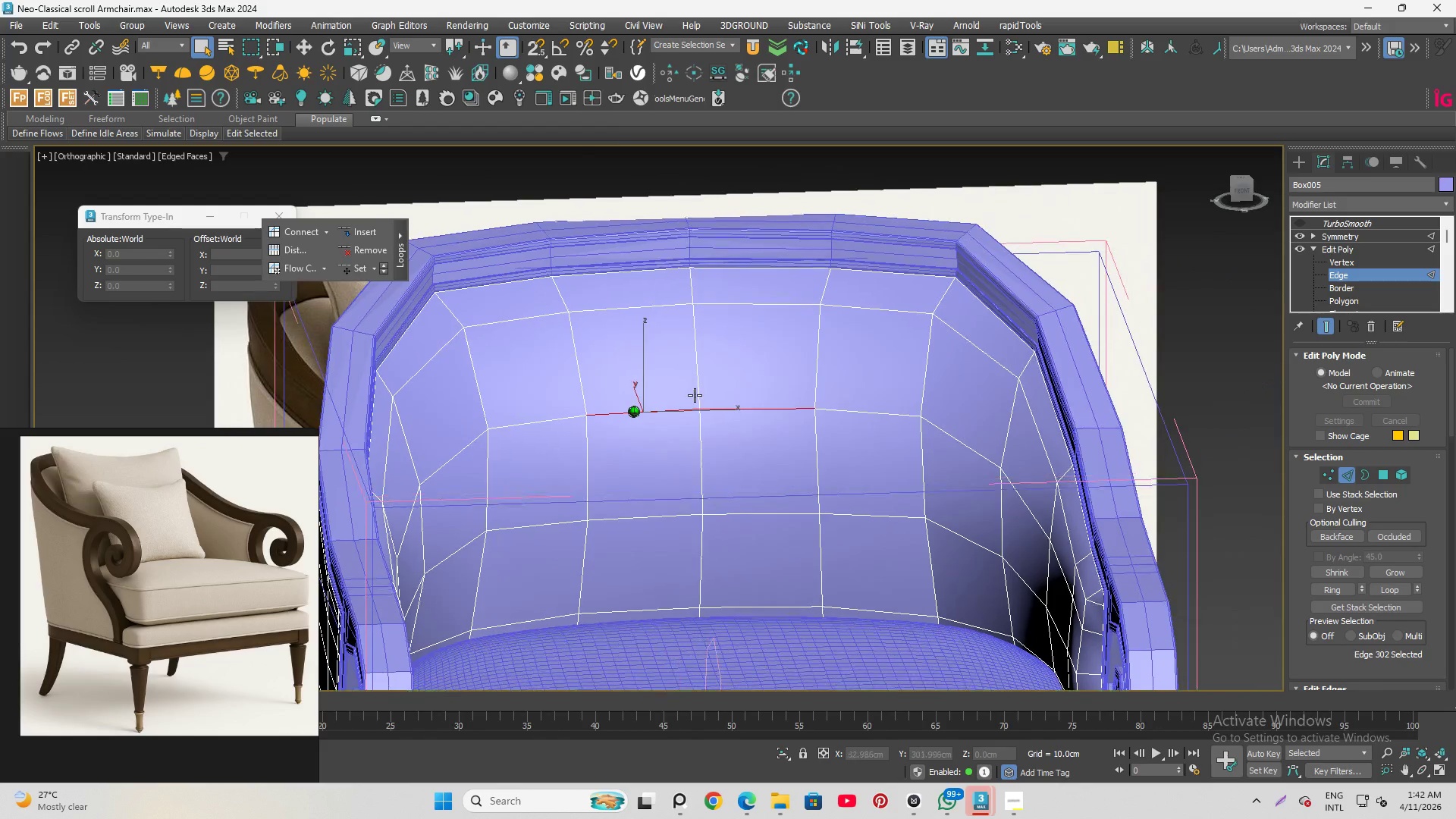 
key(Alt+AltLeft)
 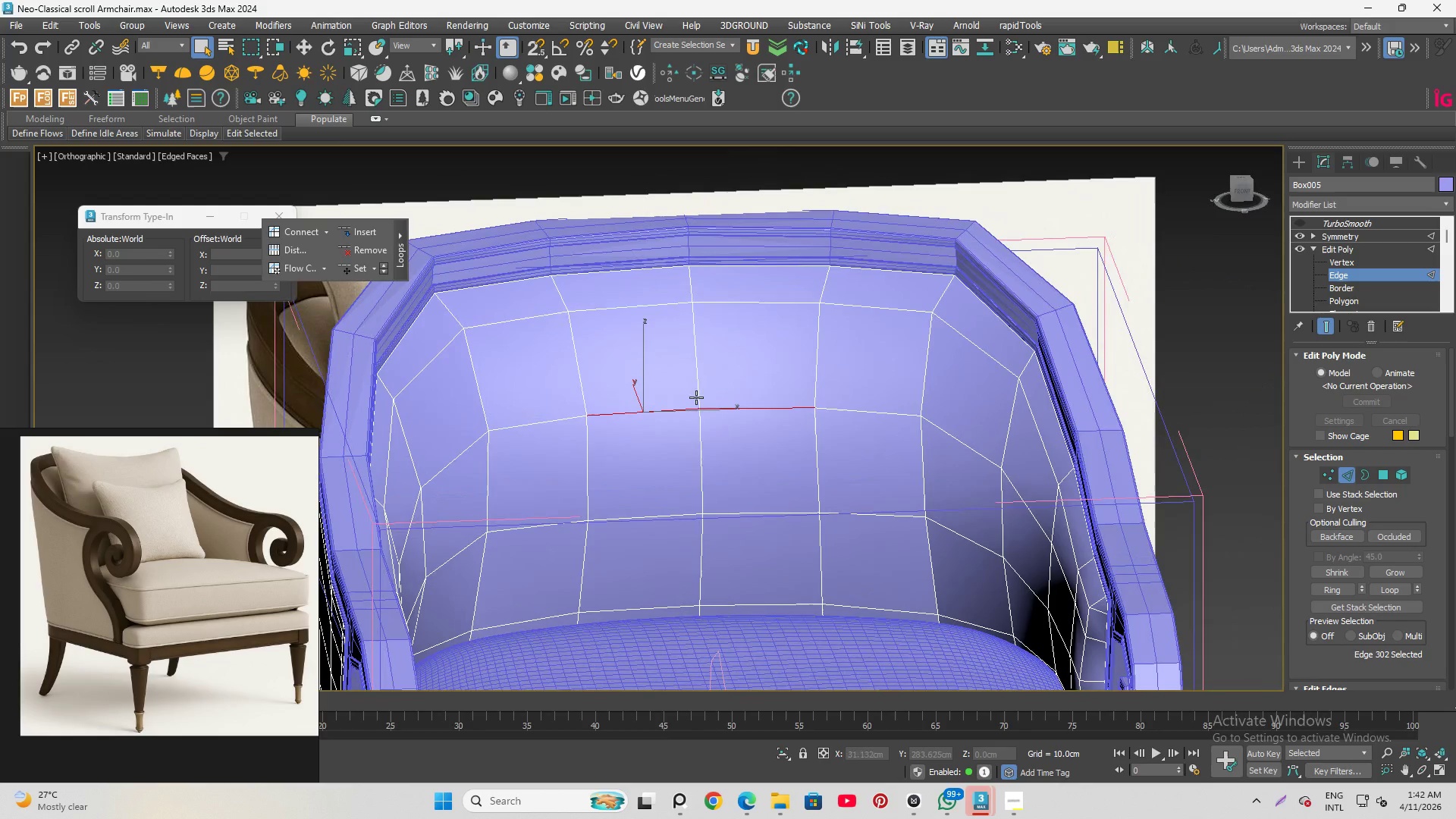 
key(Alt+AltLeft)
 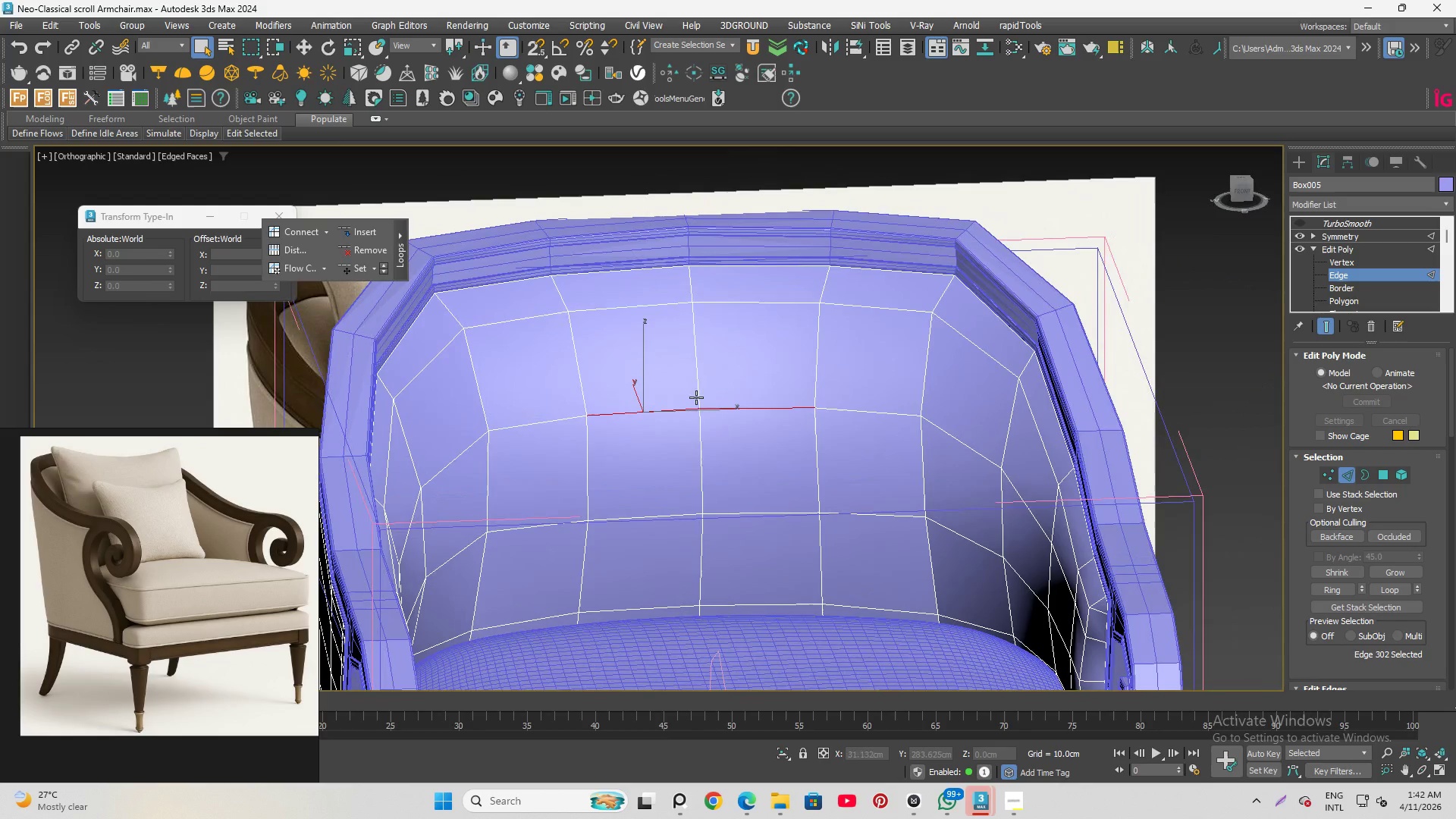 
key(Alt+AltLeft)
 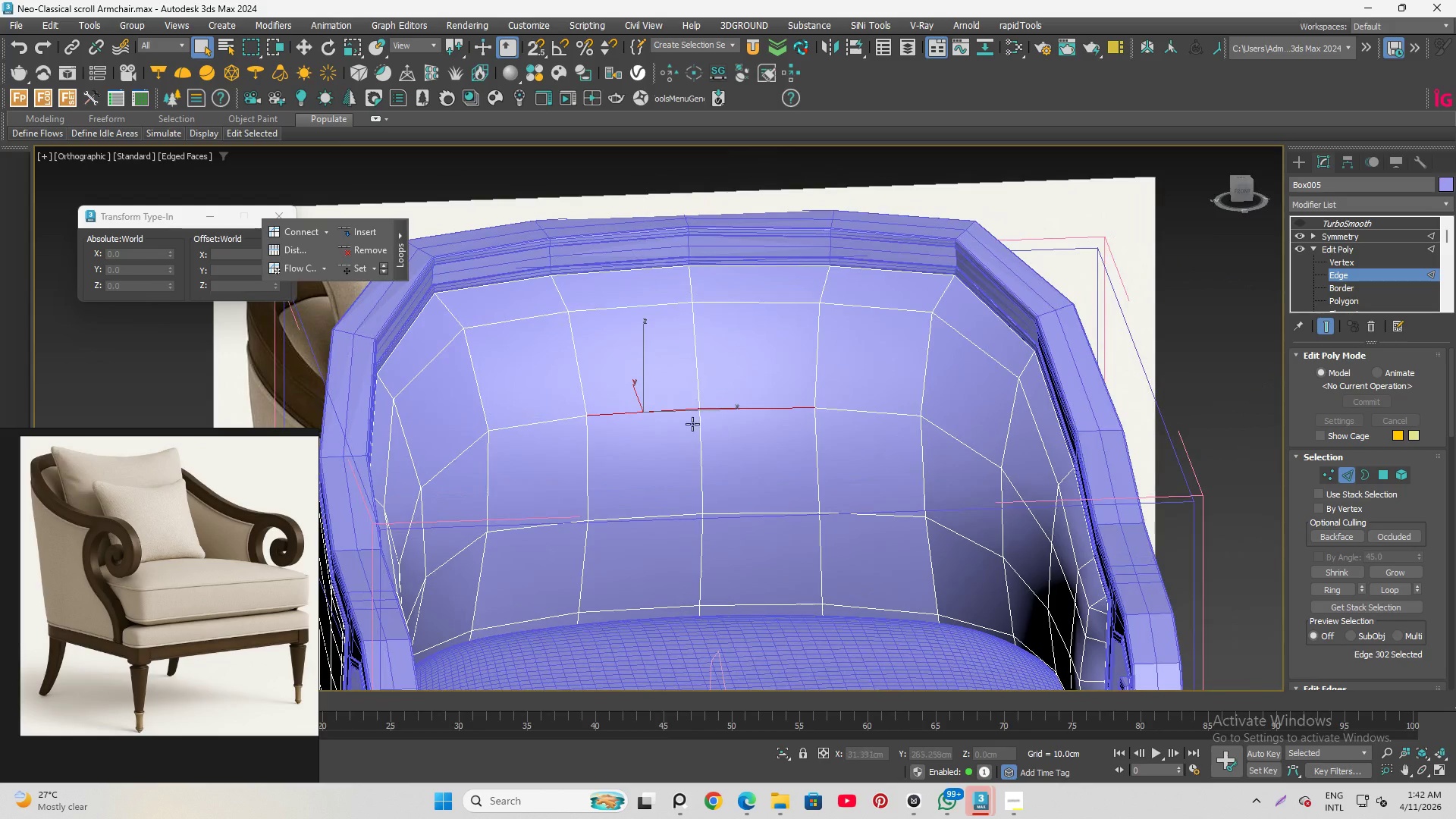 
key(Alt+AltLeft)
 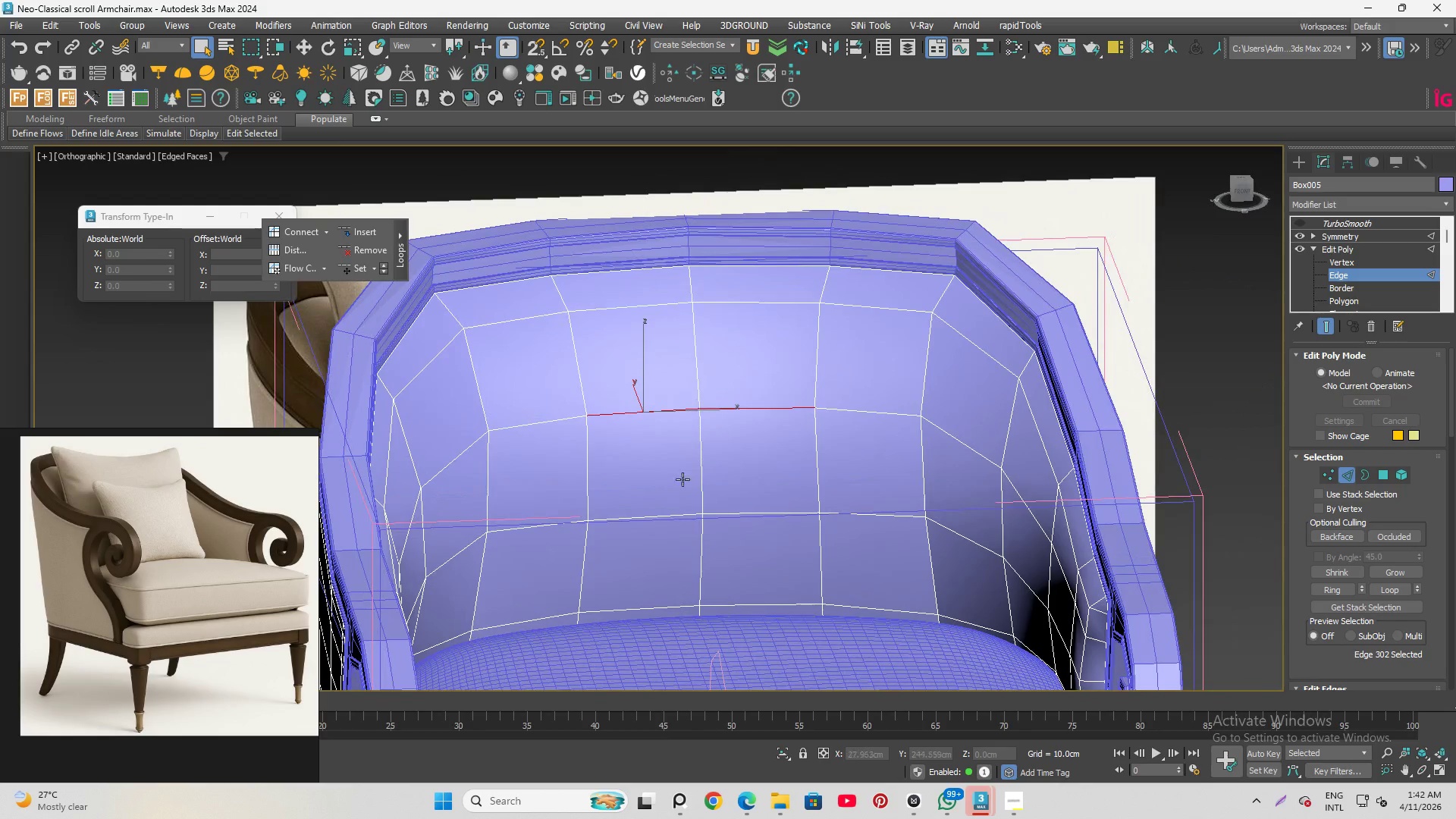 
key(Alt+AltLeft)
 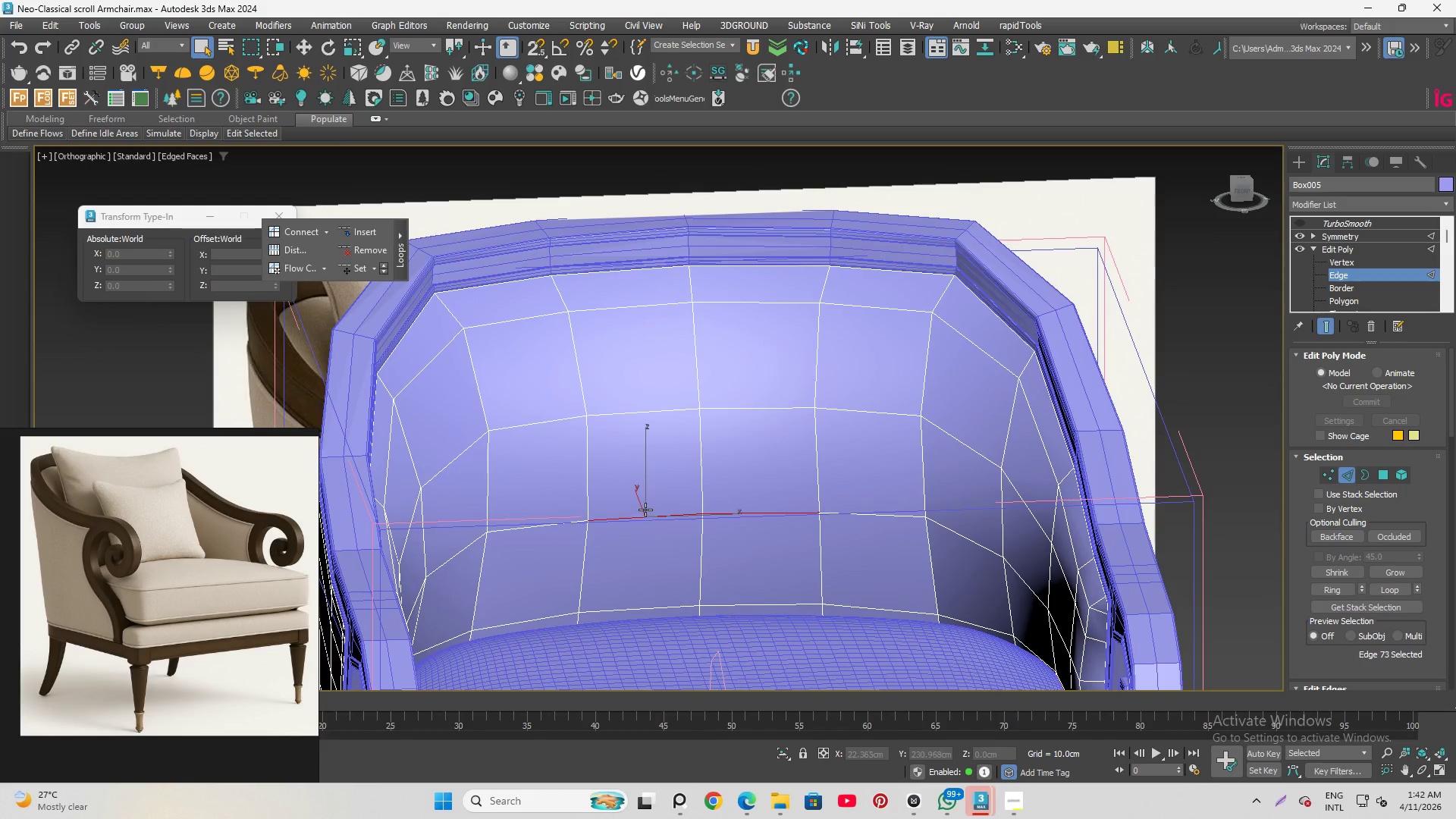 
key(Control+ControlLeft)
 